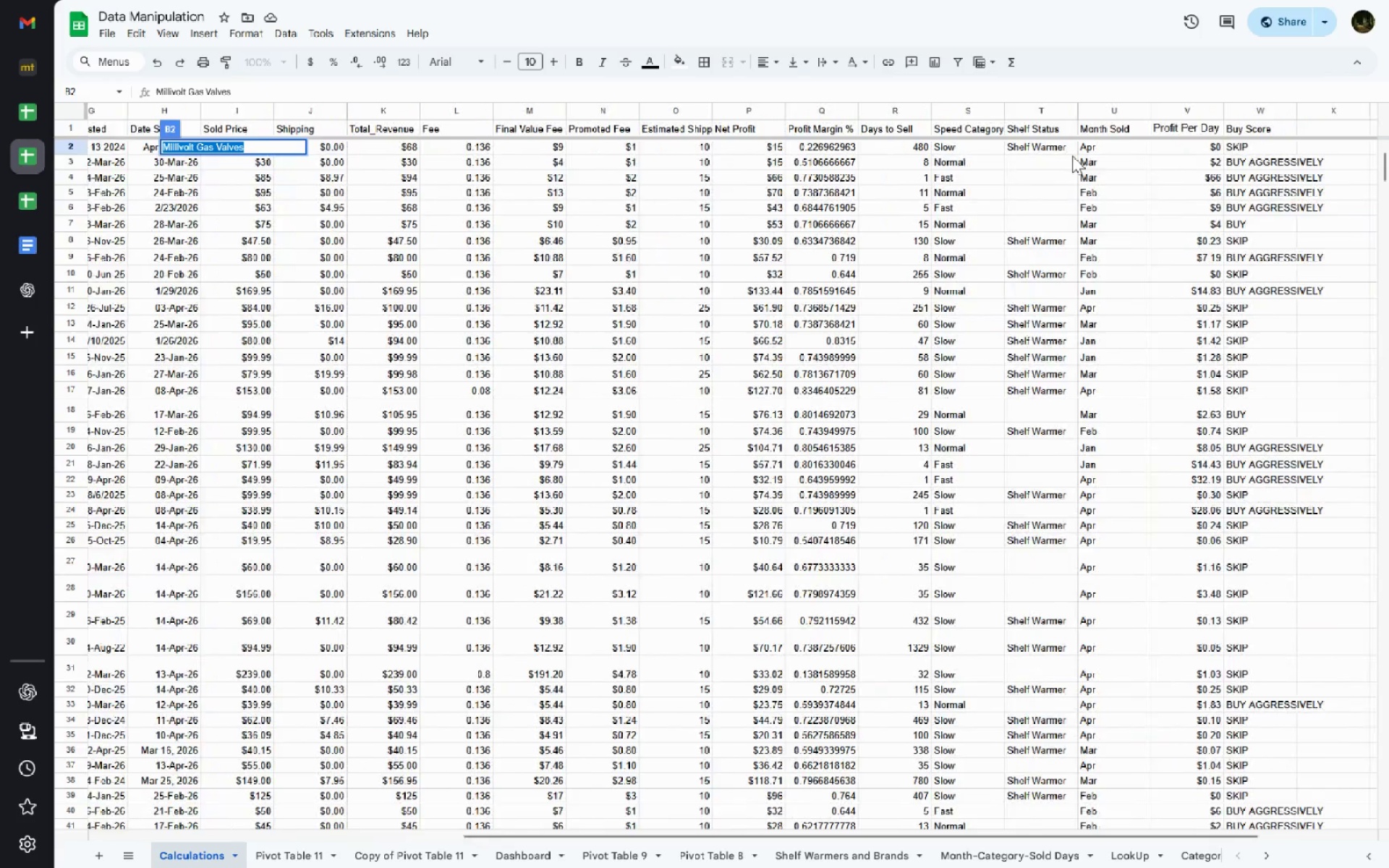 
left_click([27, 236])
 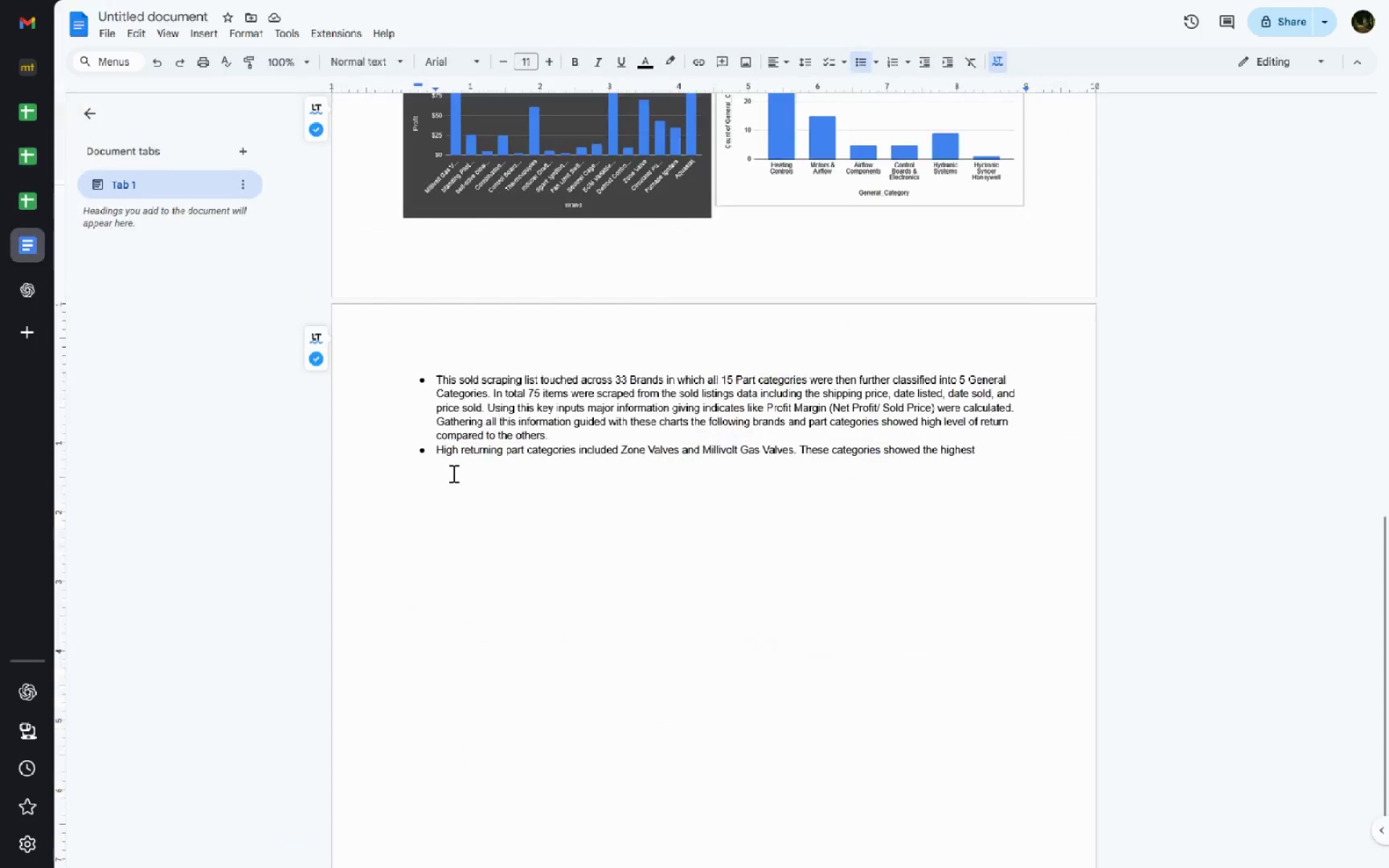 
key(Control+Backspace)
 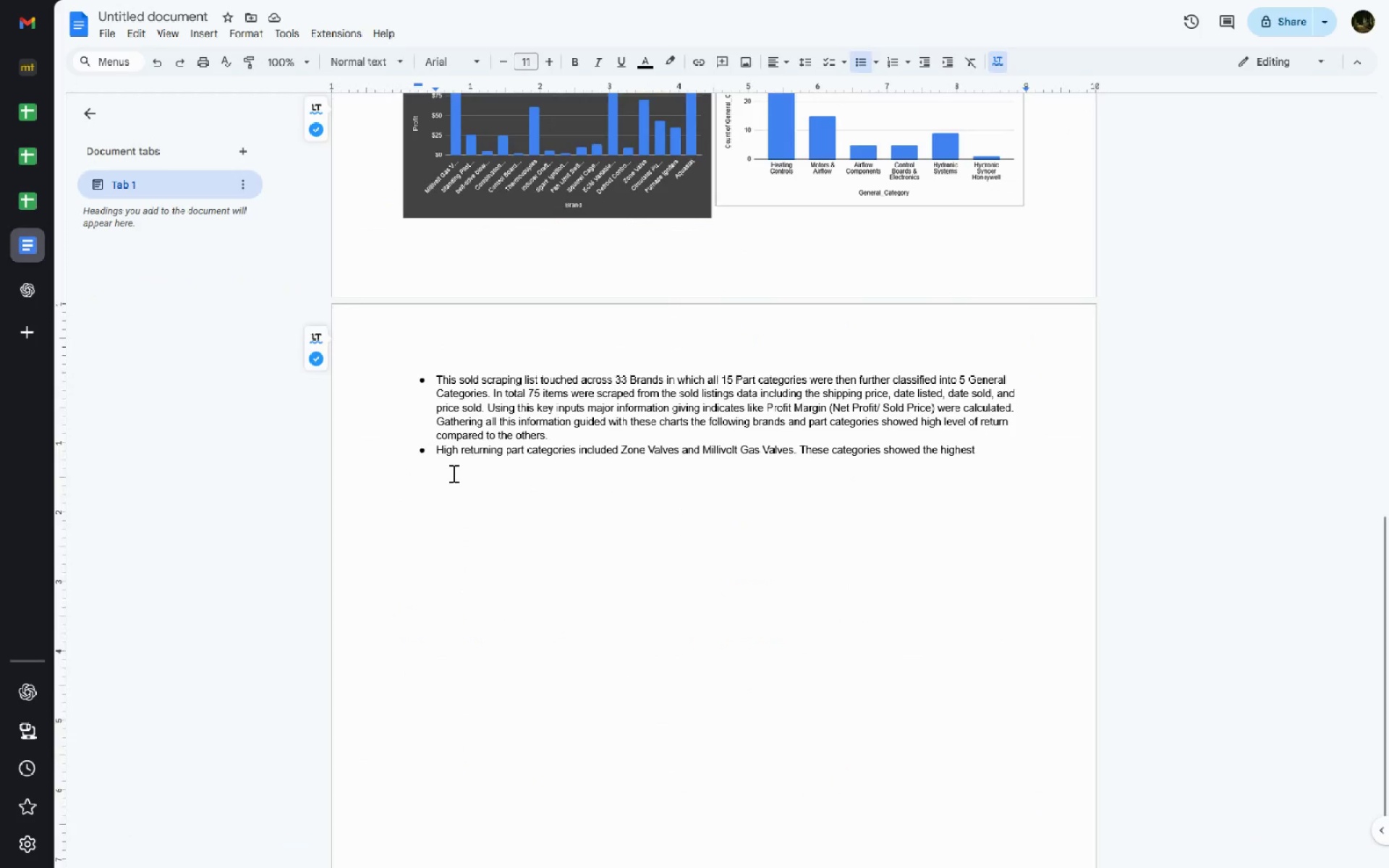 
key(Control+Backspace)
 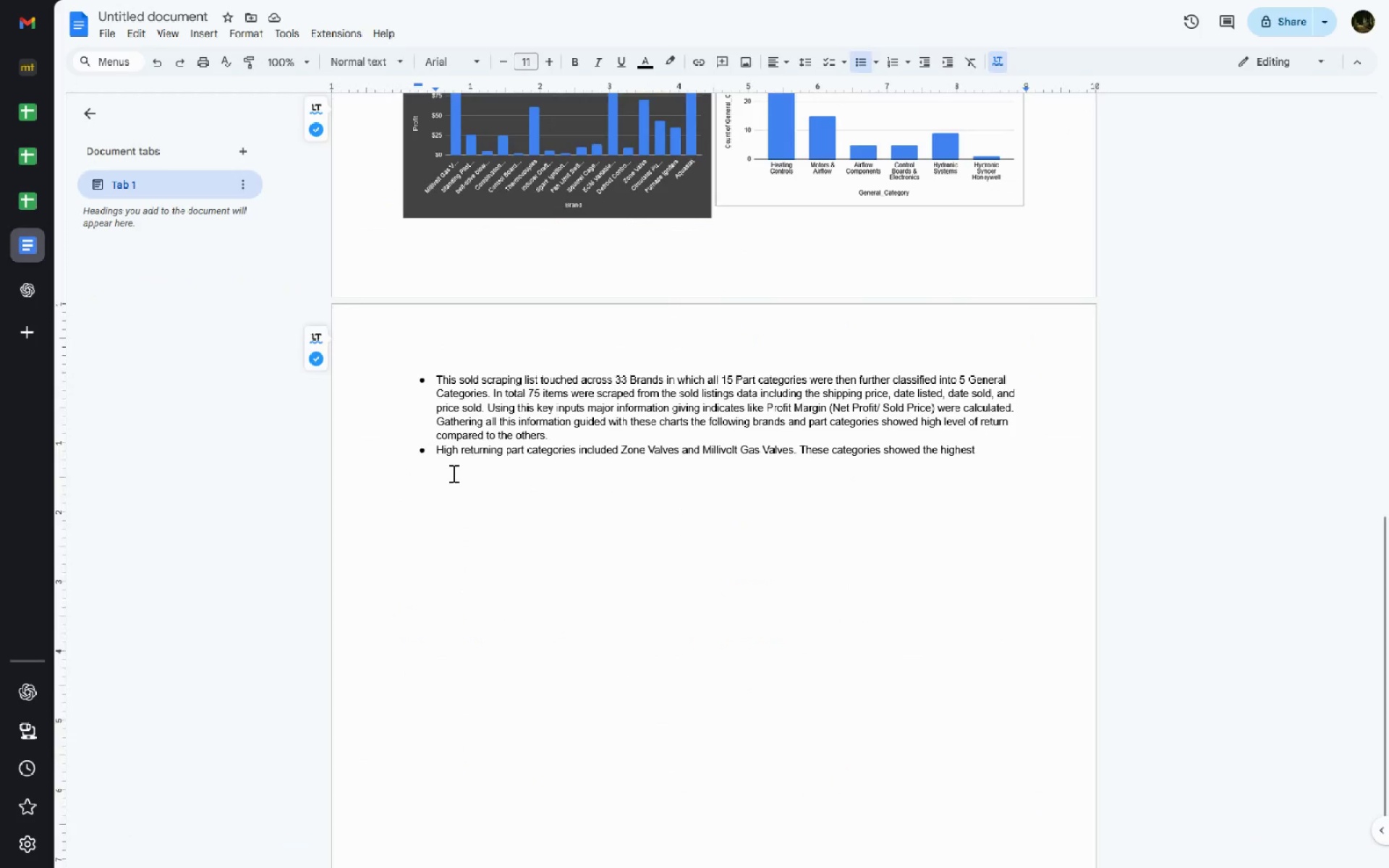 
key(Control+Backspace)
 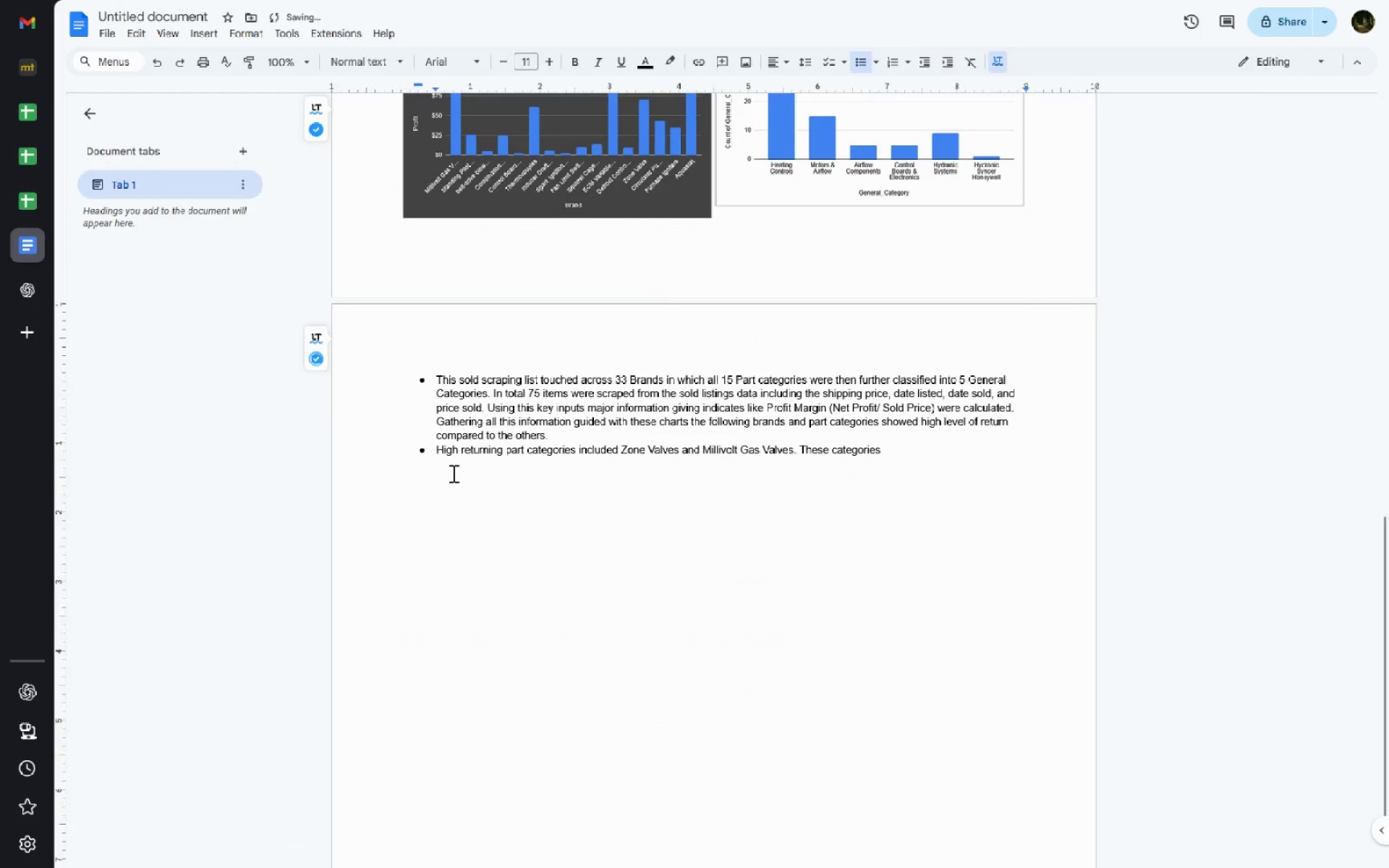 
type(showed mid to high profit margin and )
 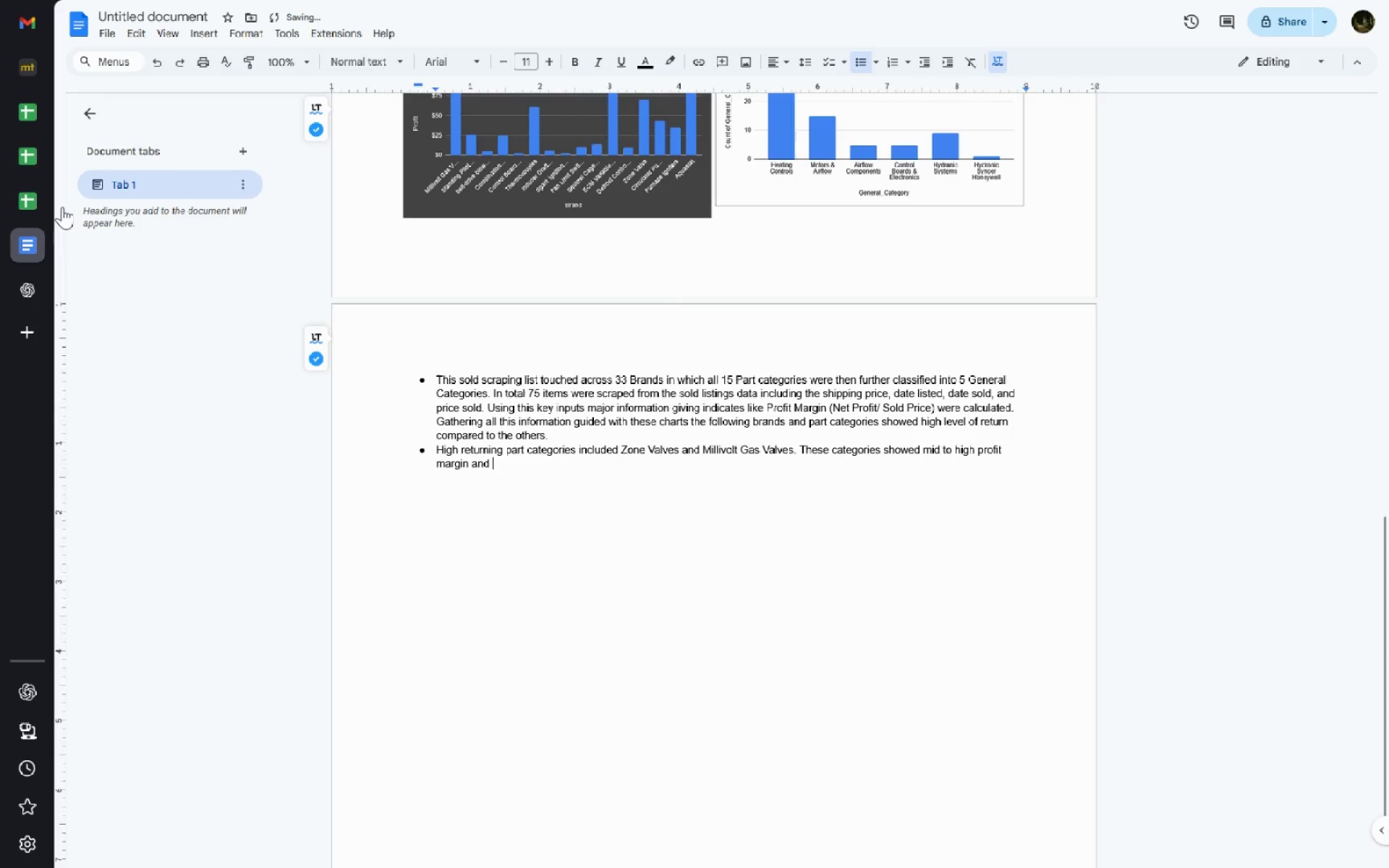 
left_click([38, 158])
 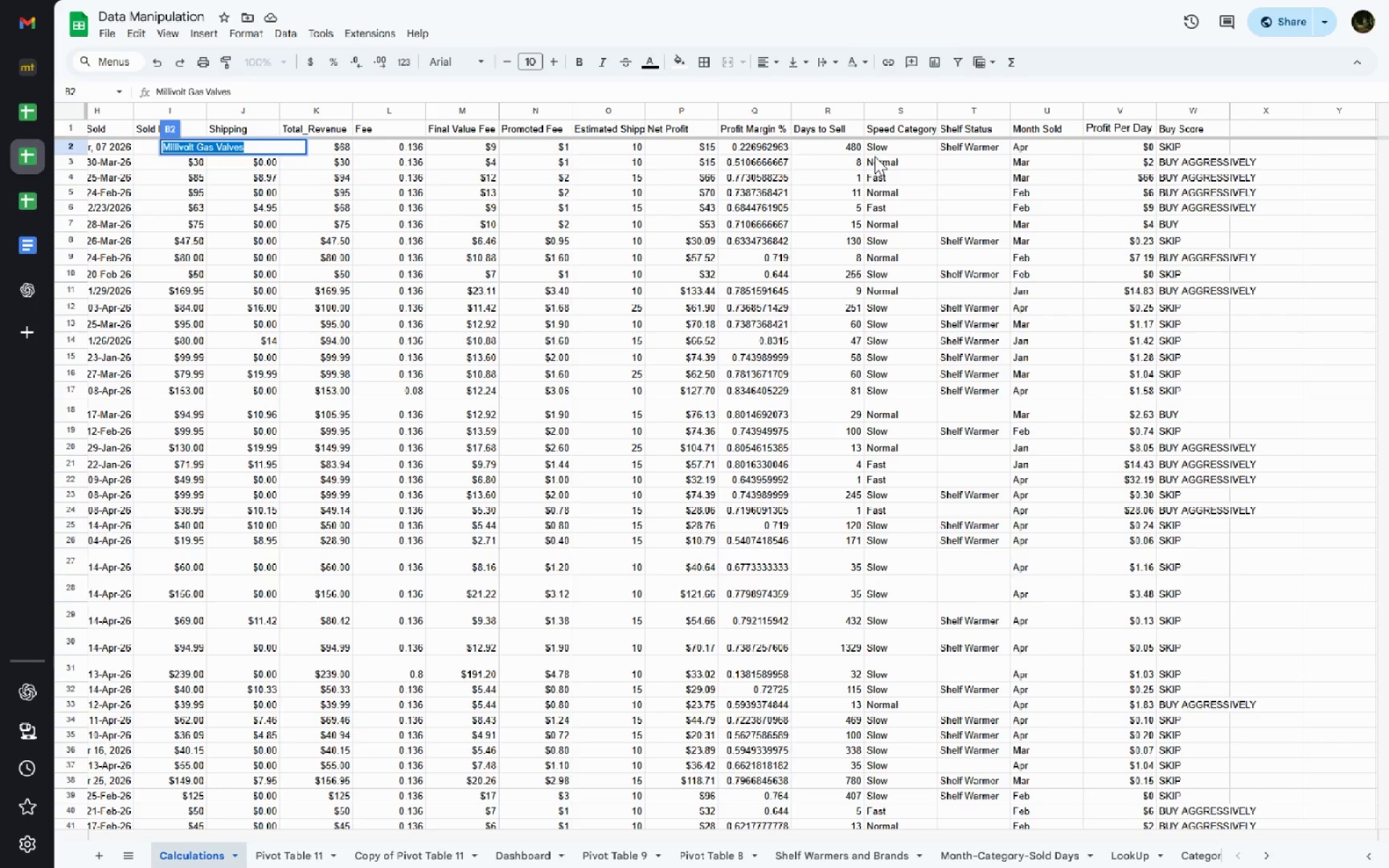 
mouse_move([865, 202])
 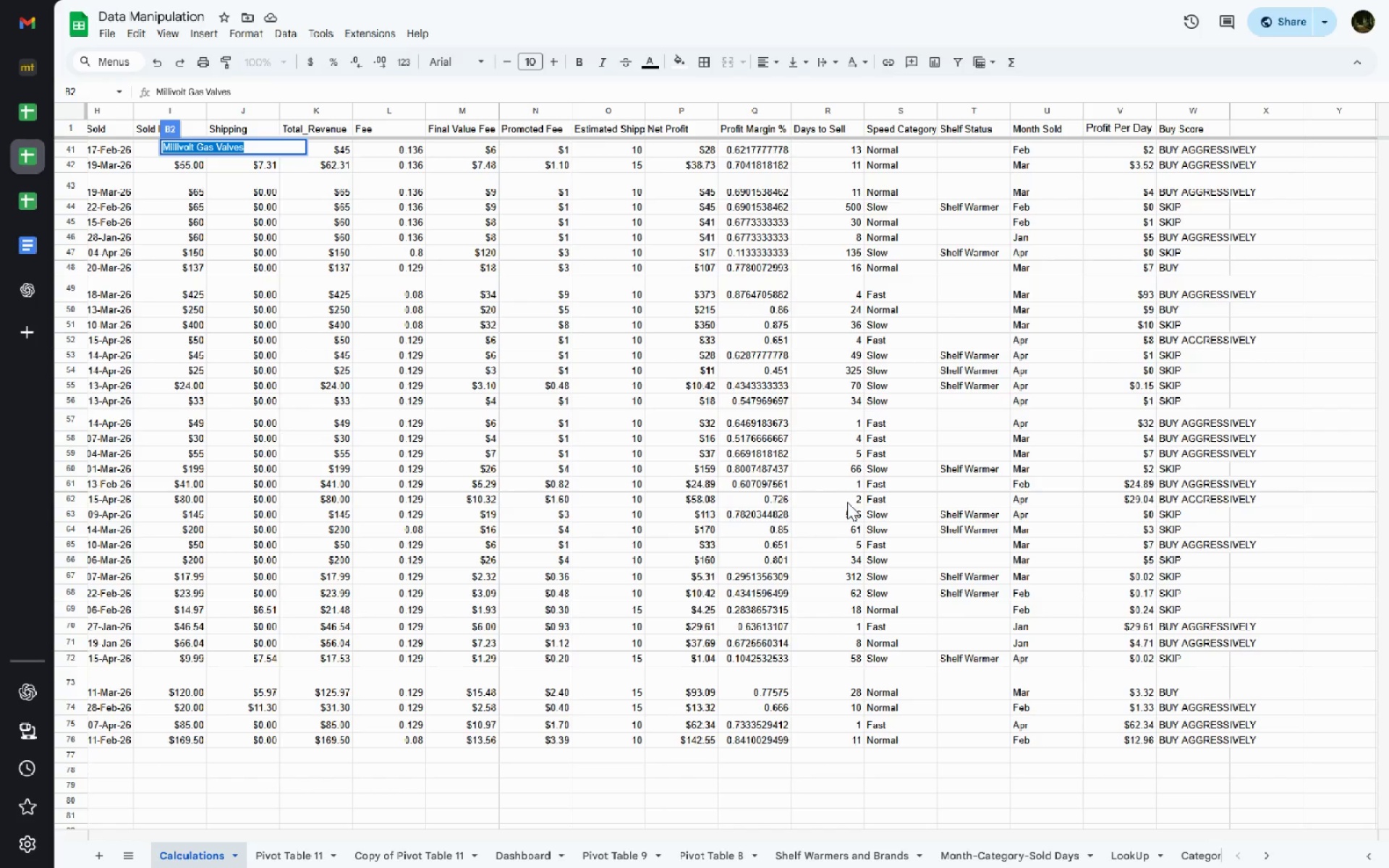 
wait(5.89)
 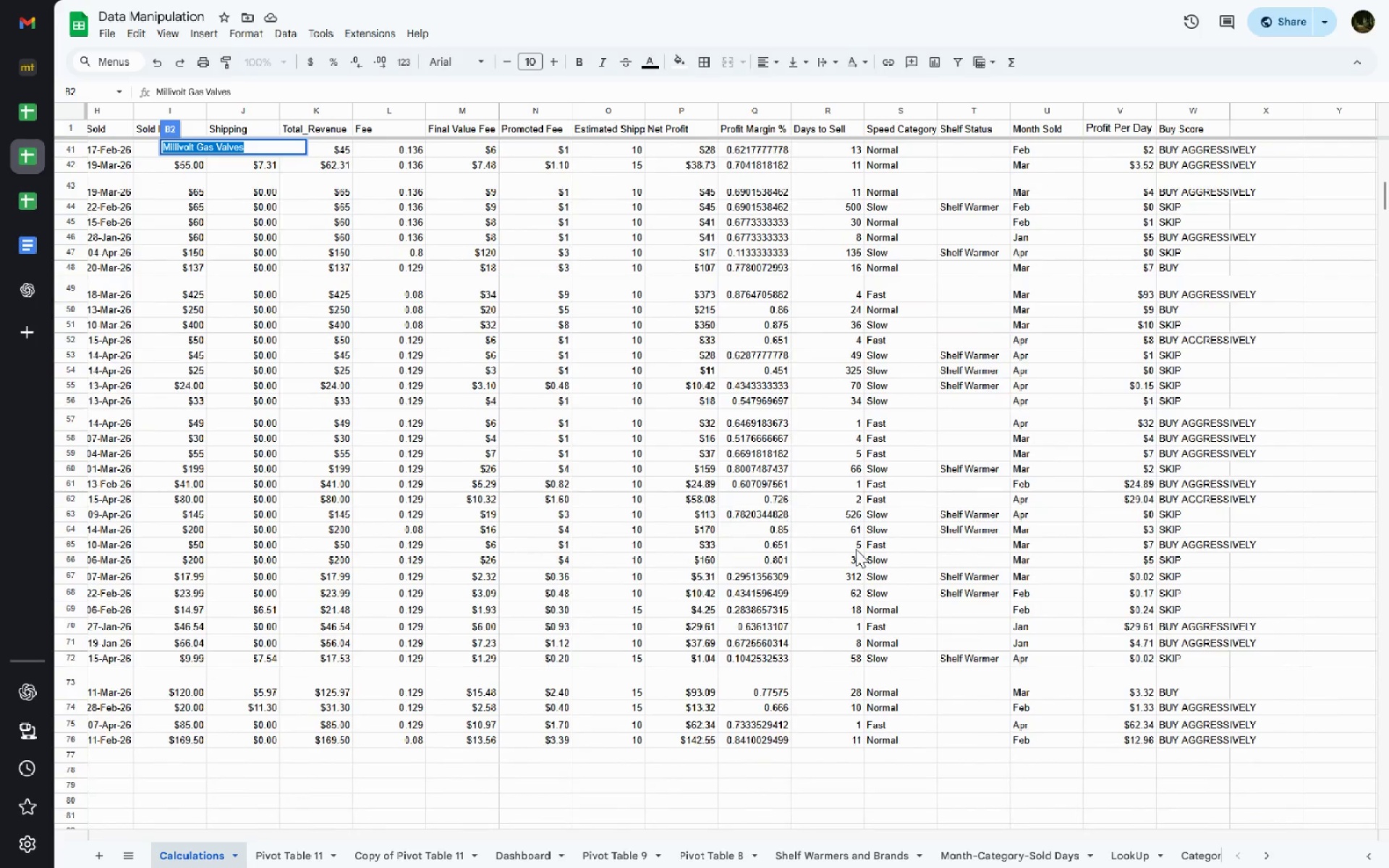 
left_click([33, 263])
 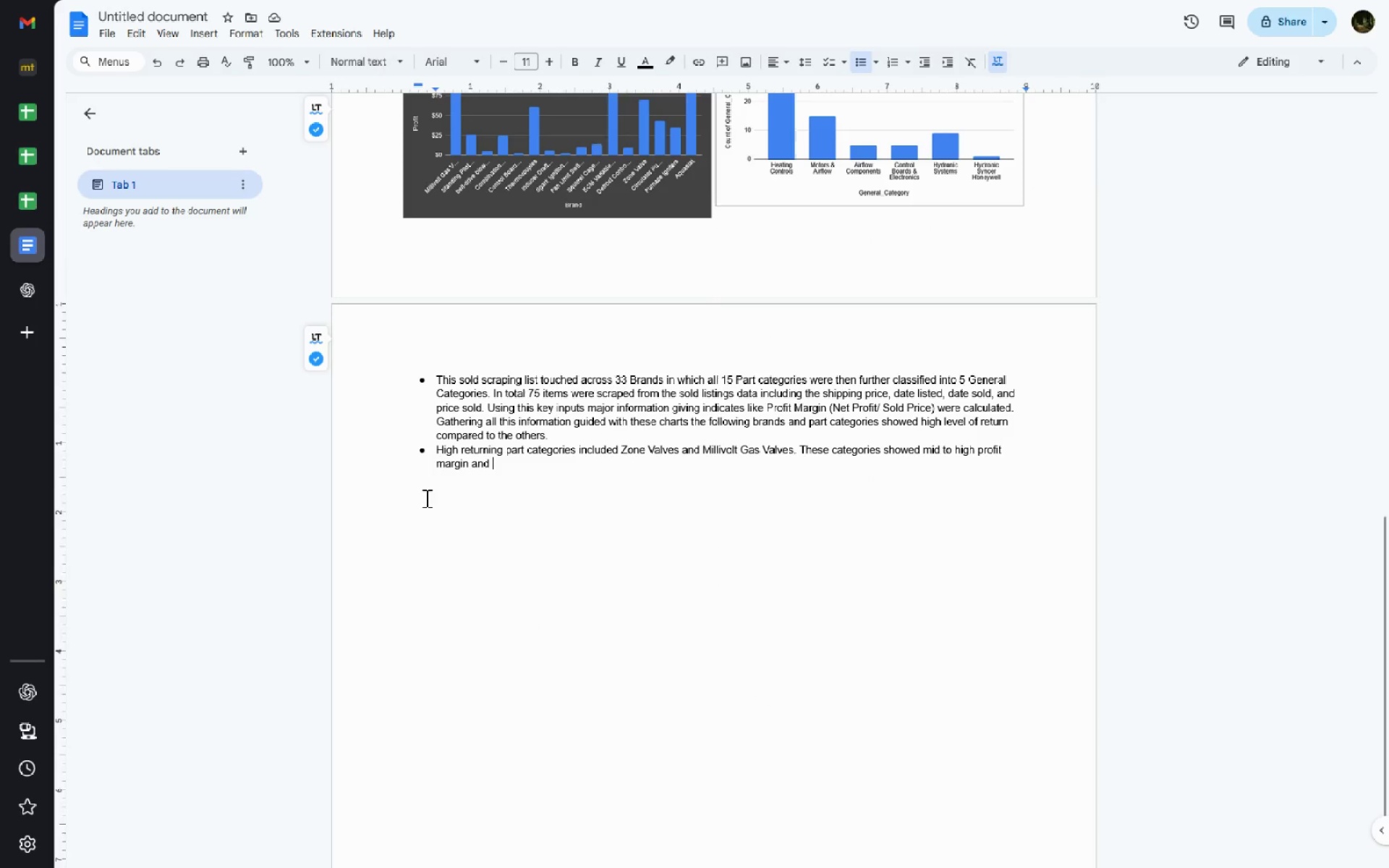 
wait(5.45)
 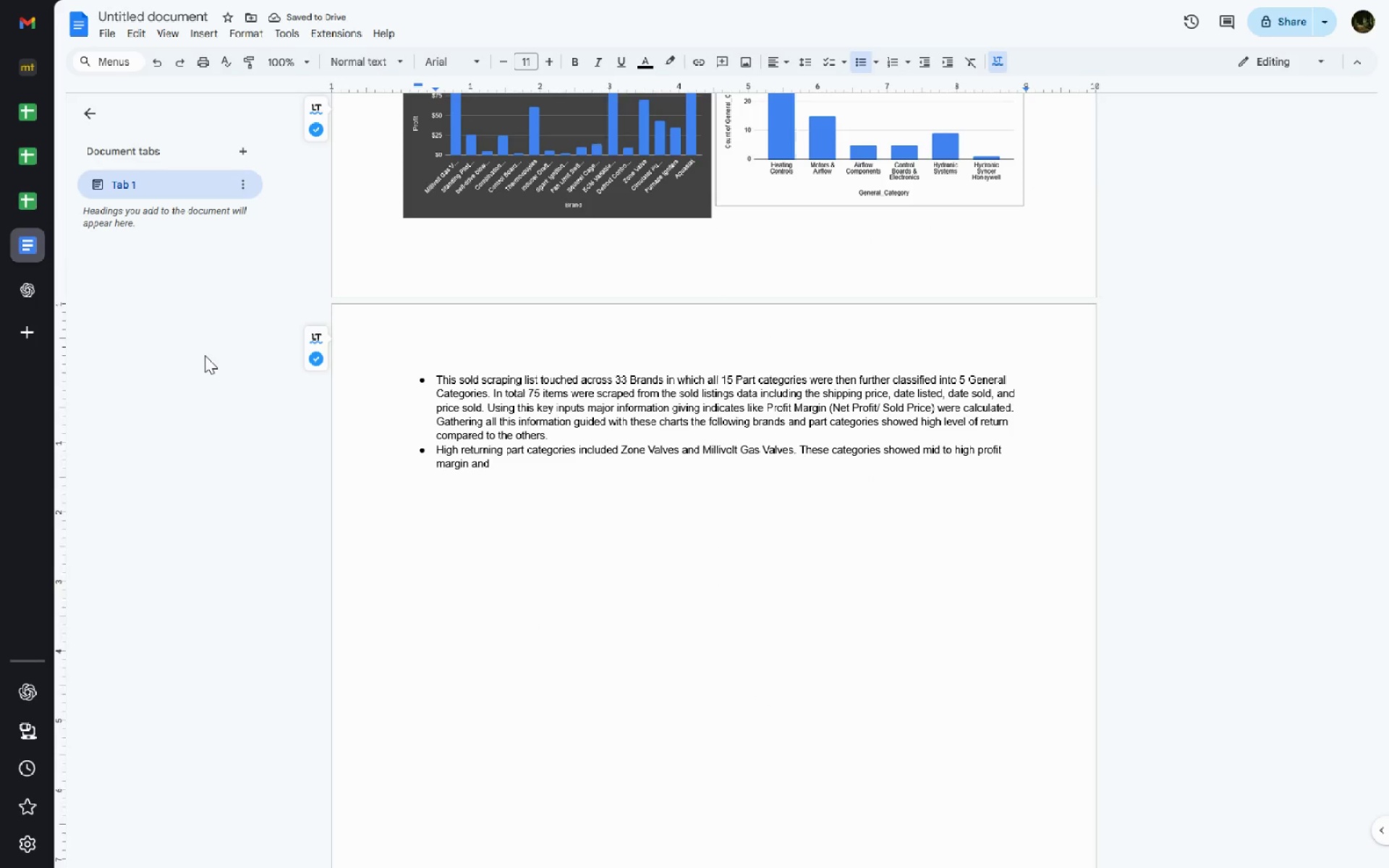 
left_click([29, 153])
 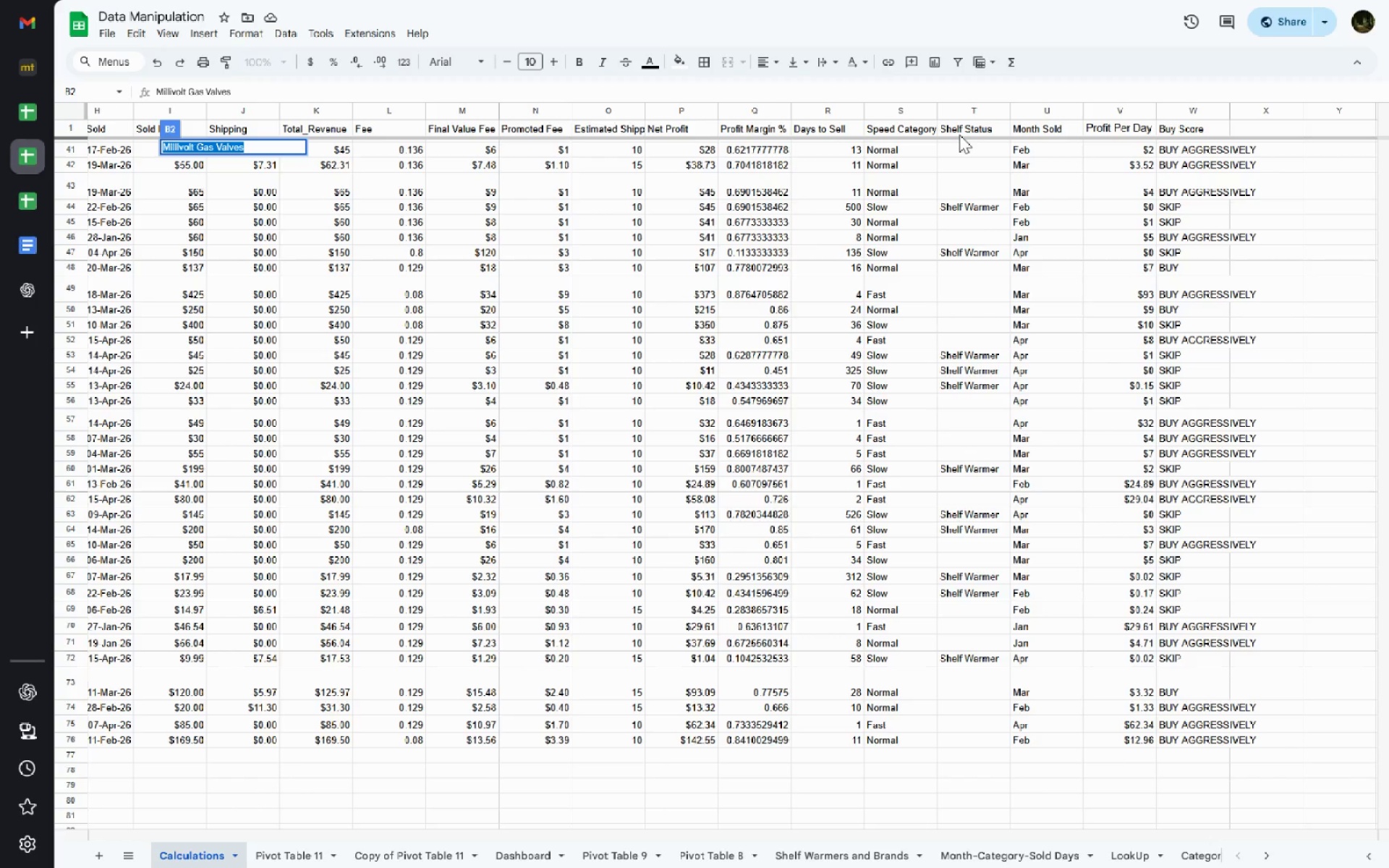 
wait(9.88)
 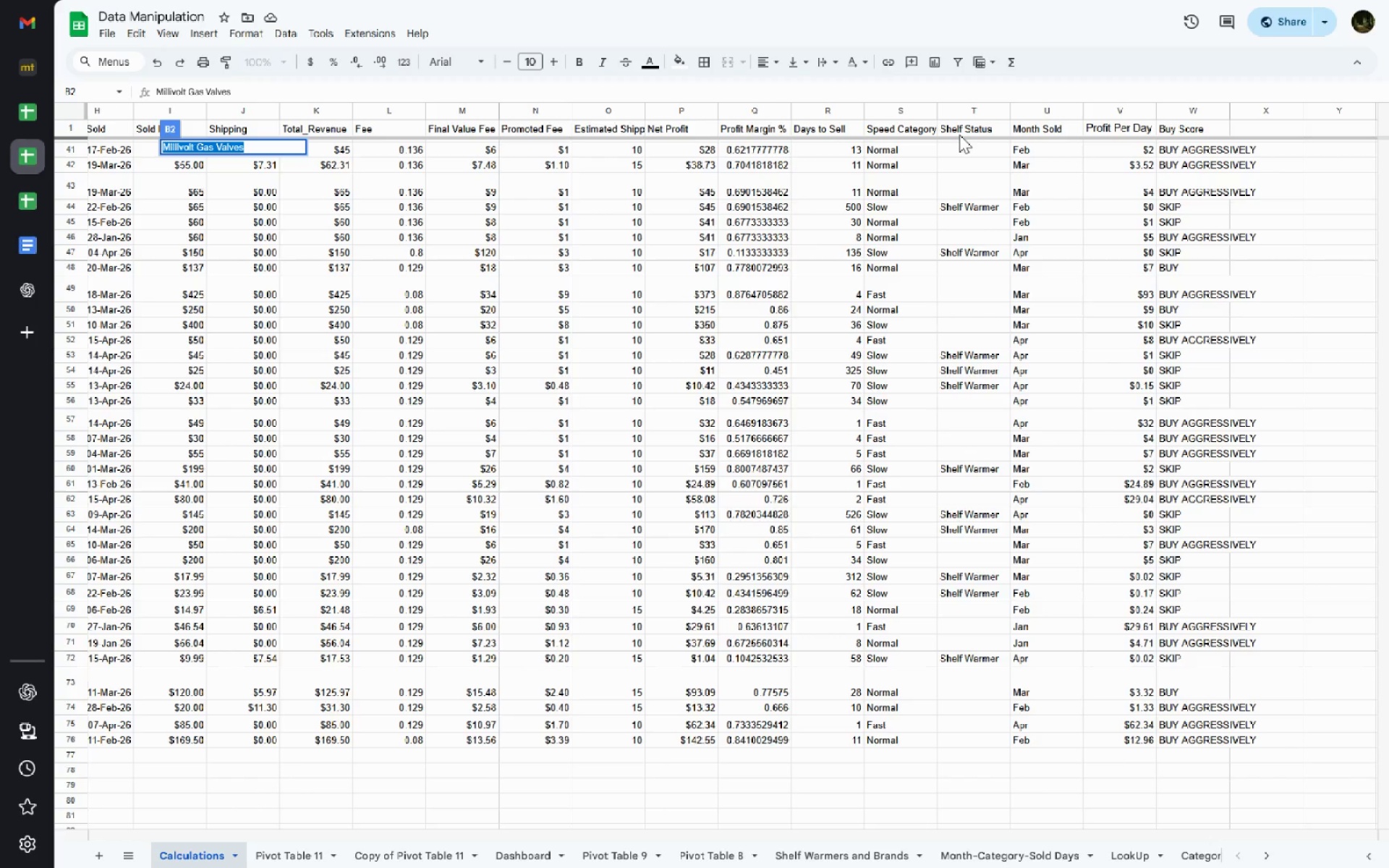 
left_click([38, 242])
 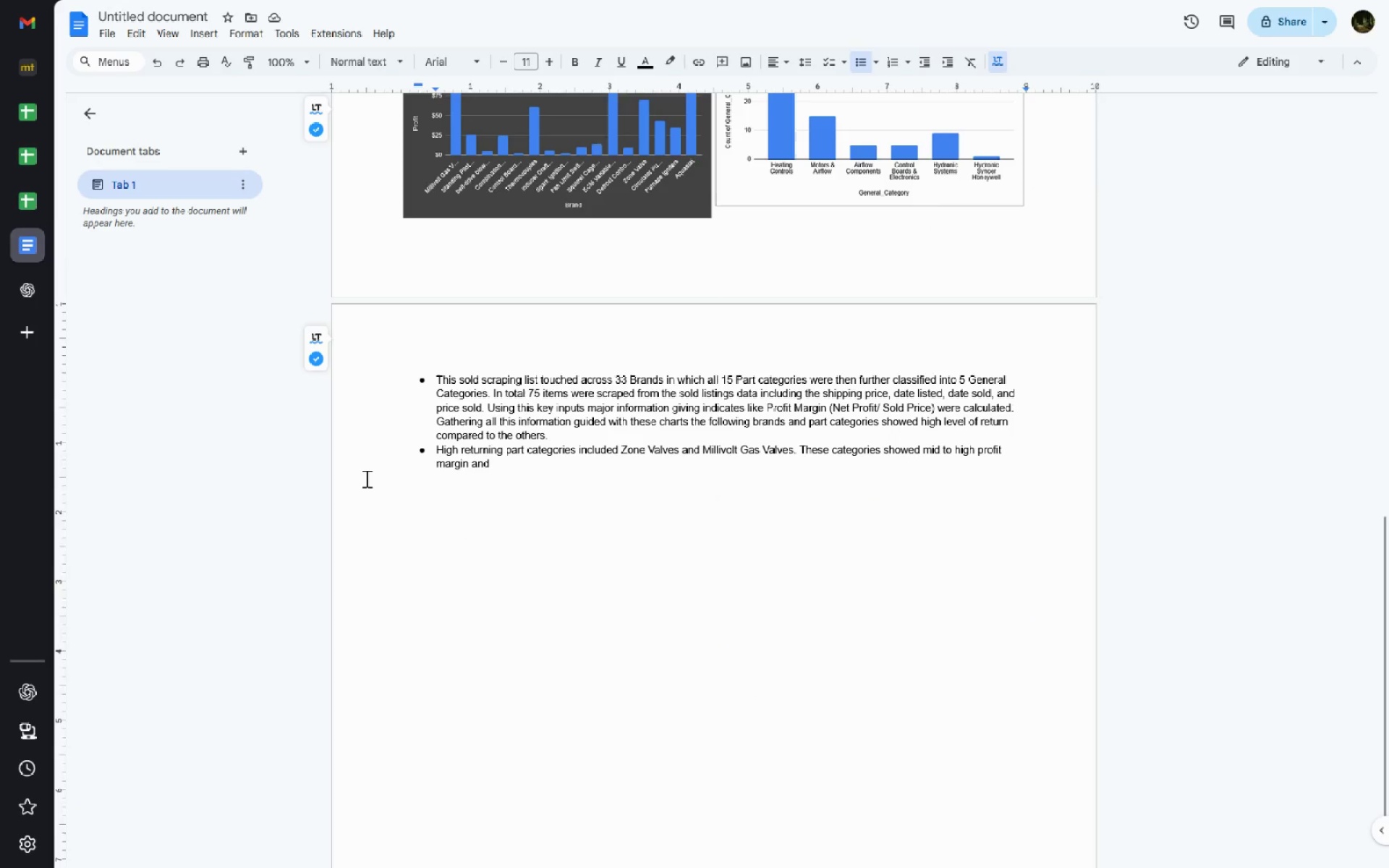 
type(had th)
 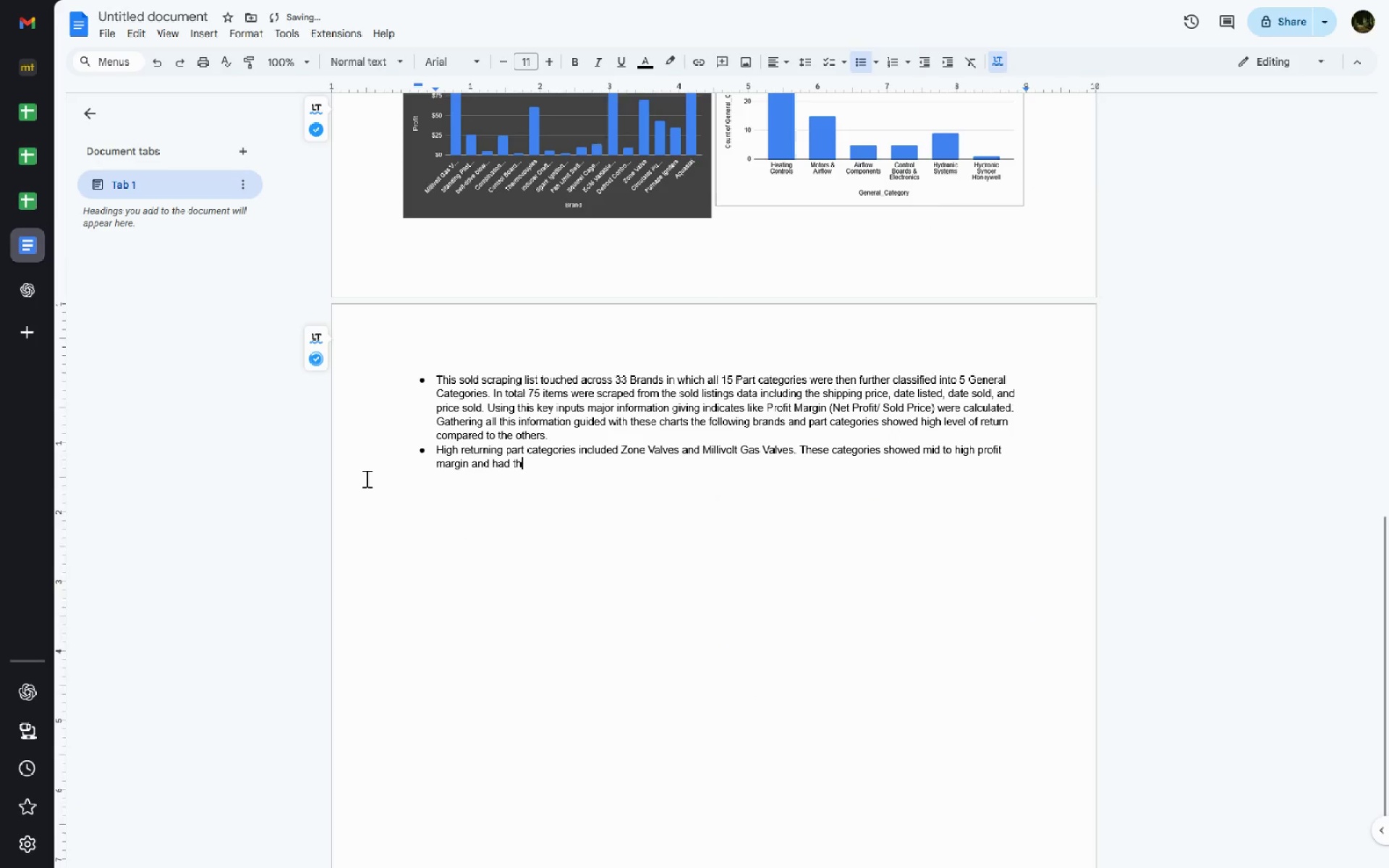 
type(e slowe)
 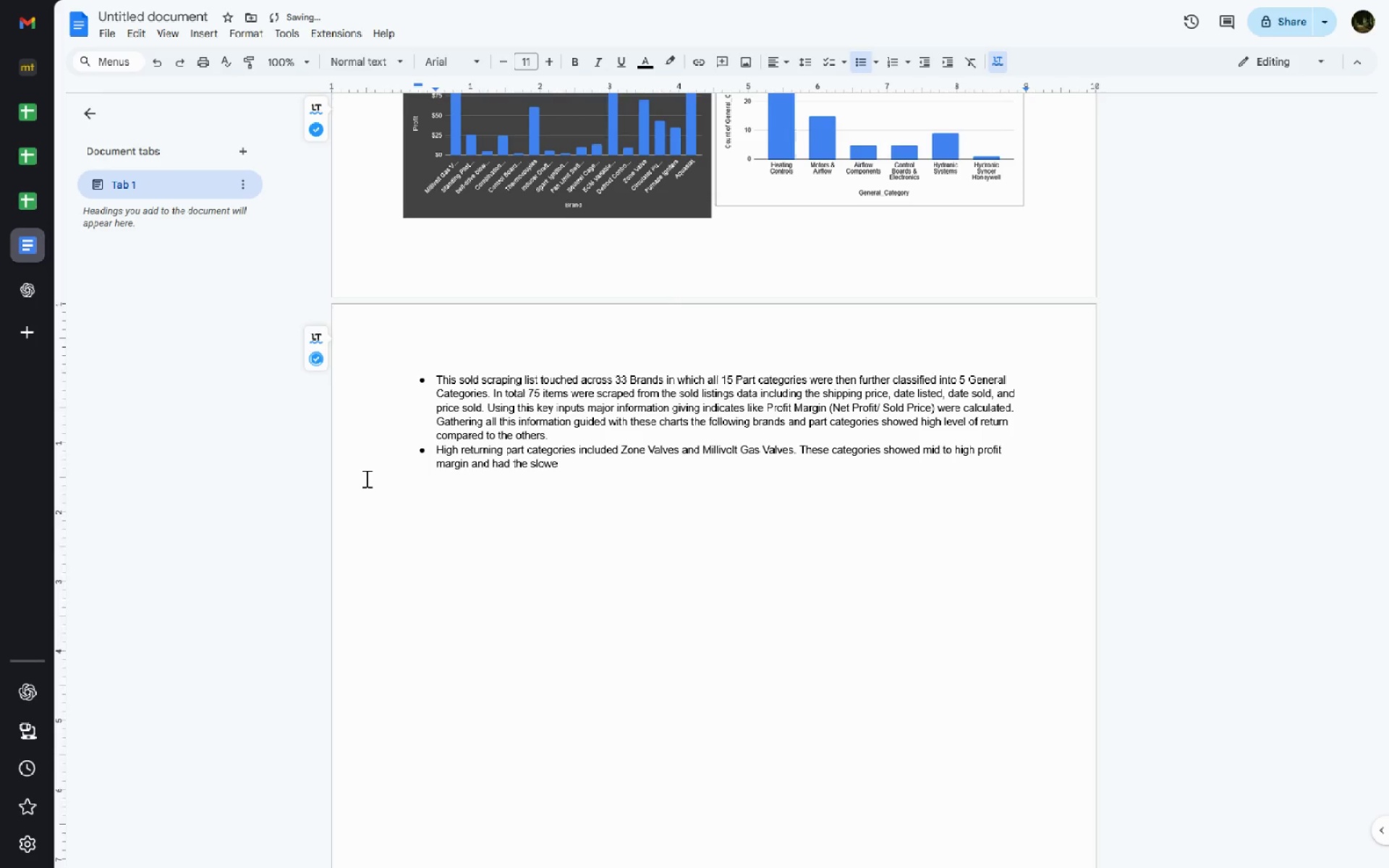 
key(Control+ControlLeft)
 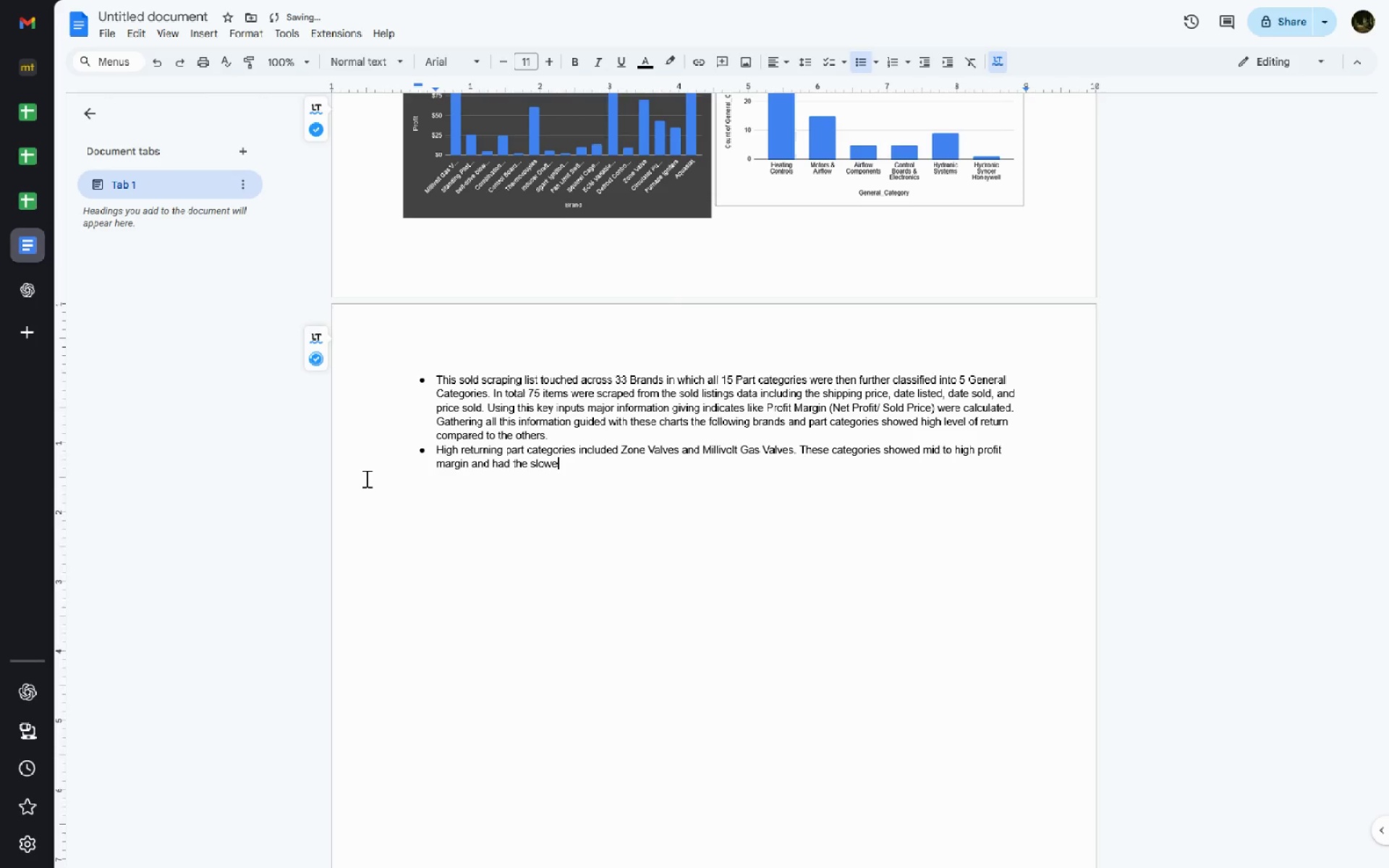 
key(Control+ControlLeft)
 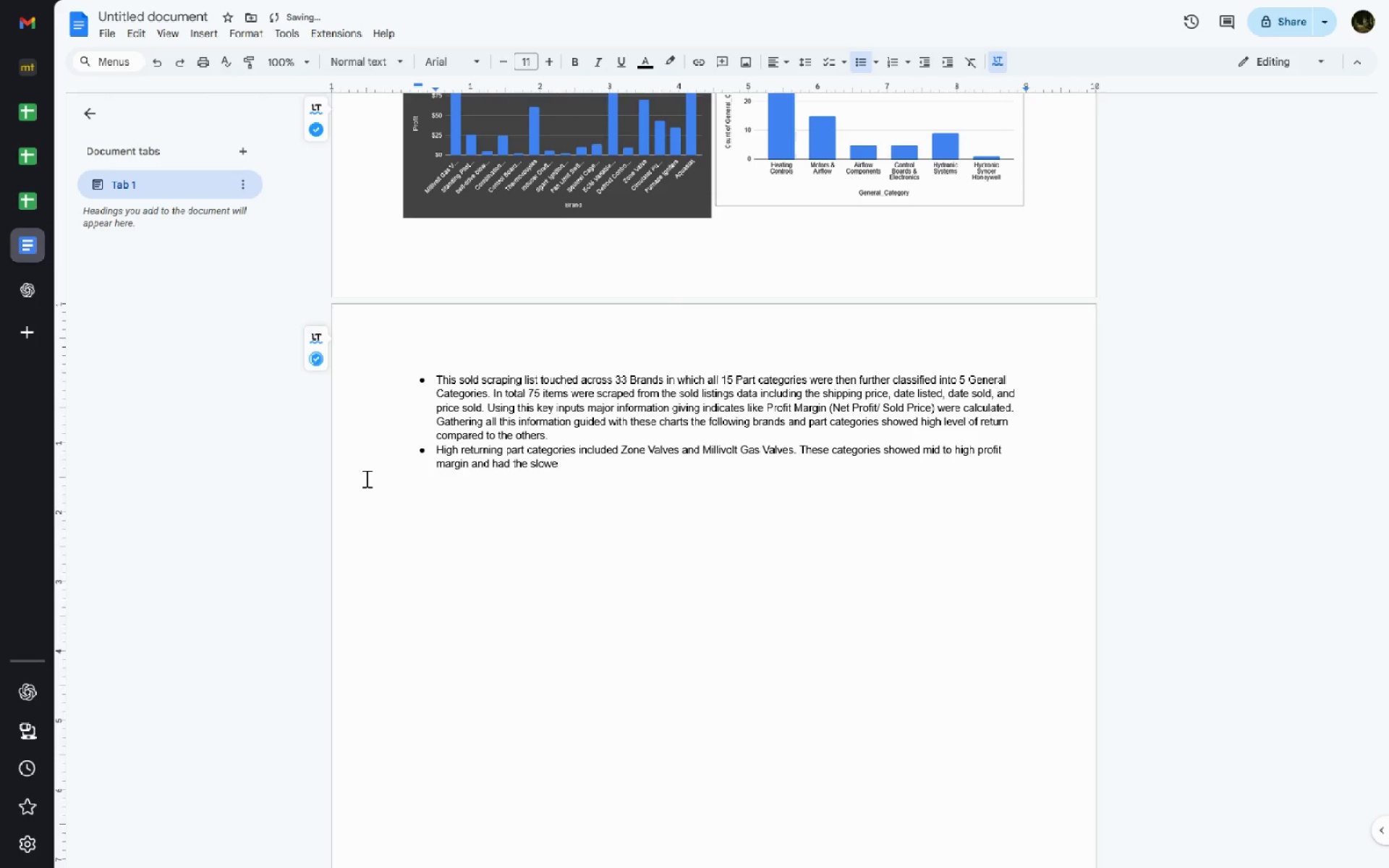 
key(Control+Backspace)
 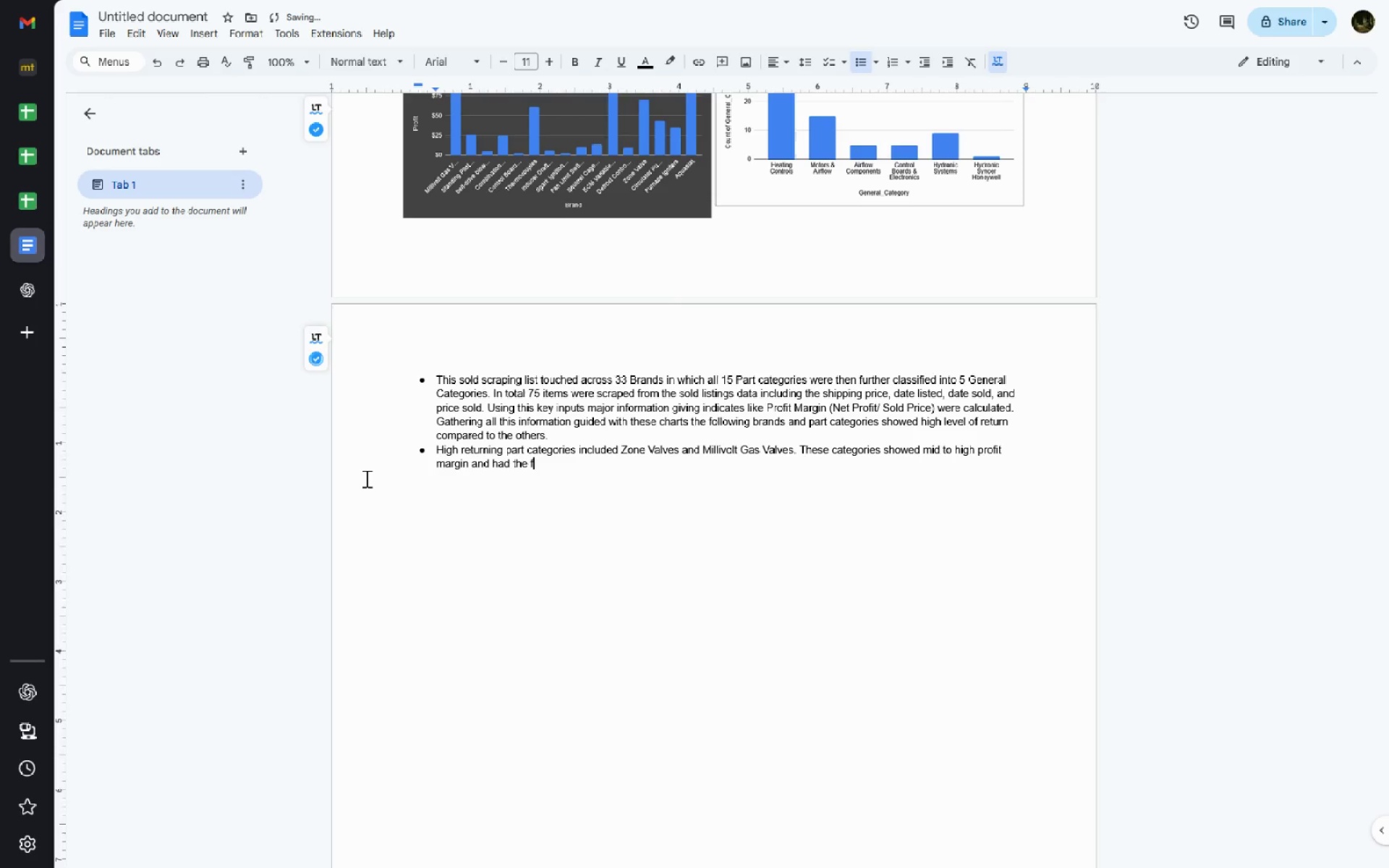 
type(fastest )
 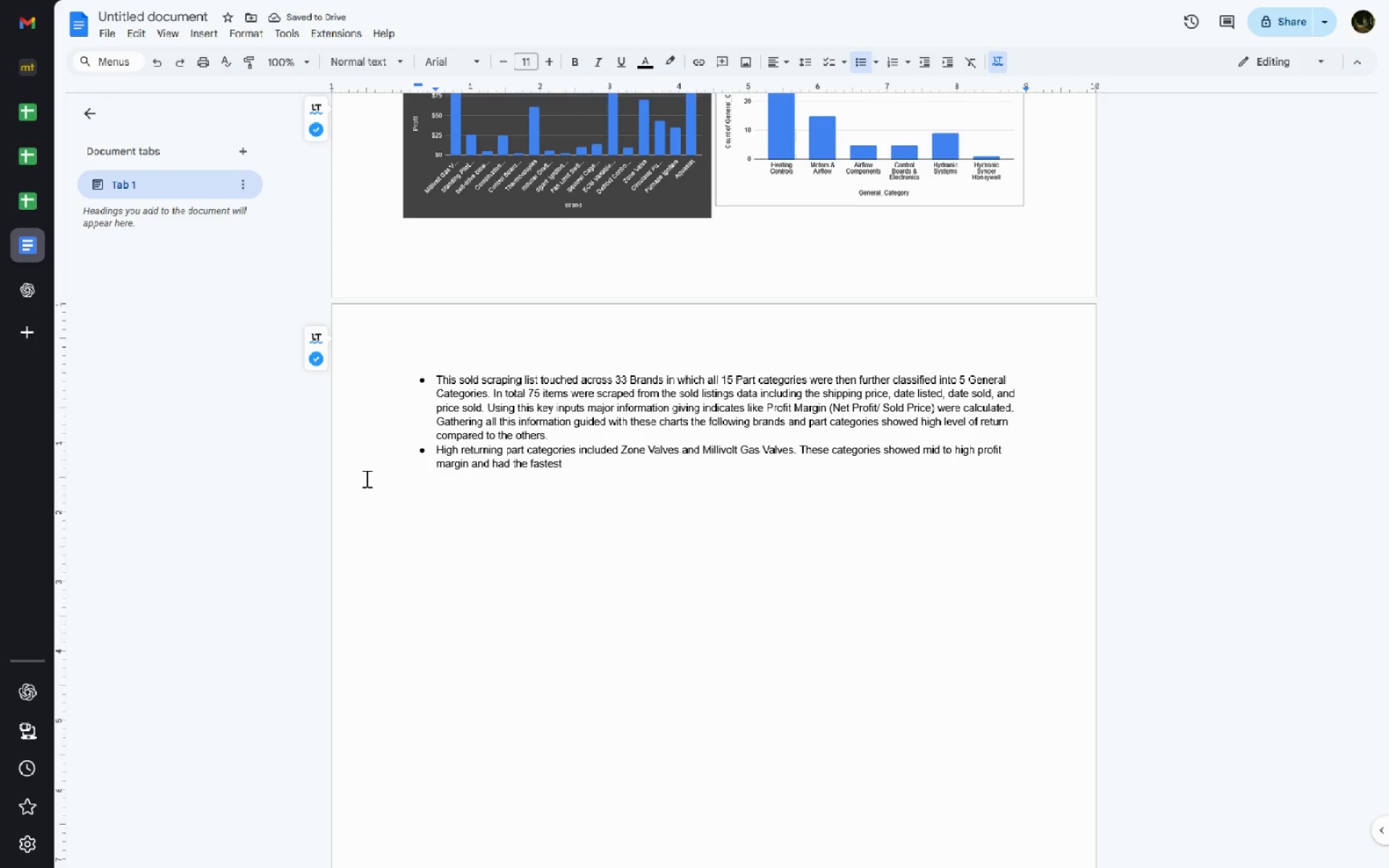 
wait(5.56)
 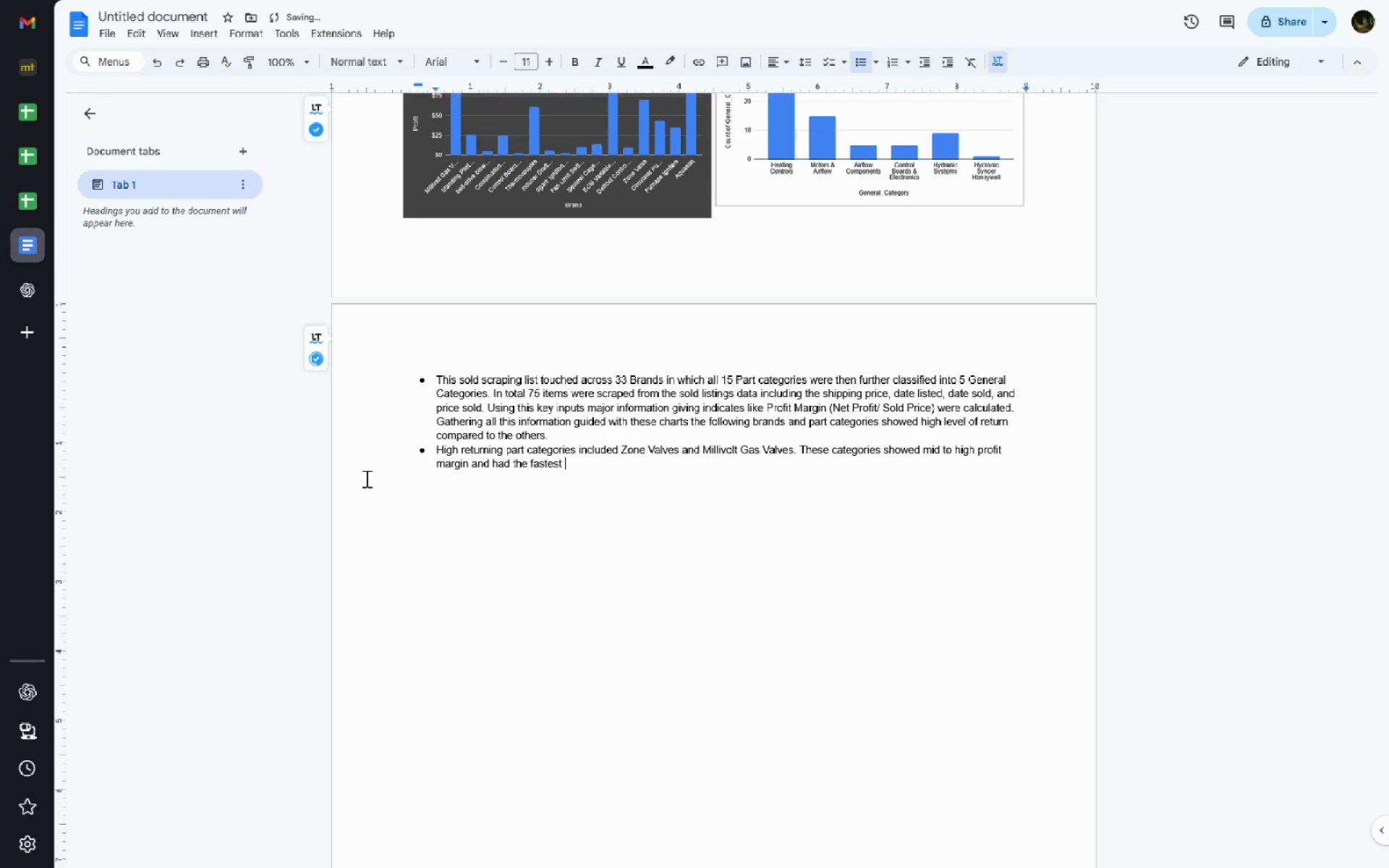 
type(sell days cmp)
key(Backspace)
key(Backspace)
type(mpared to the others. )
 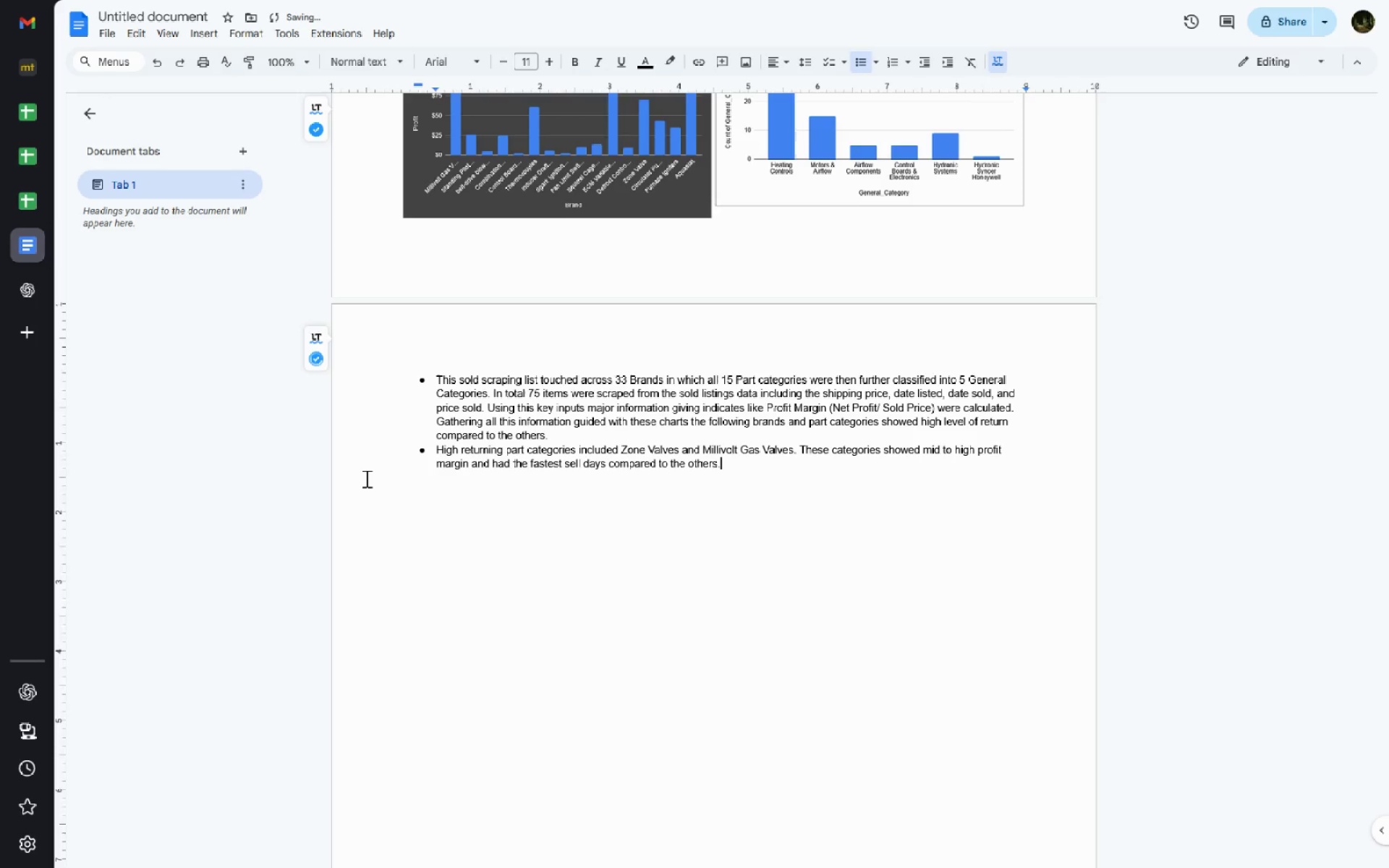 
type(n)
key(Backspace)
type(In )
 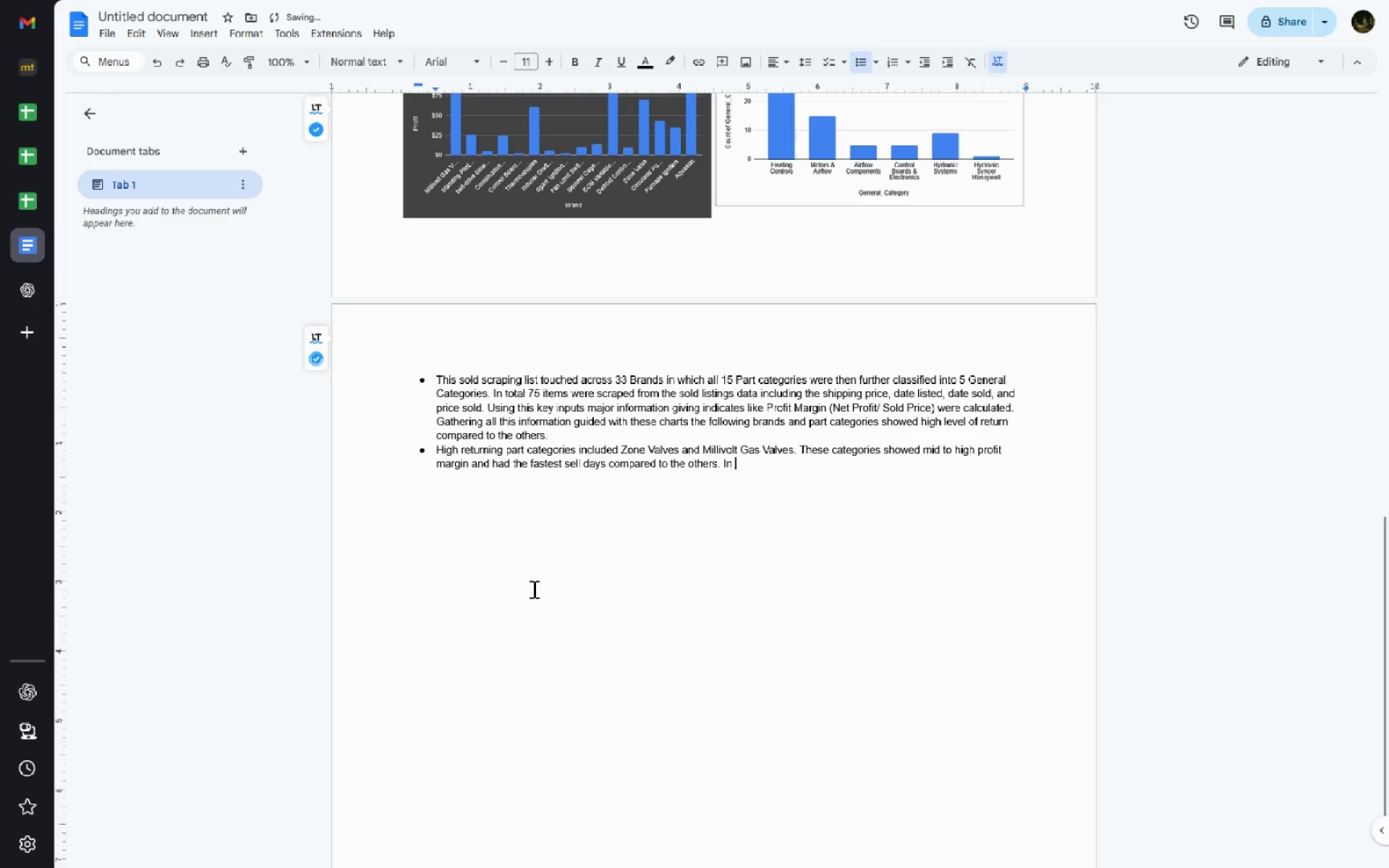 
key(Control+ControlLeft)
 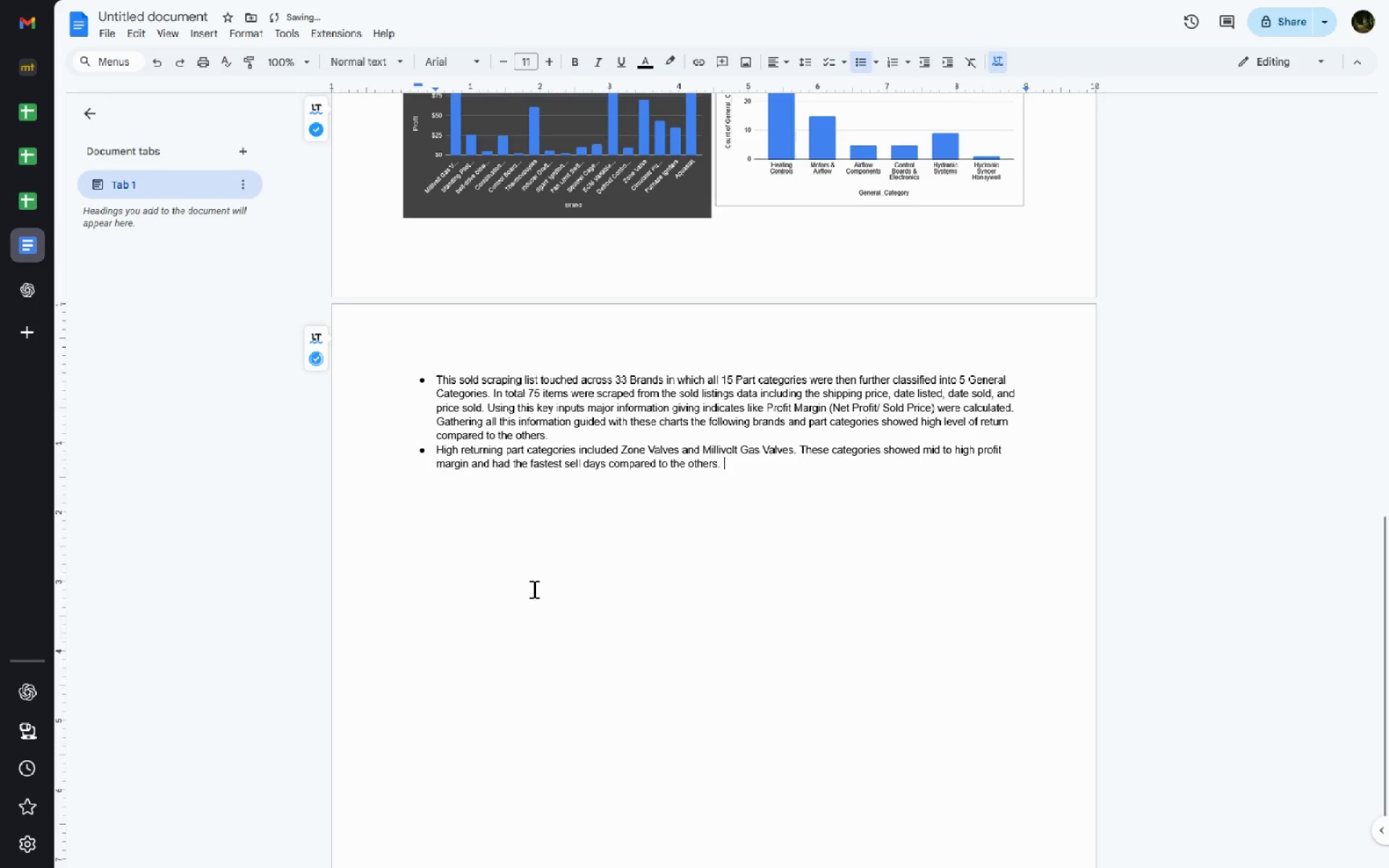 
key(Control+Backspace)
 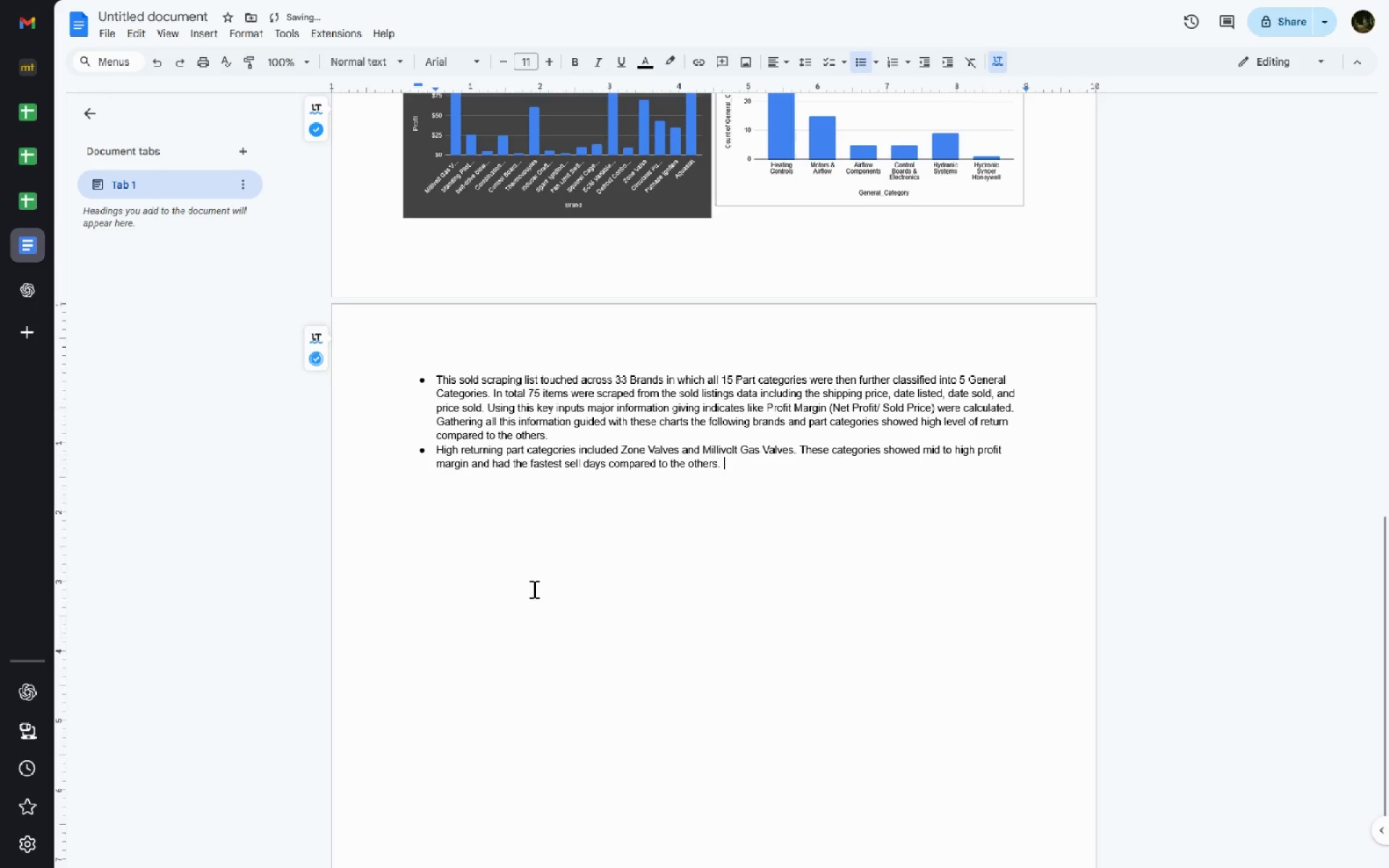 
type(Under this categories)
 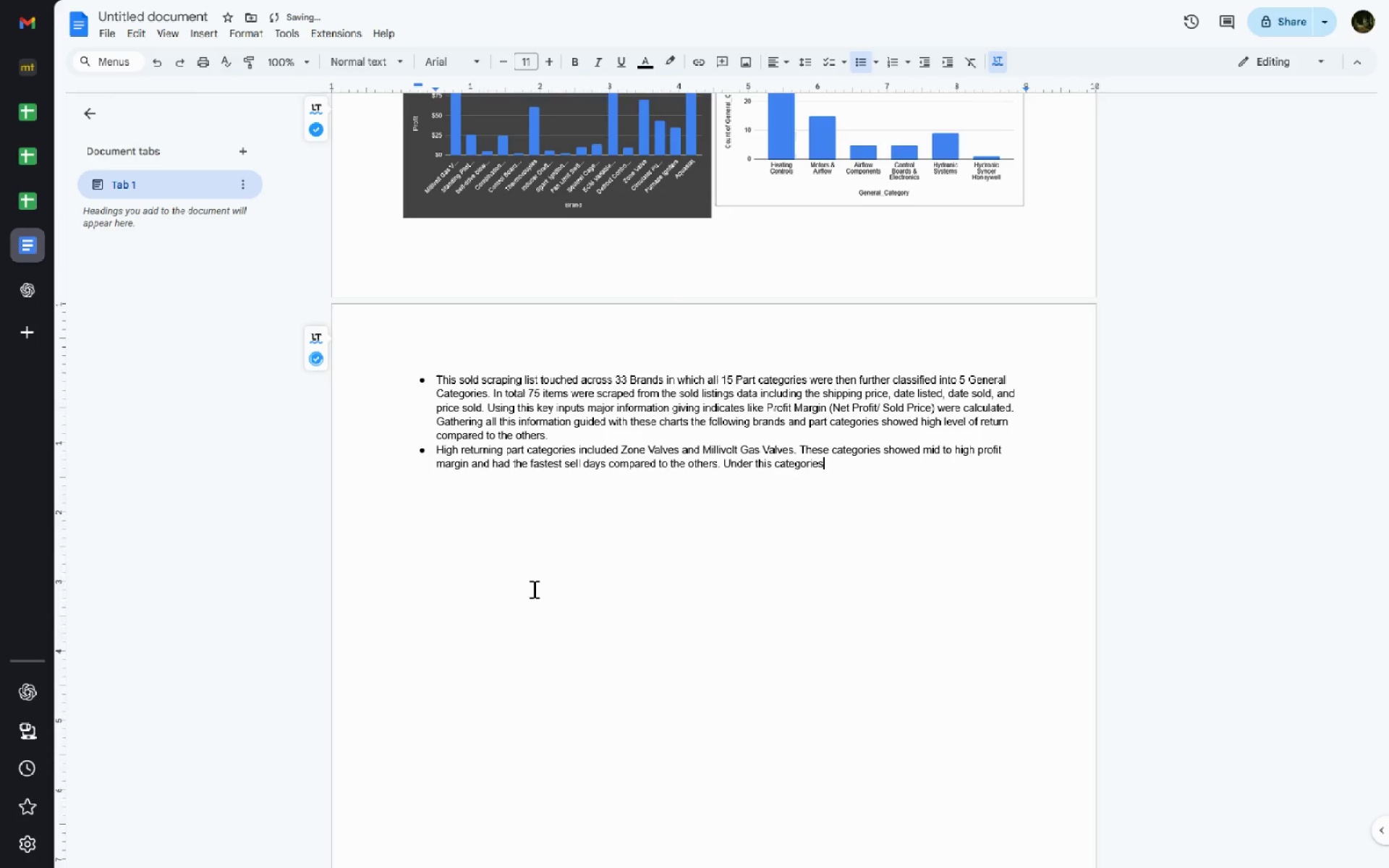 
key(Control+Backspace)
 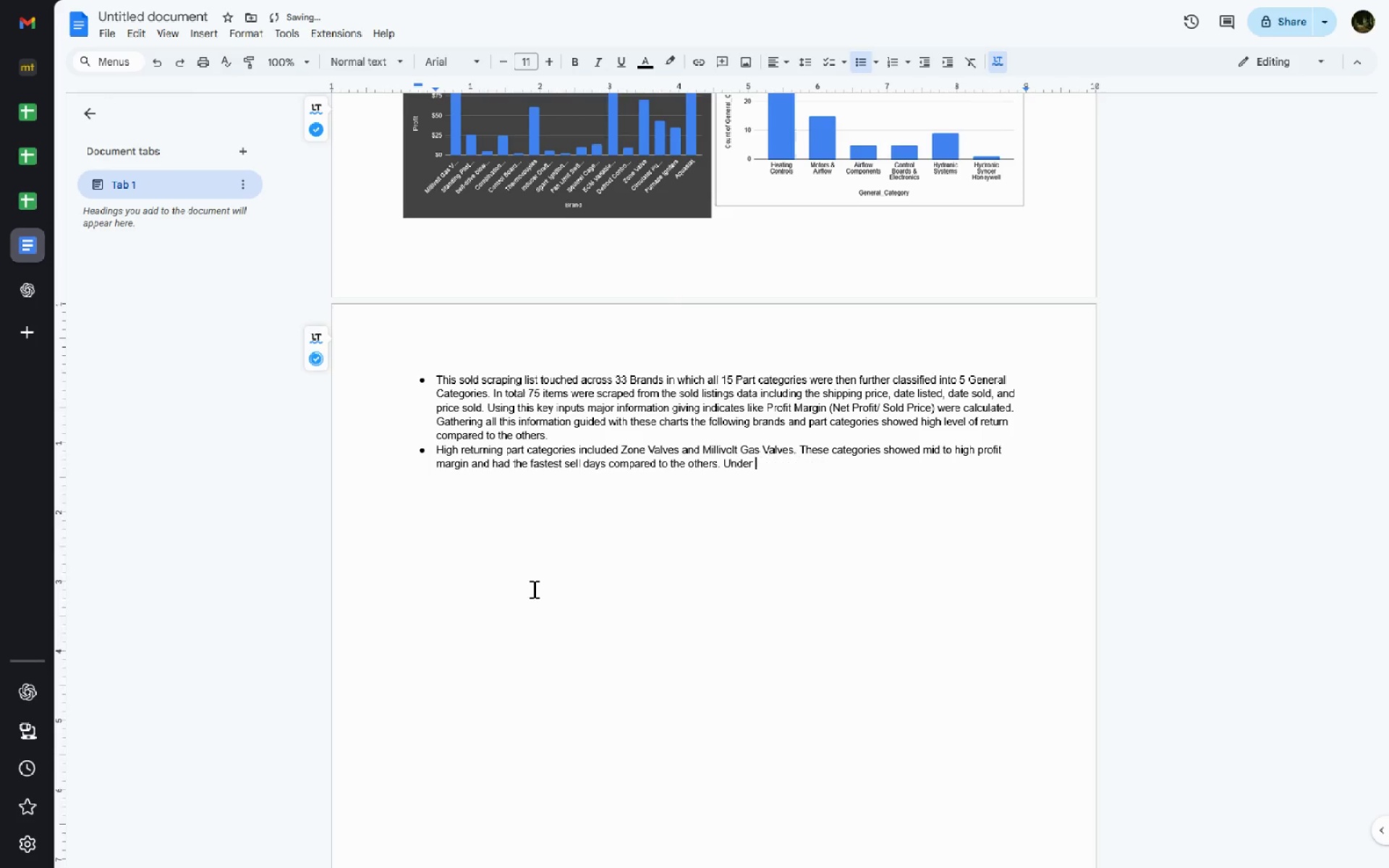 
key(Control+Backspace)
 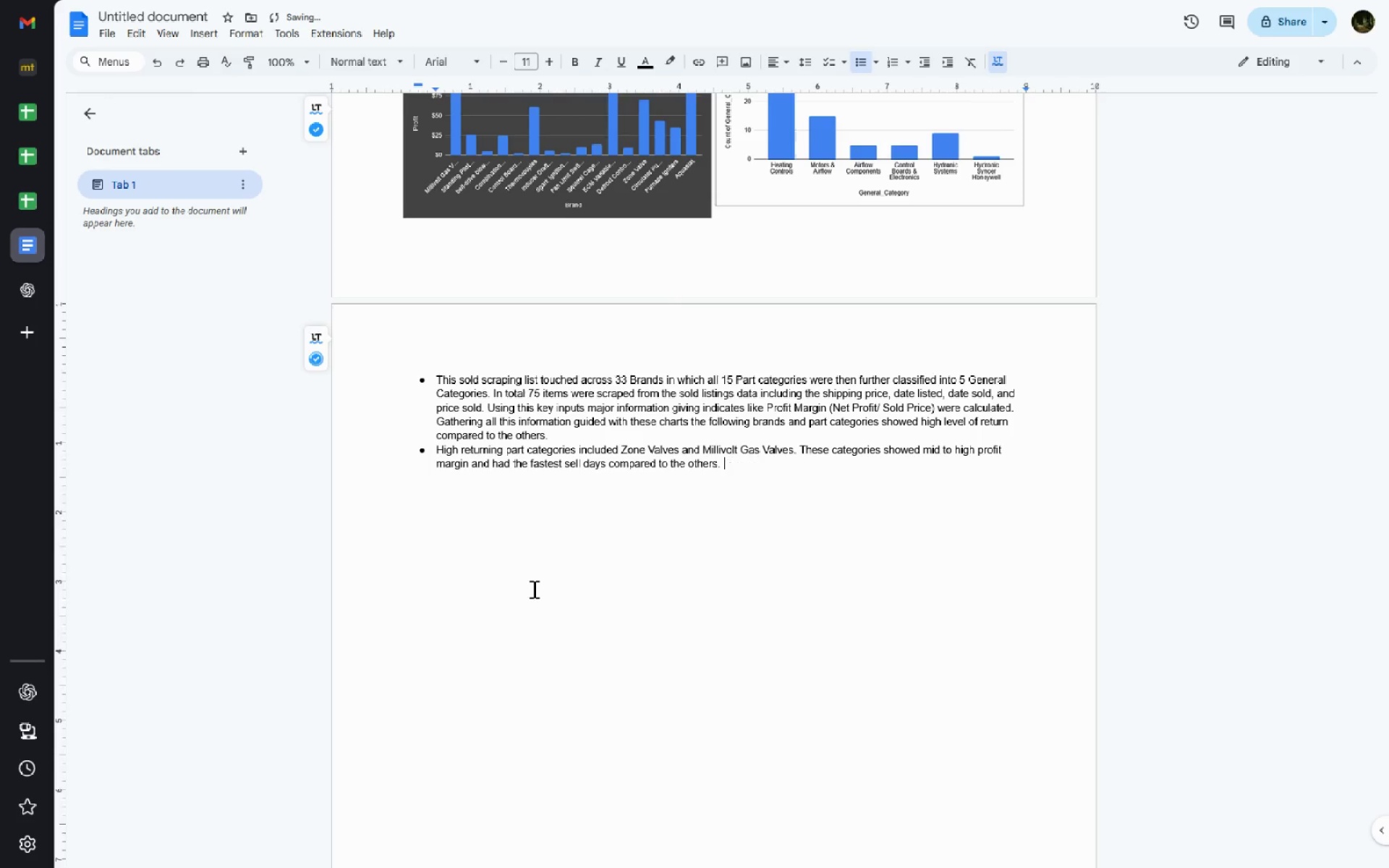 
key(Control+Backspace)
 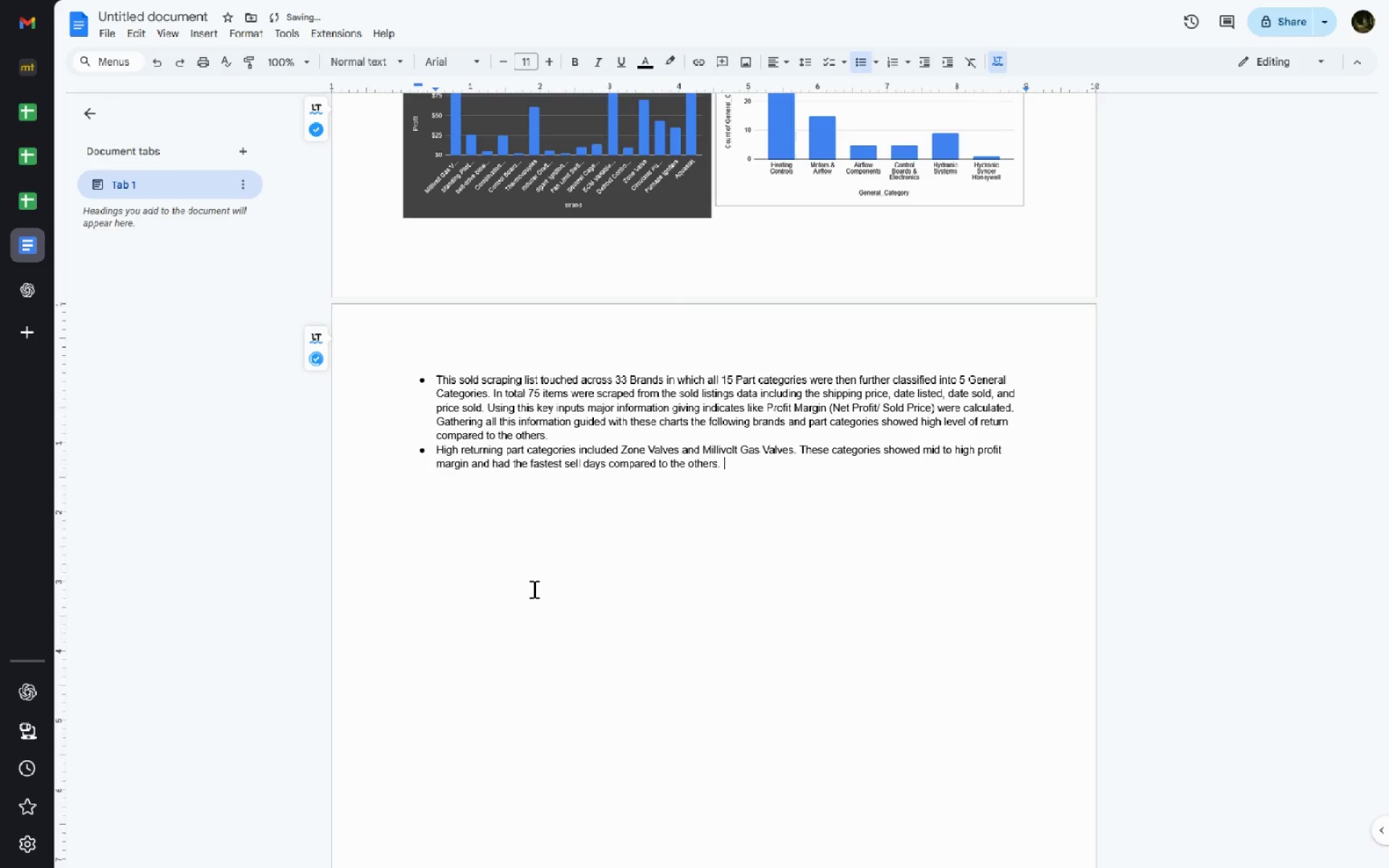 
type(Honeywell and RobertShaw brands dominated)
 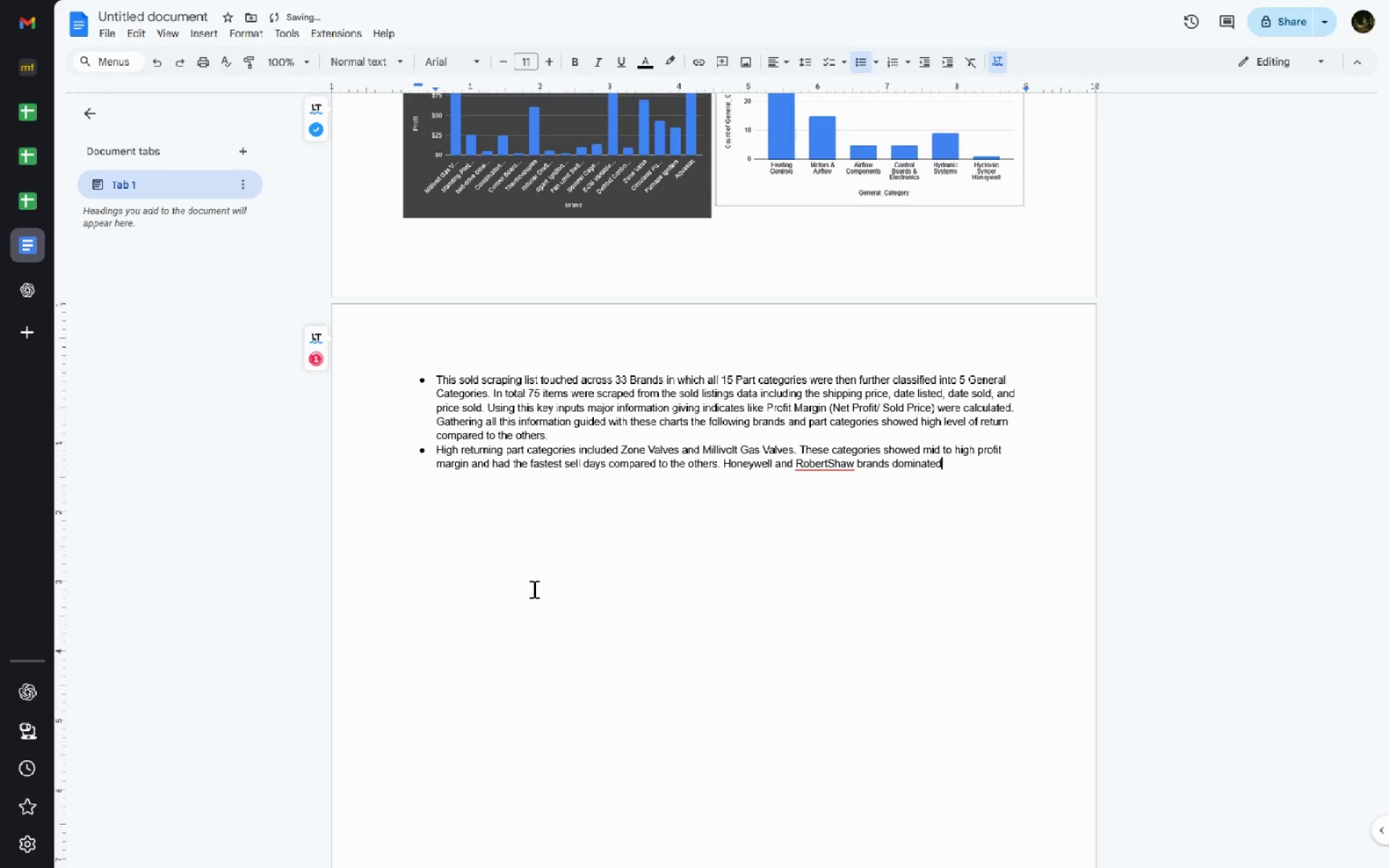 
key(Control+Backspace)
 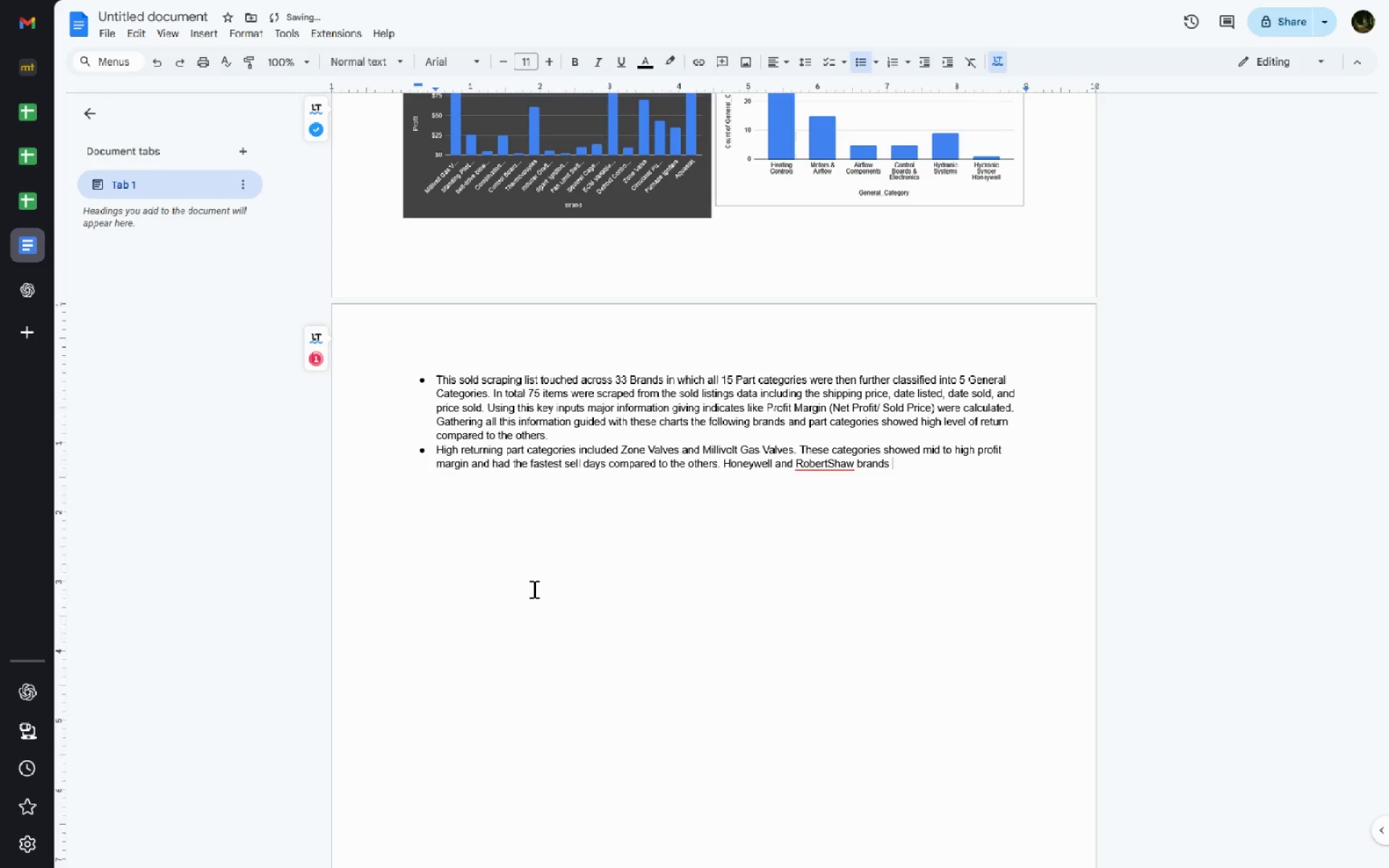 
type(were prevalent in this categories. )
 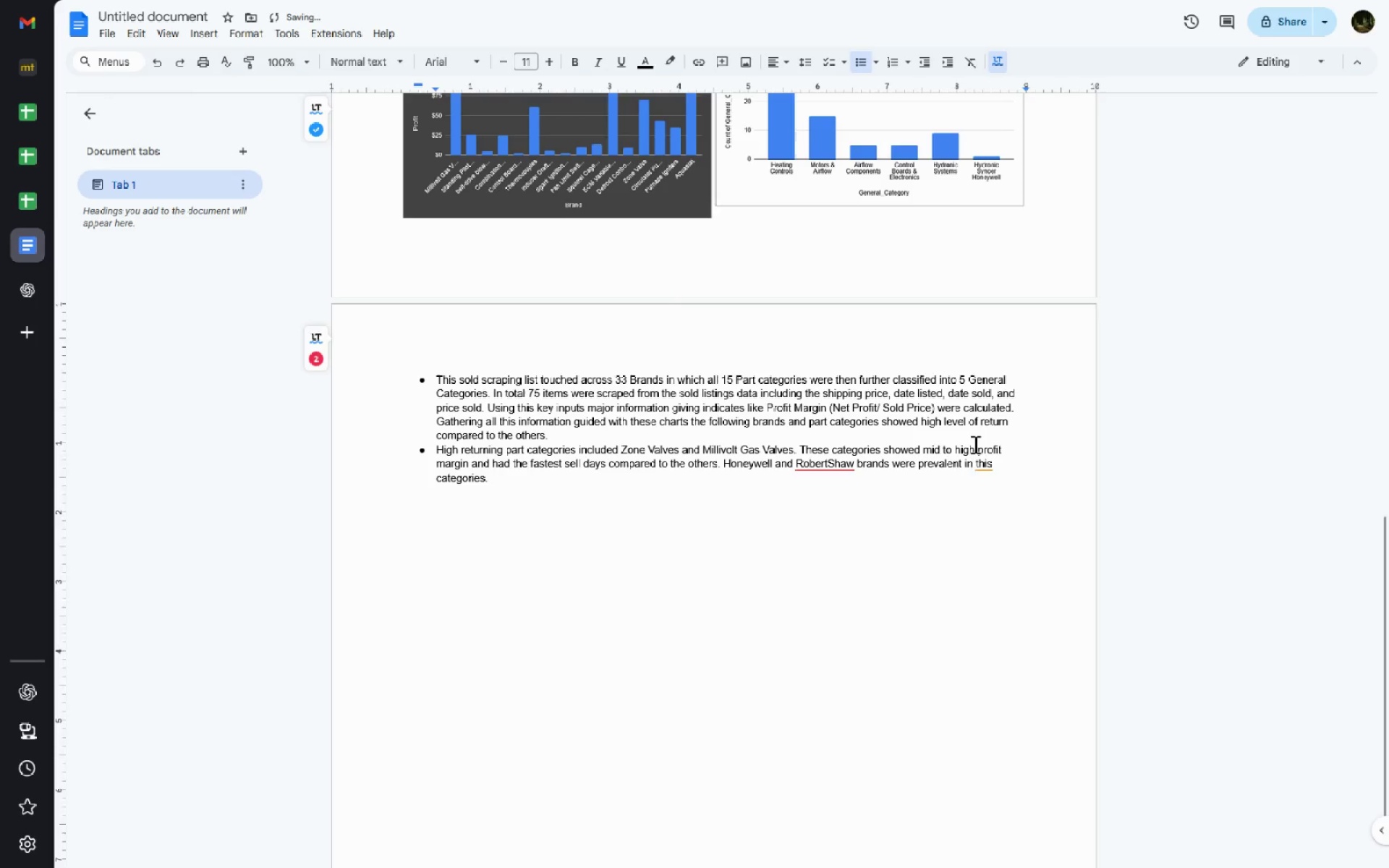 
left_click([984, 466])
 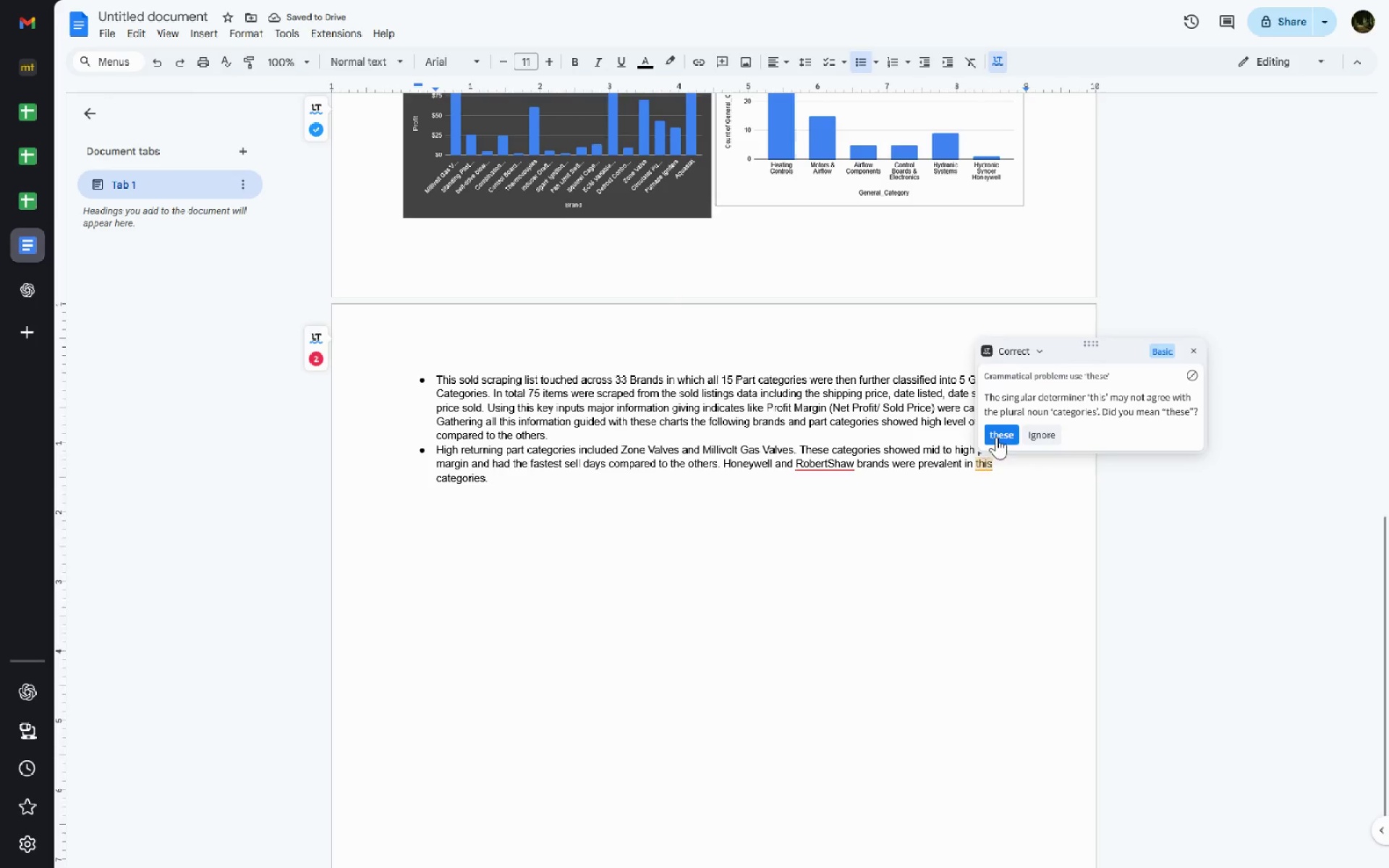 
left_click([996, 437])
 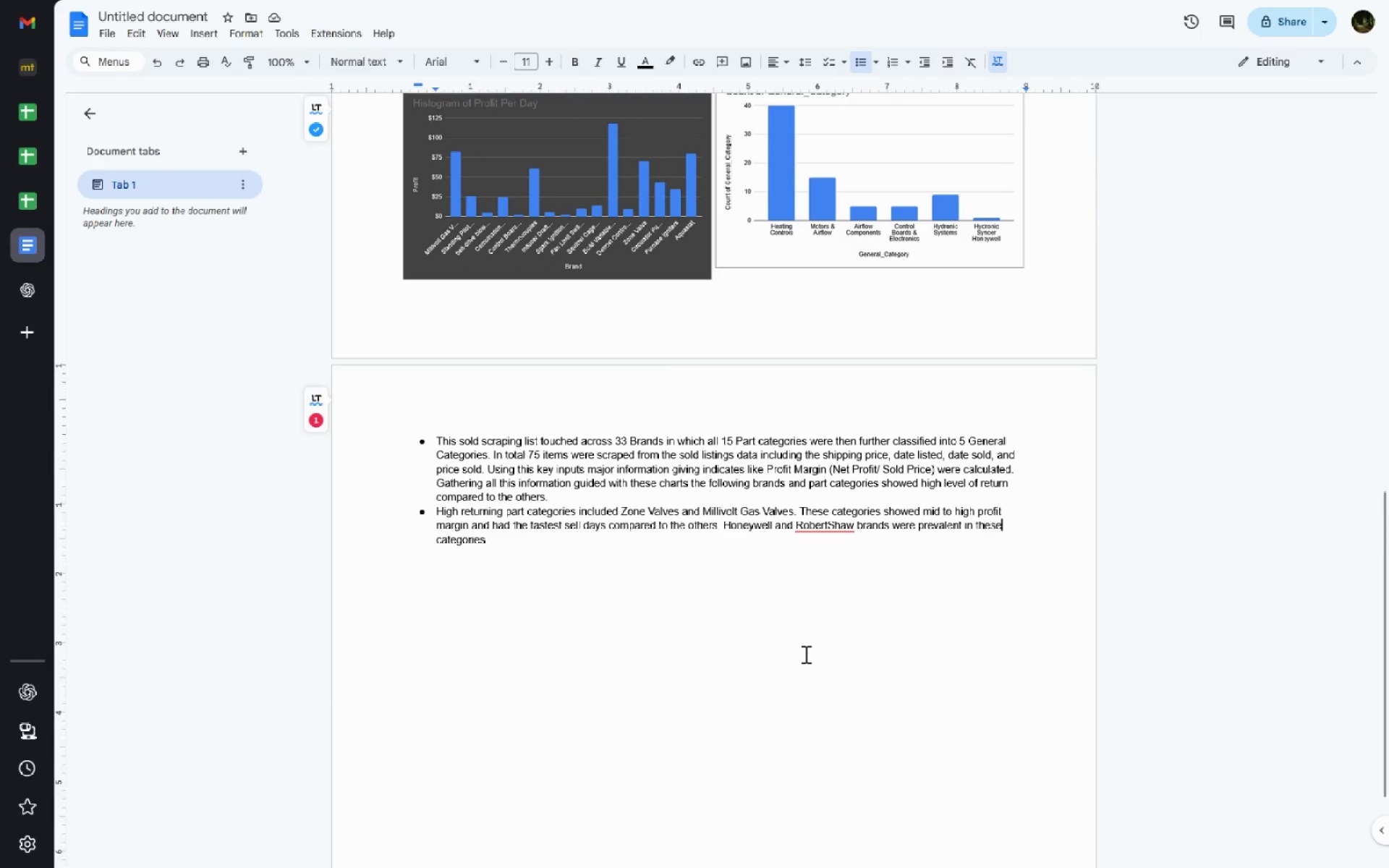 
wait(20.36)
 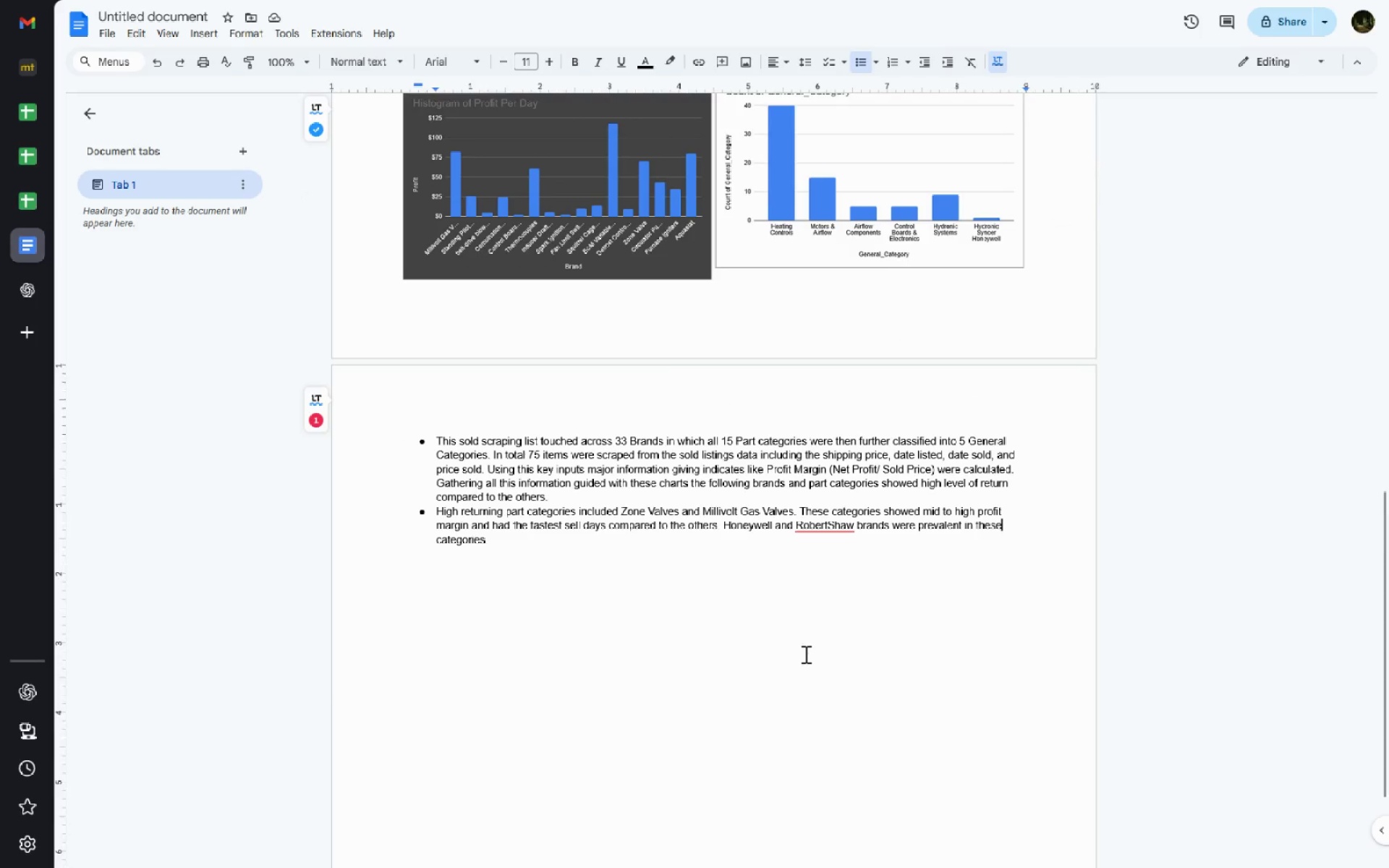 
left_click([22, 185])
 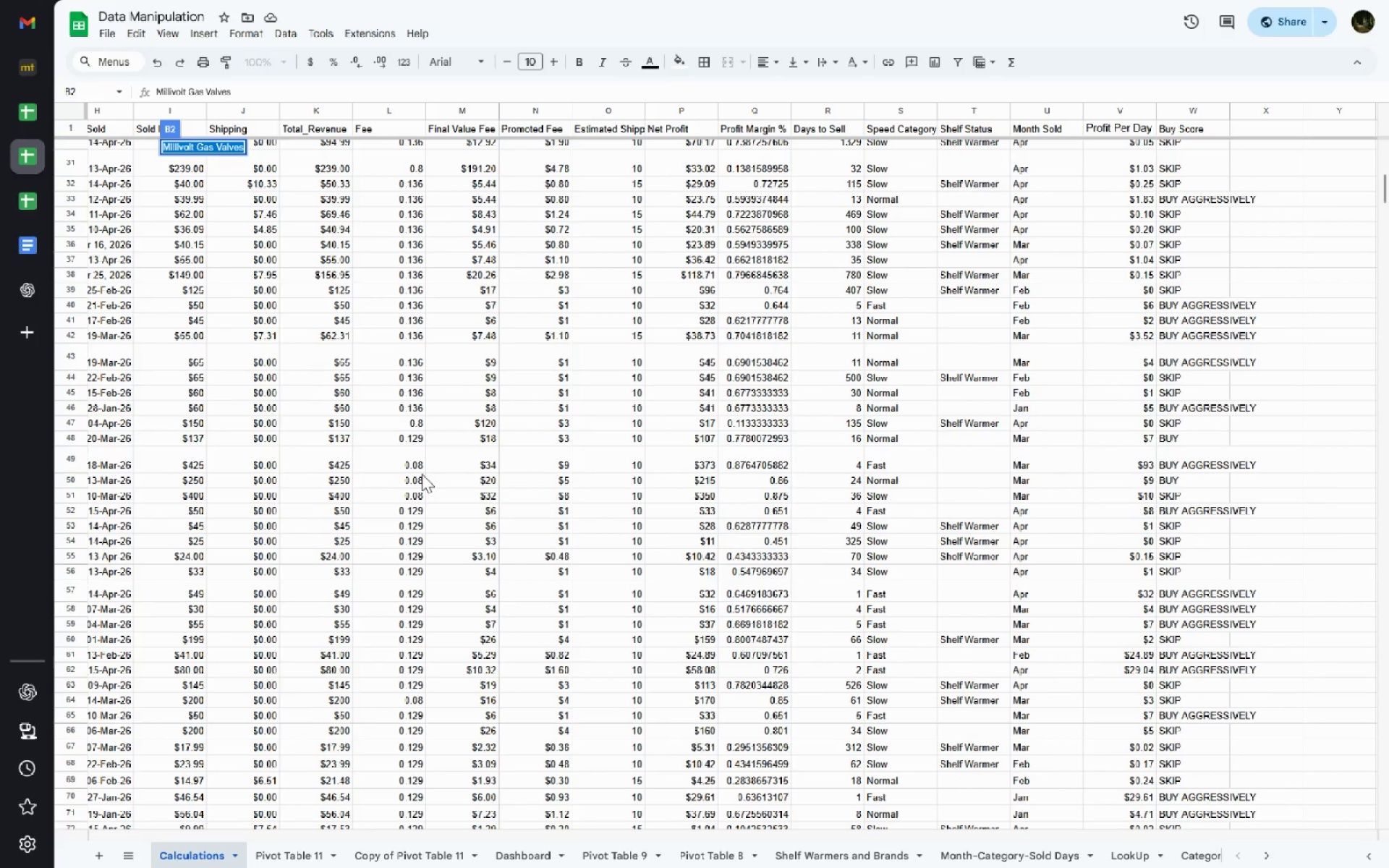 
left_click([422, 474])
 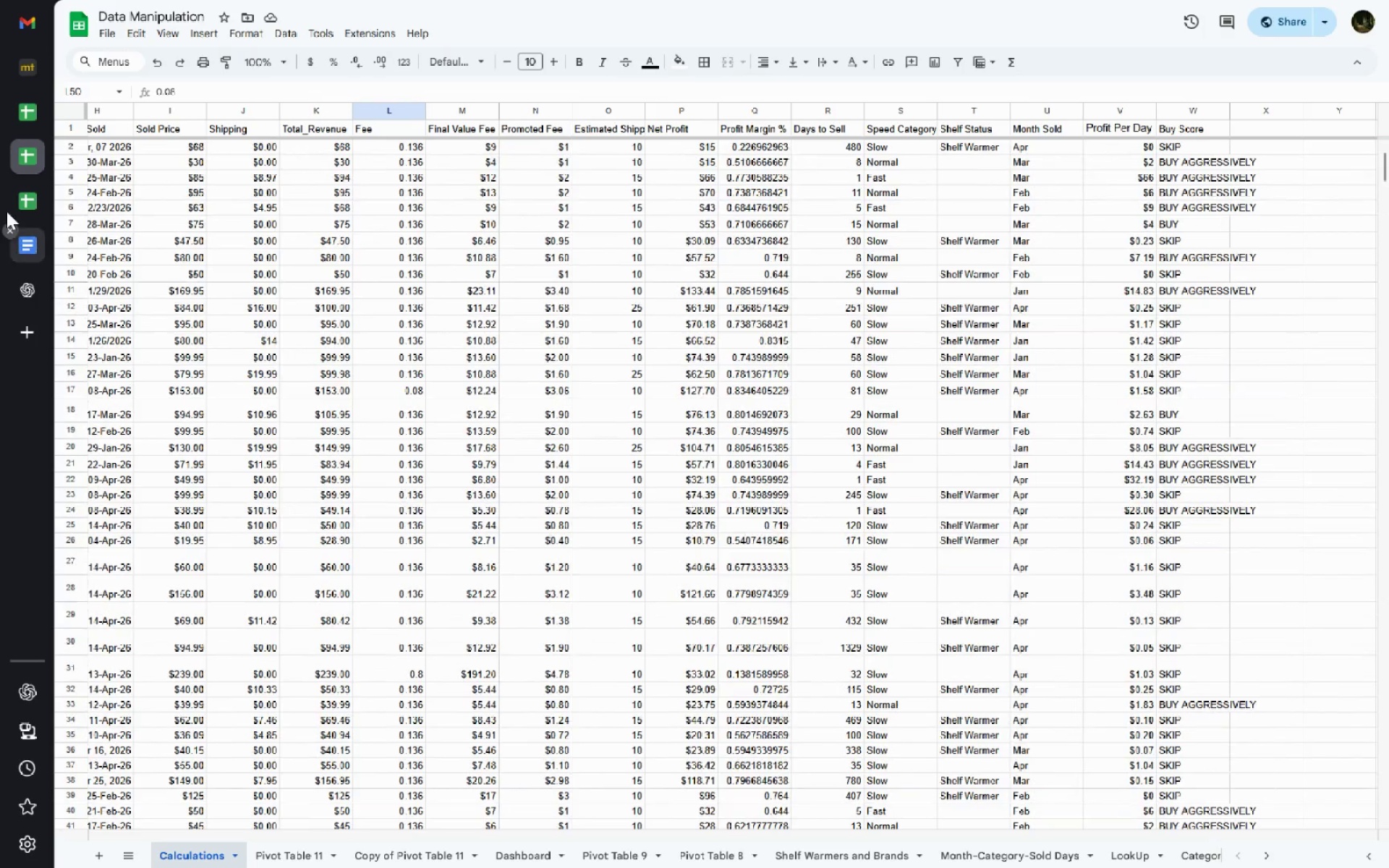 
mouse_move([41, 206])
 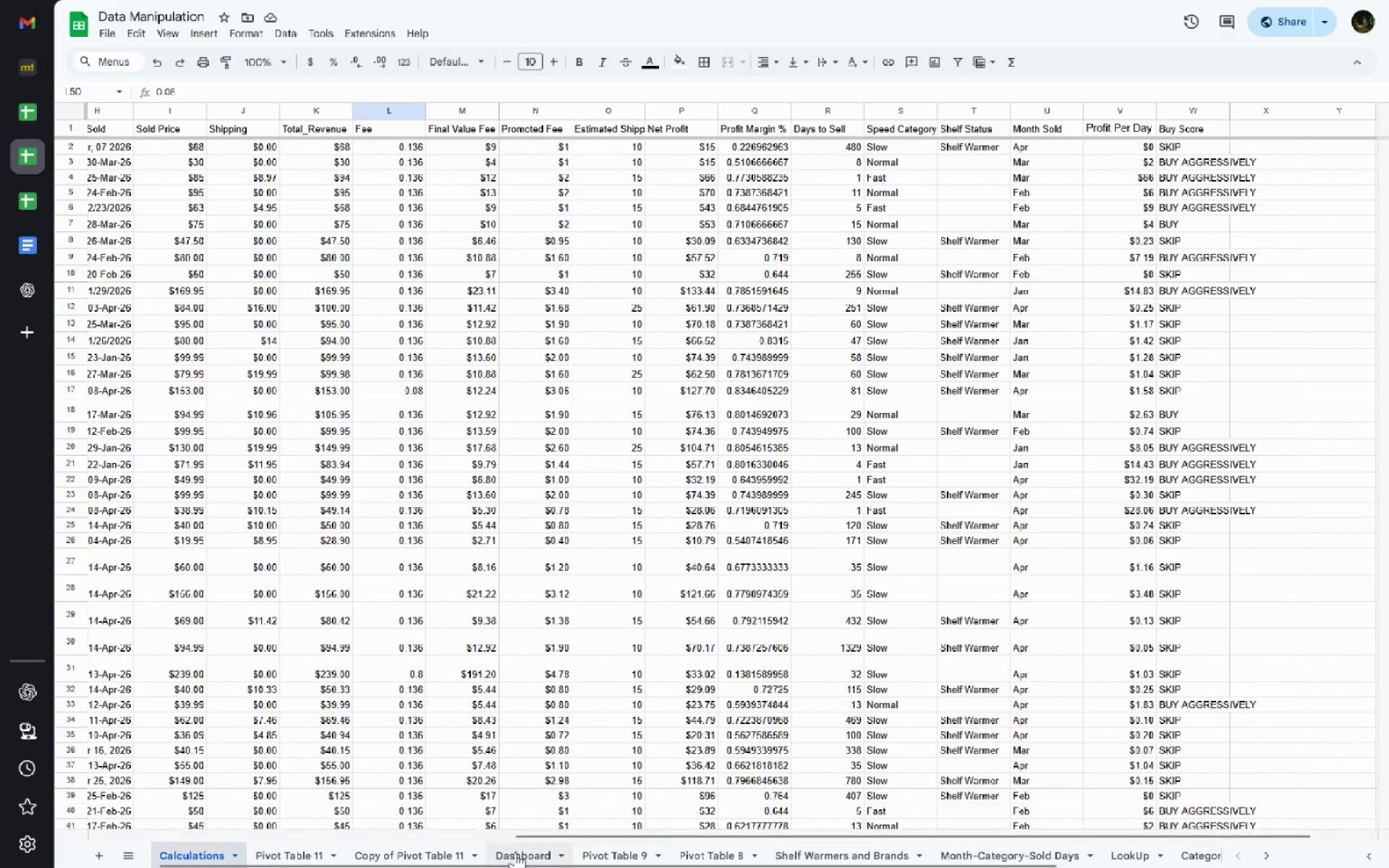 
left_click([515, 854])
 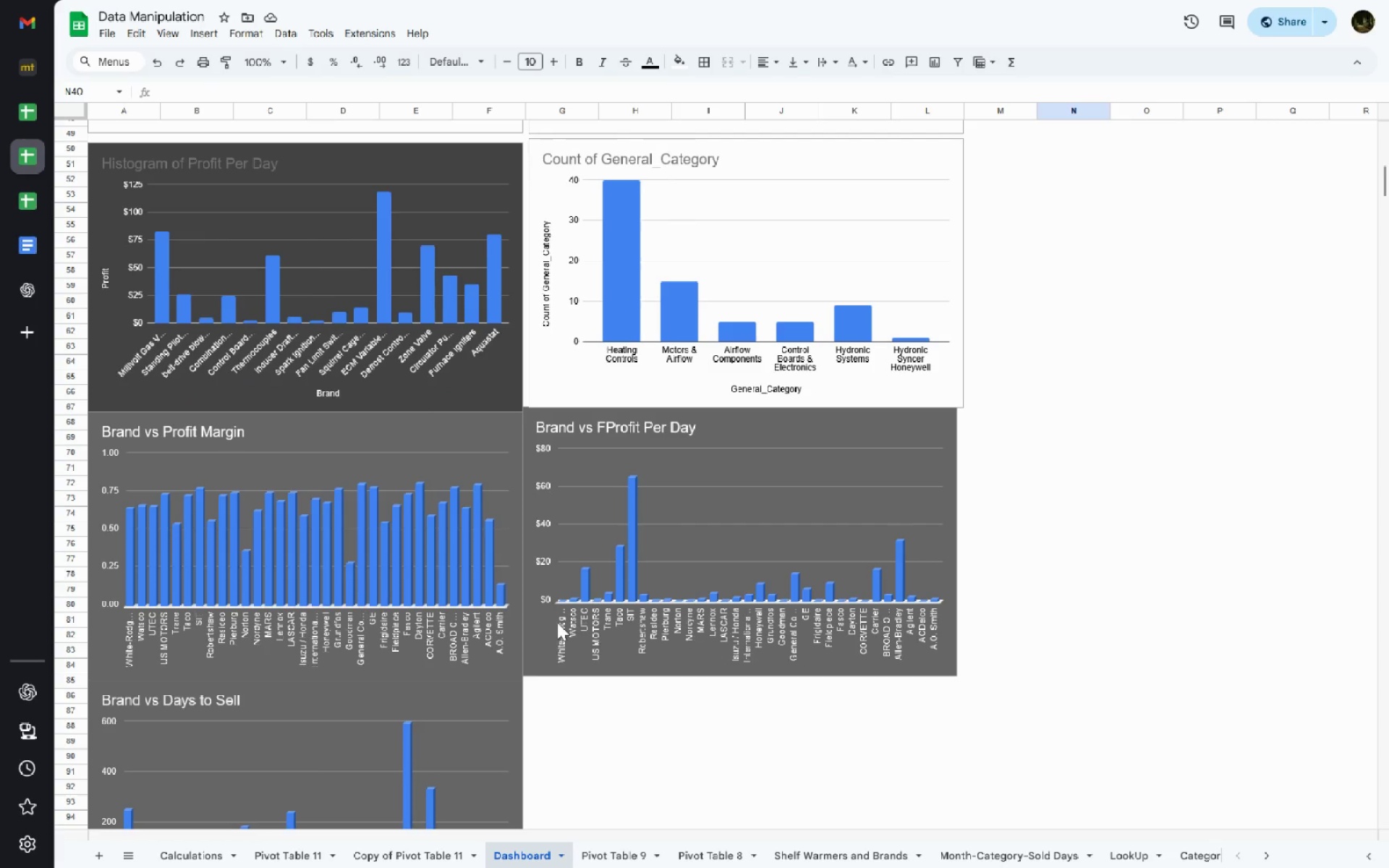 
wait(31.31)
 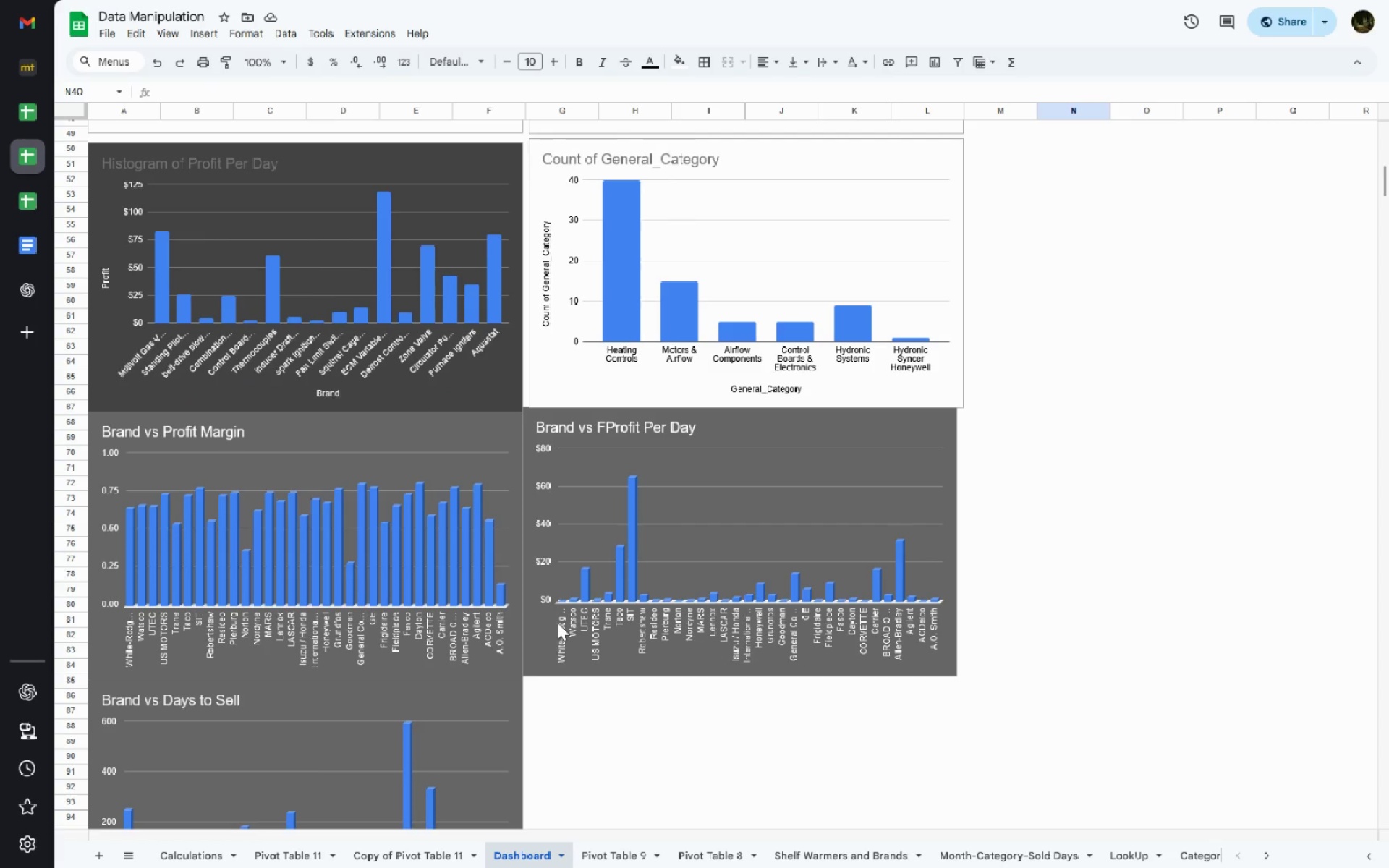 
double_click([617, 427])
 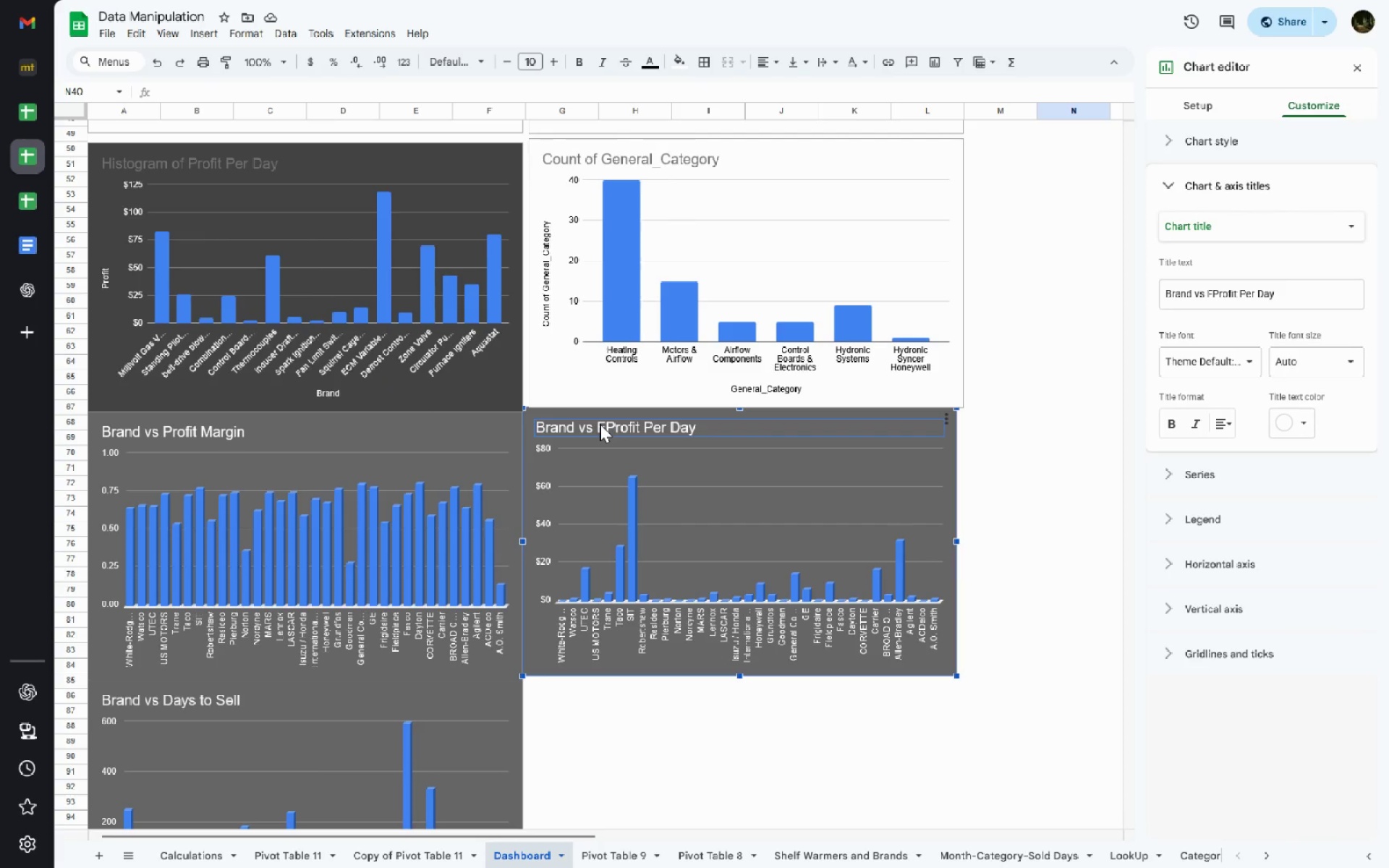 
double_click([600, 425])
 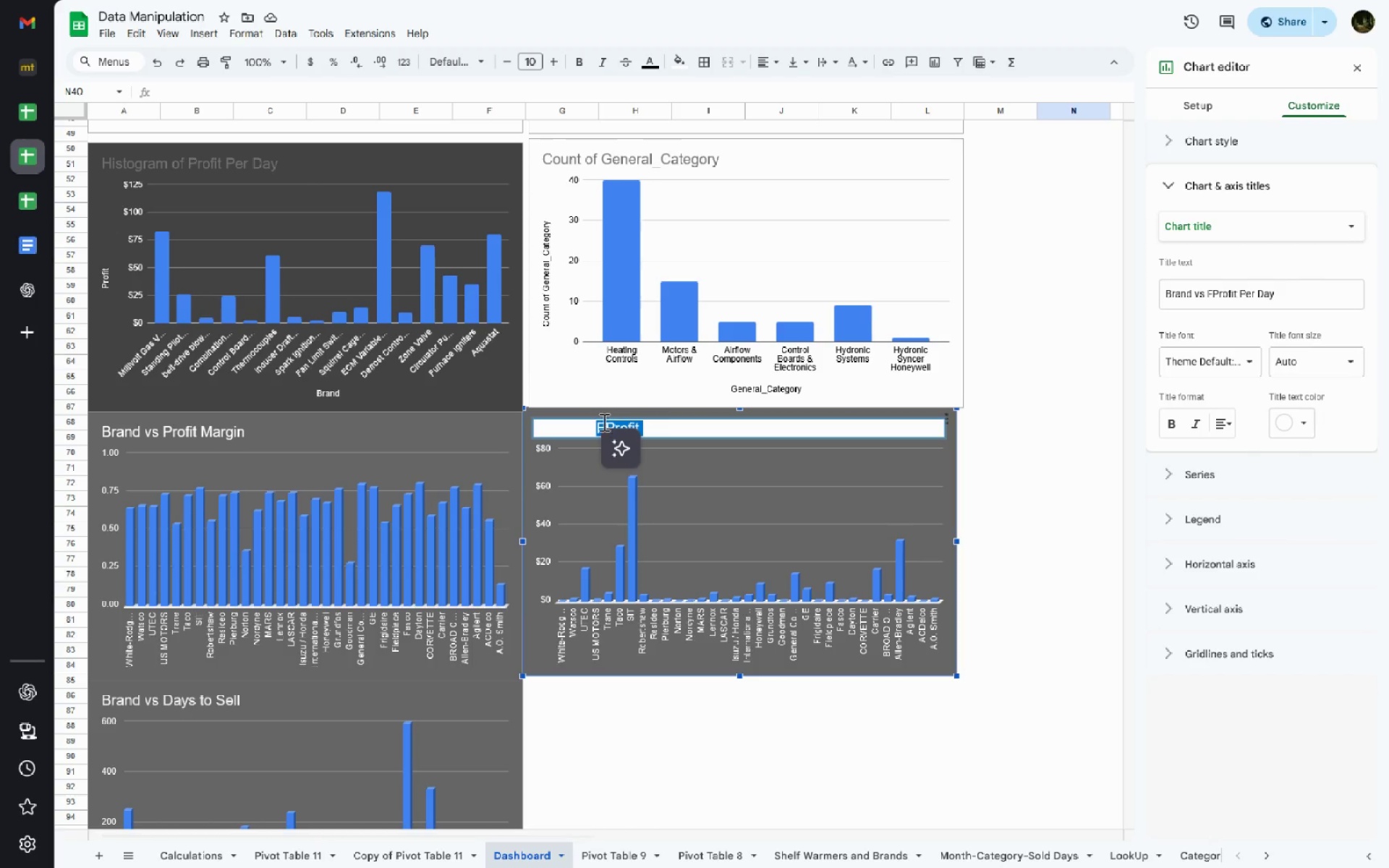 
left_click([603, 422])
 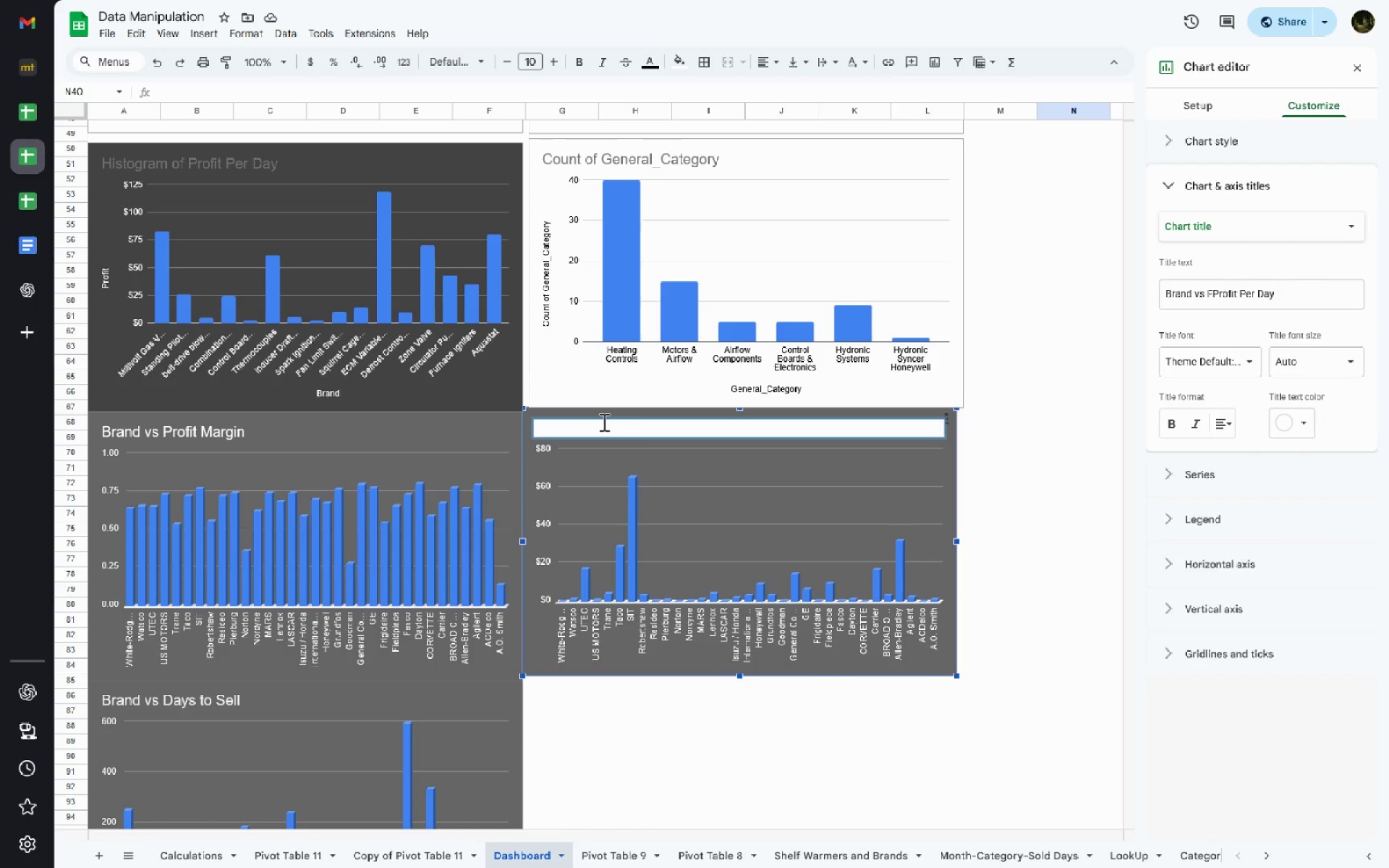 
left_click([603, 422])
 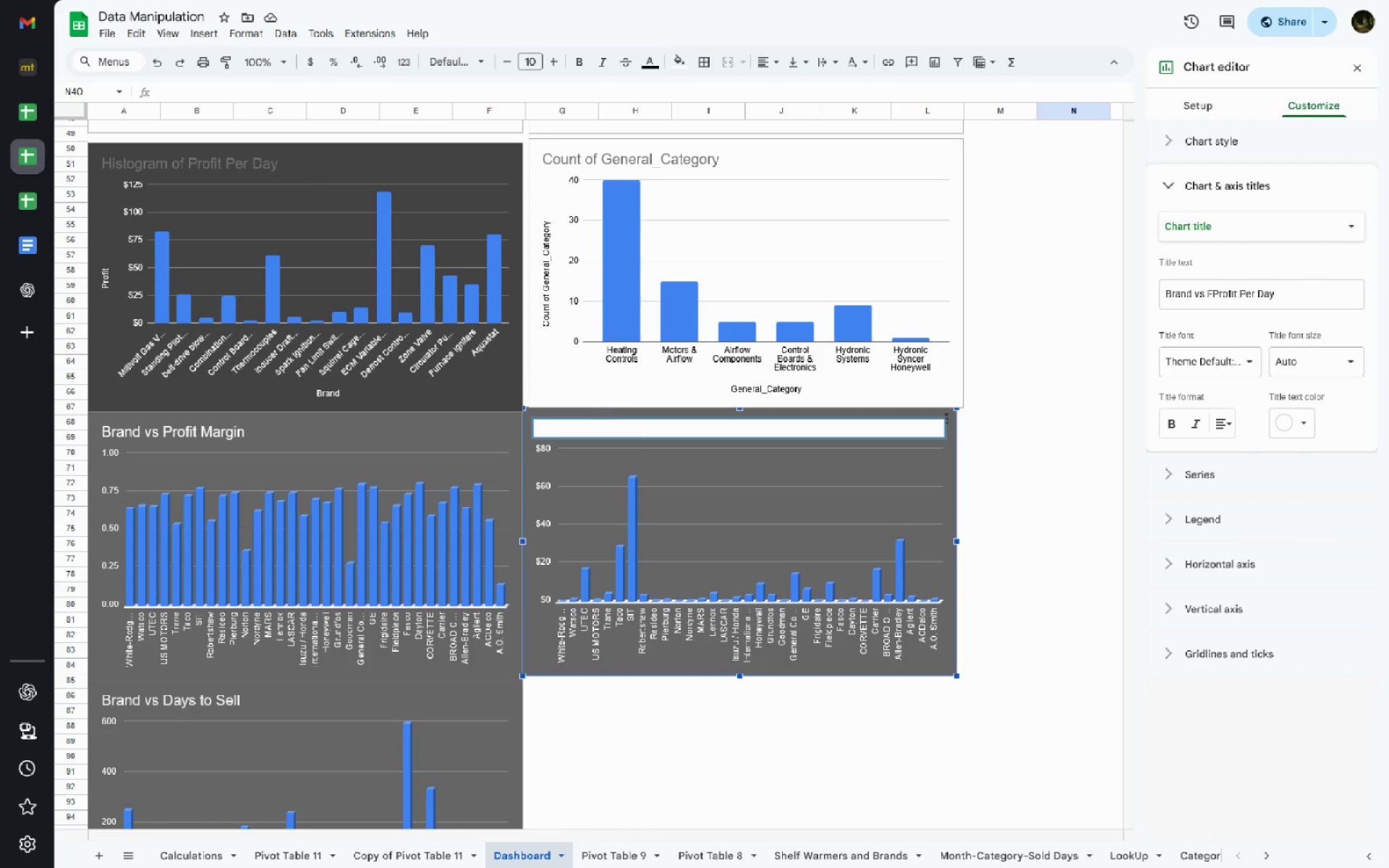 
key(Backspace)
 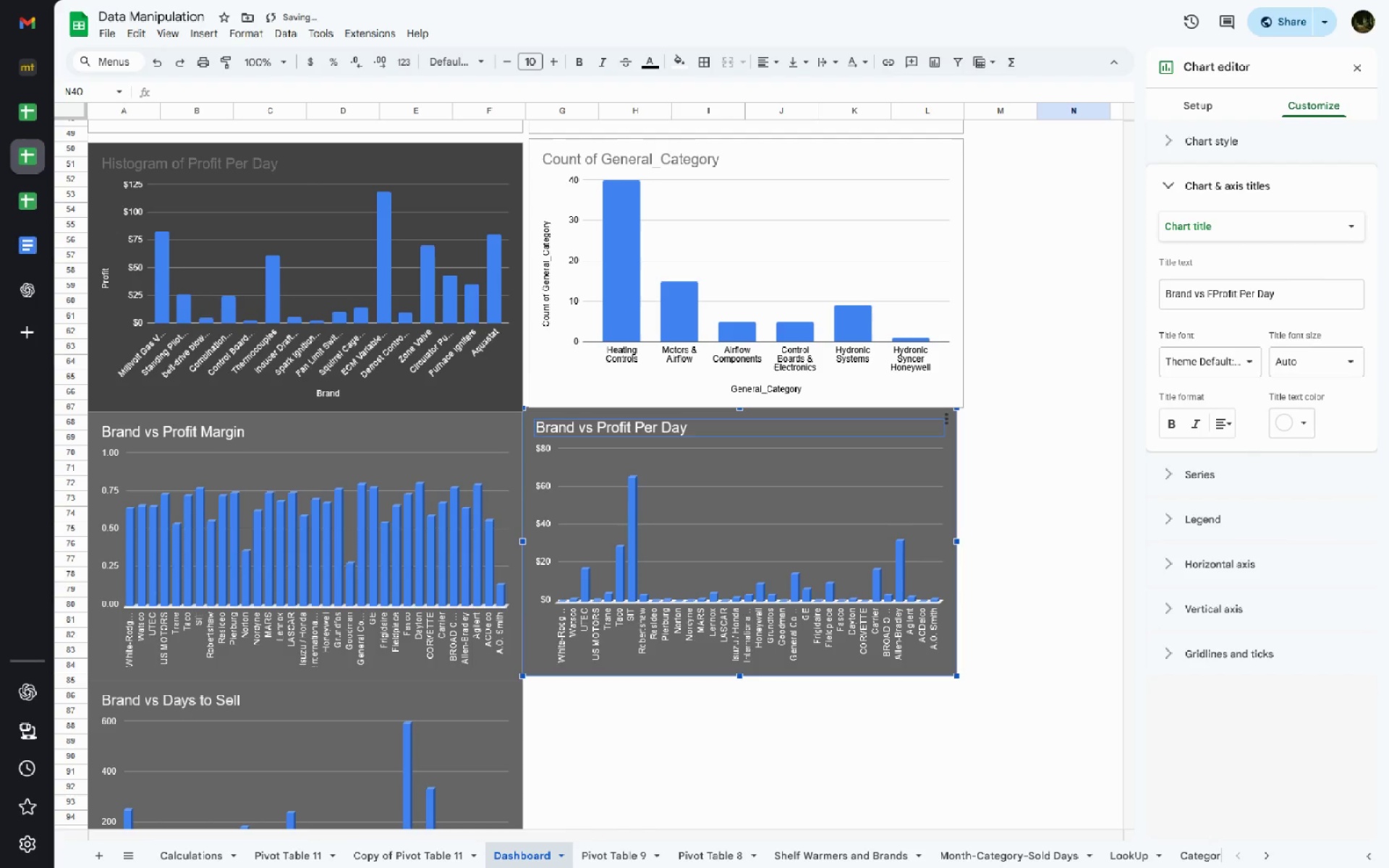 
key(Enter)
 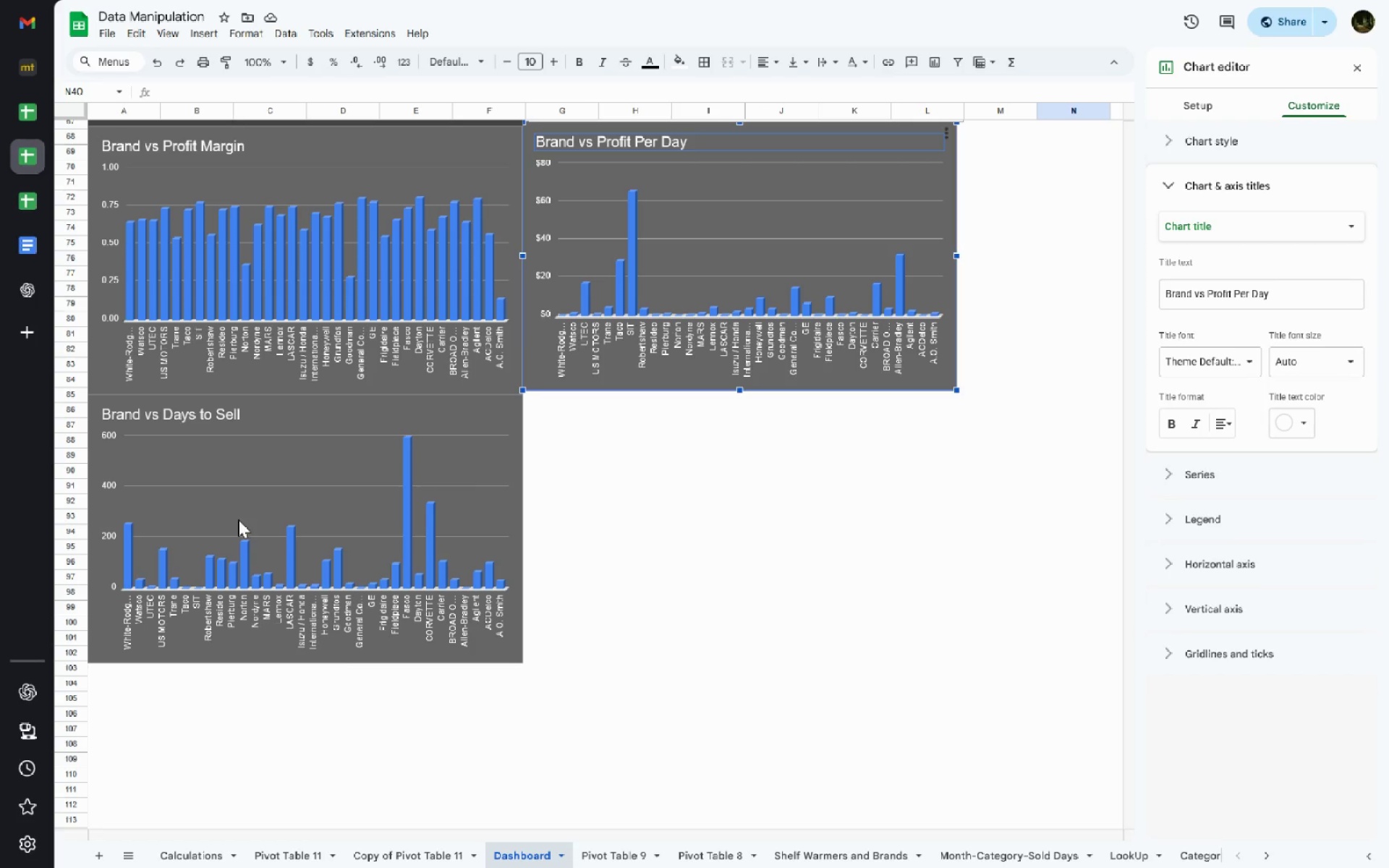 
wait(30.02)
 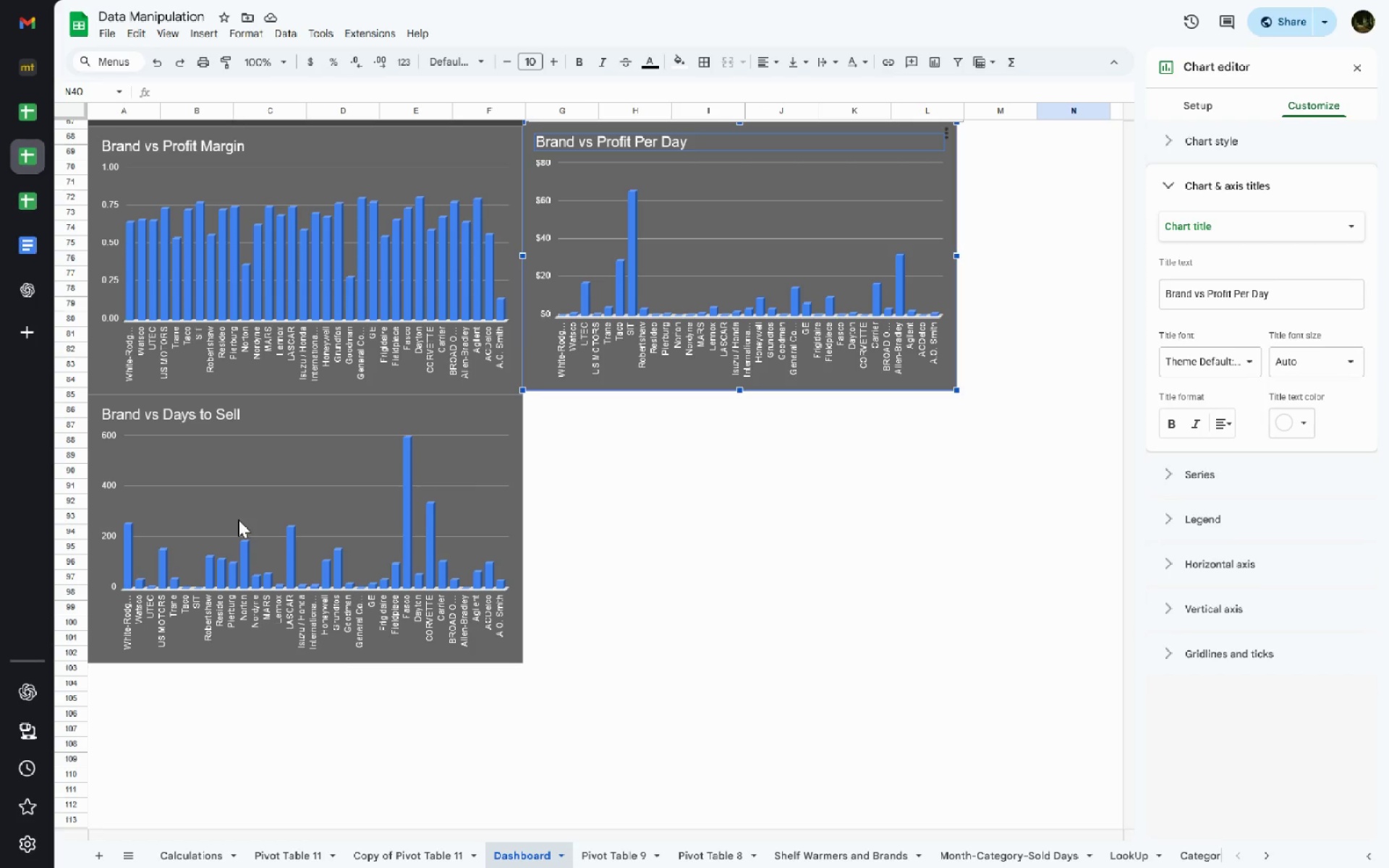 
left_click([377, 484])
 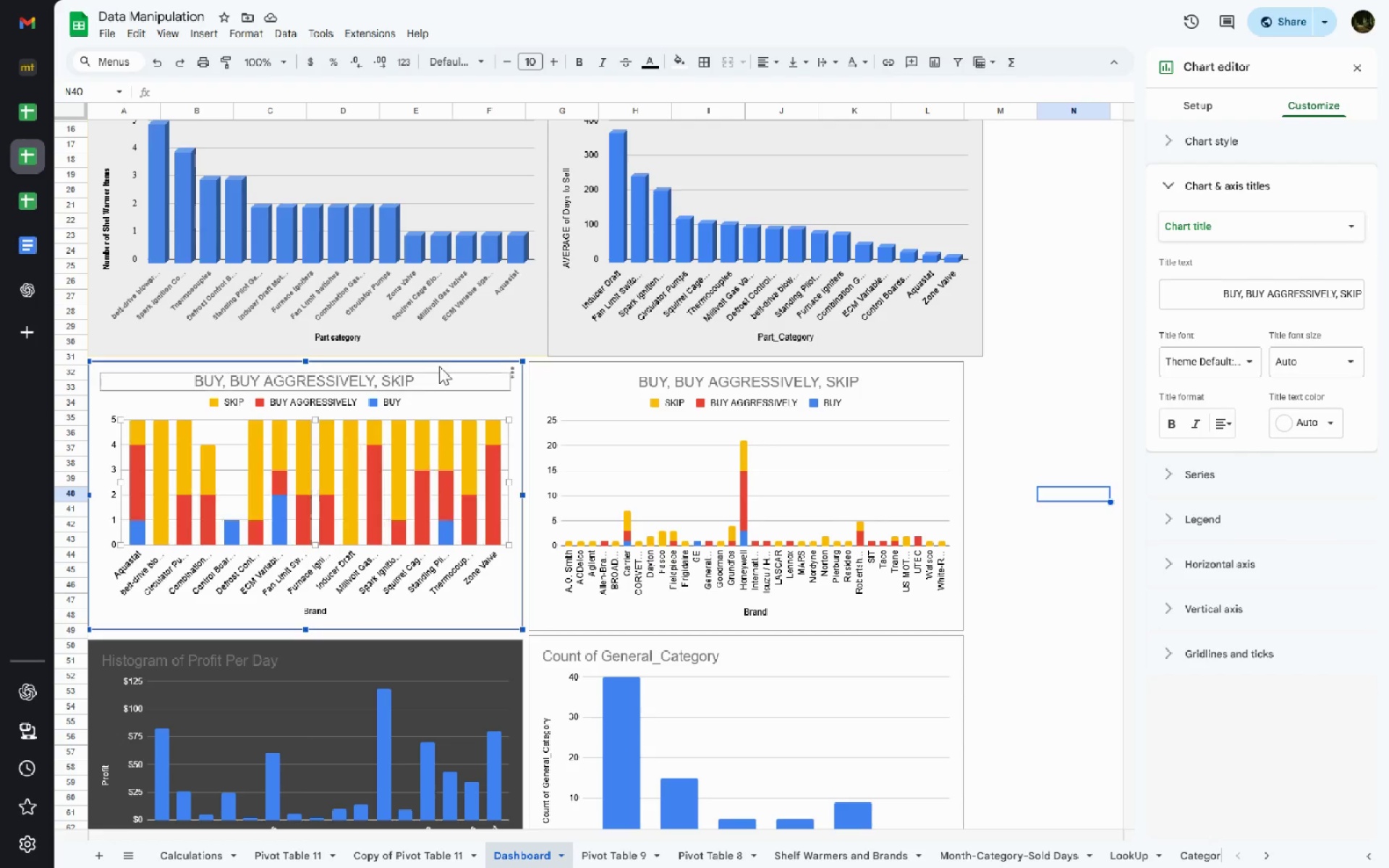 
left_click([440, 392])
 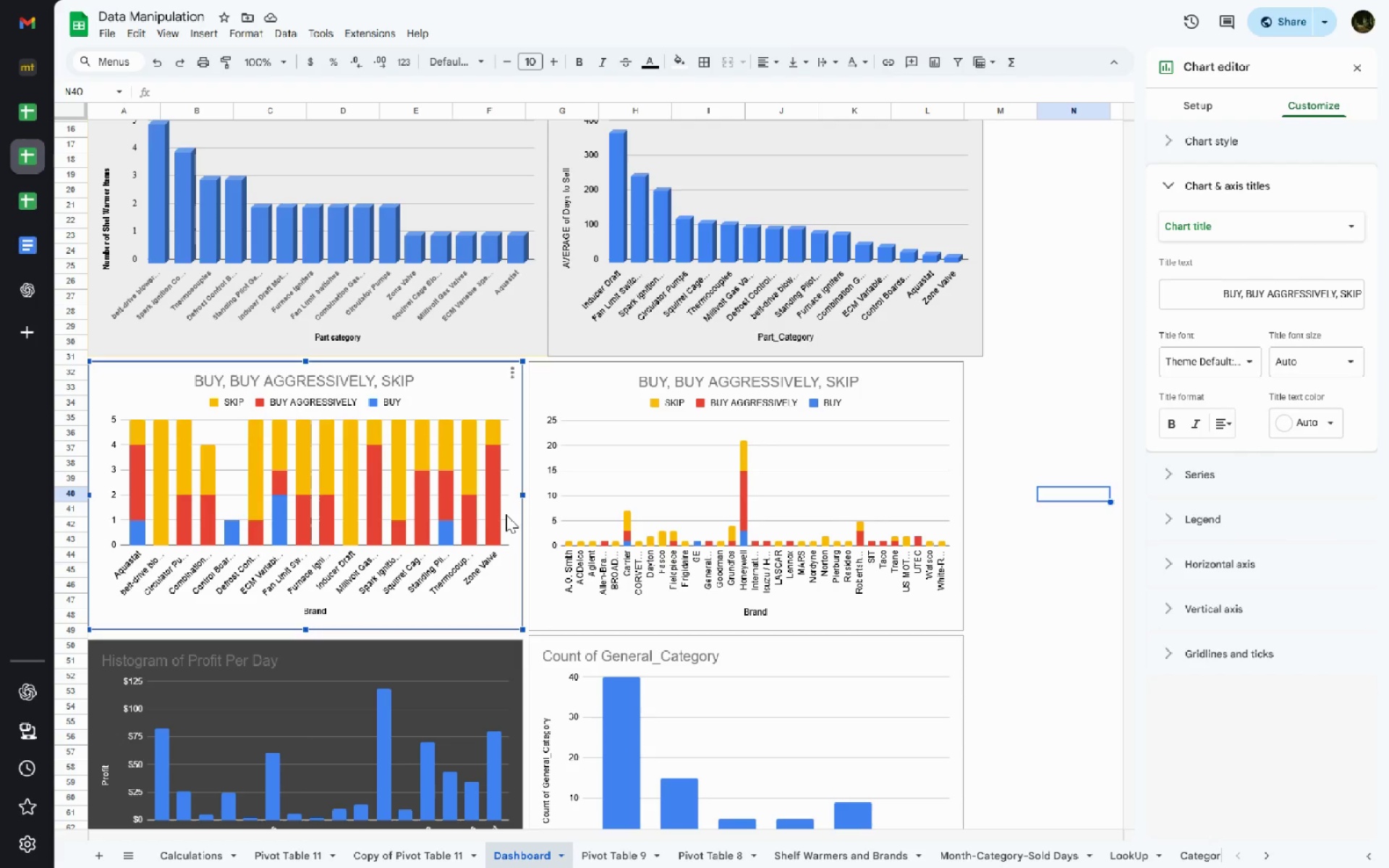 
left_click([501, 514])
 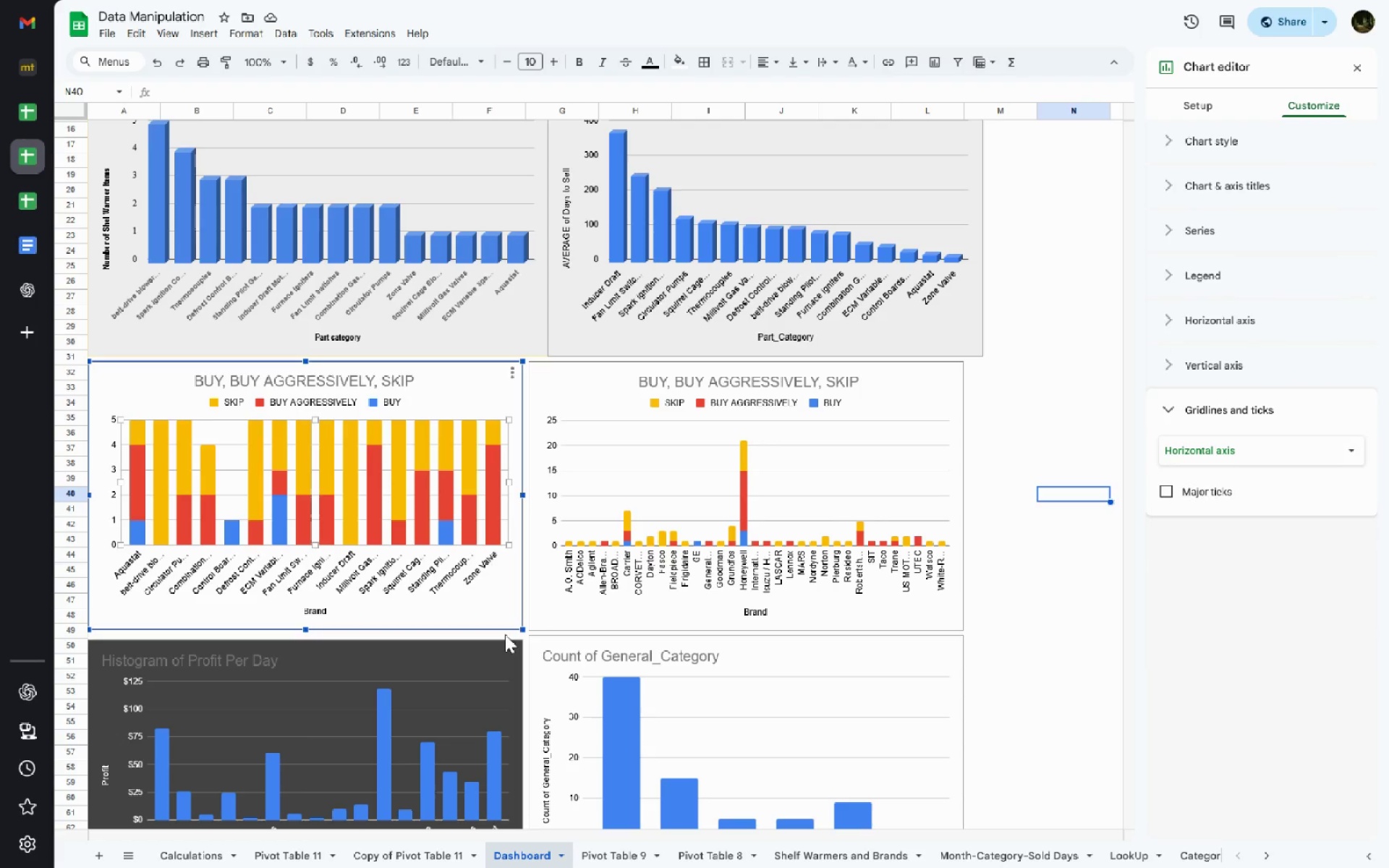 
left_click([505, 634])
 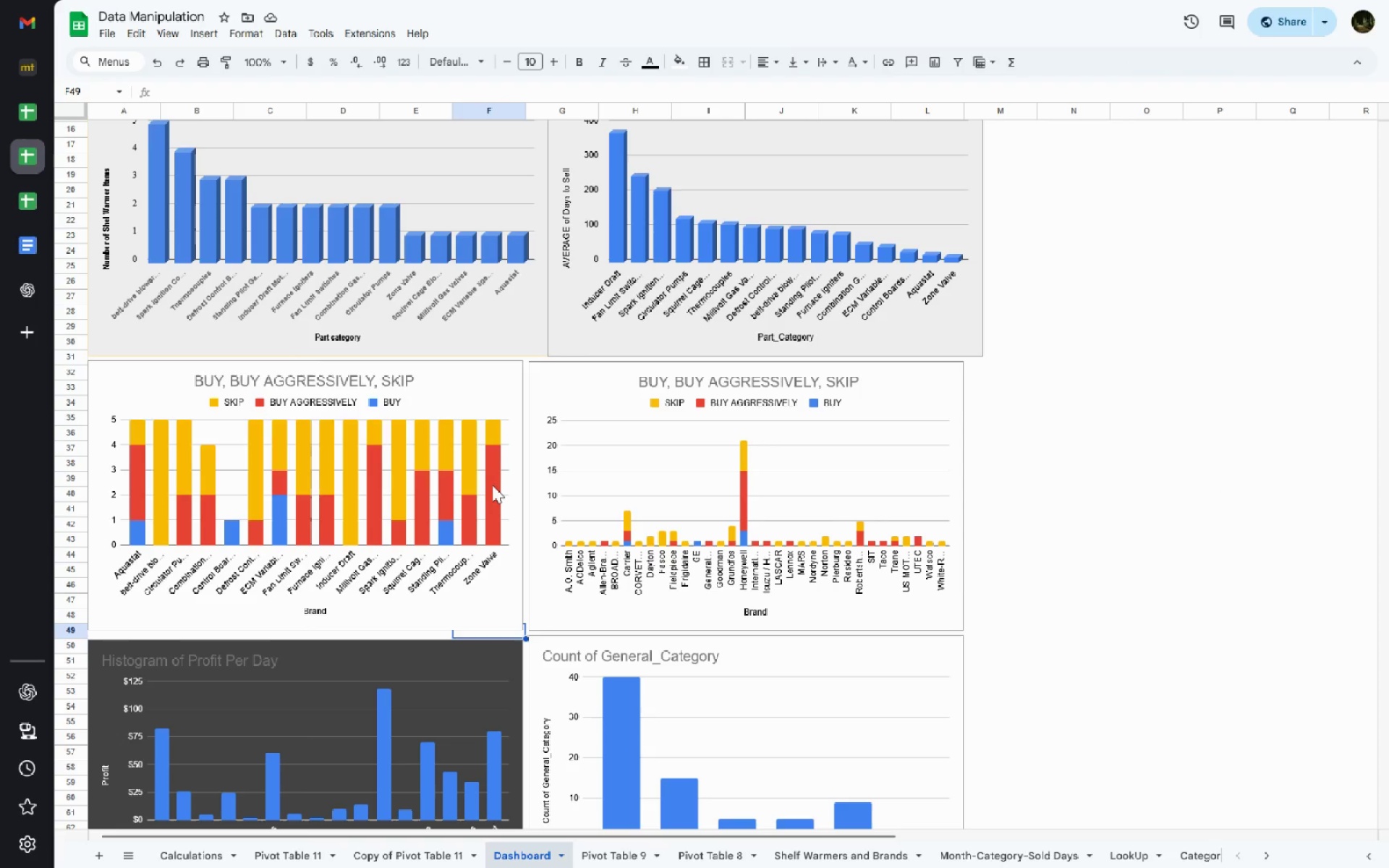 
left_click([493, 485])
 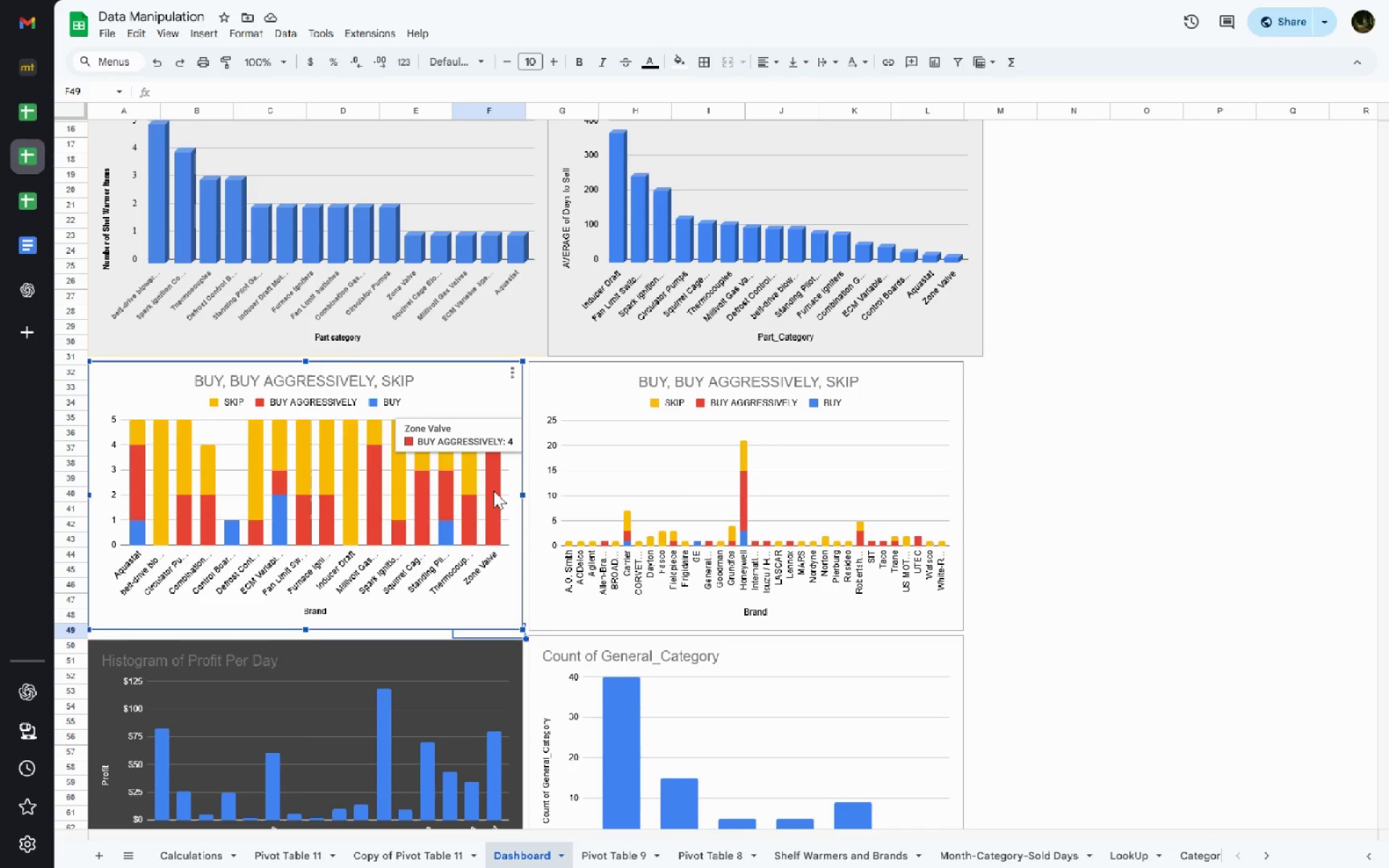 
wait(22.26)
 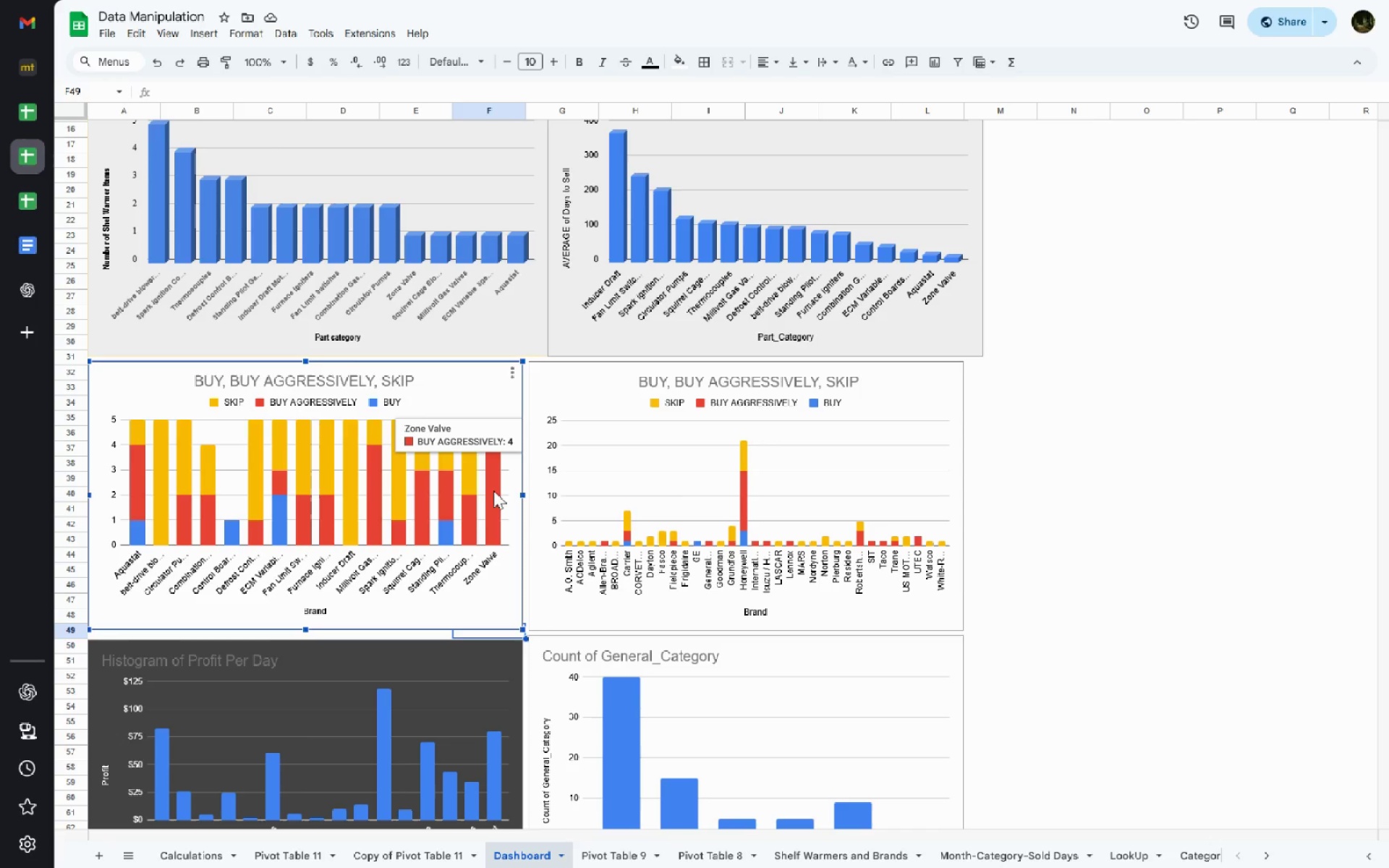 
mouse_move([417, 442])
 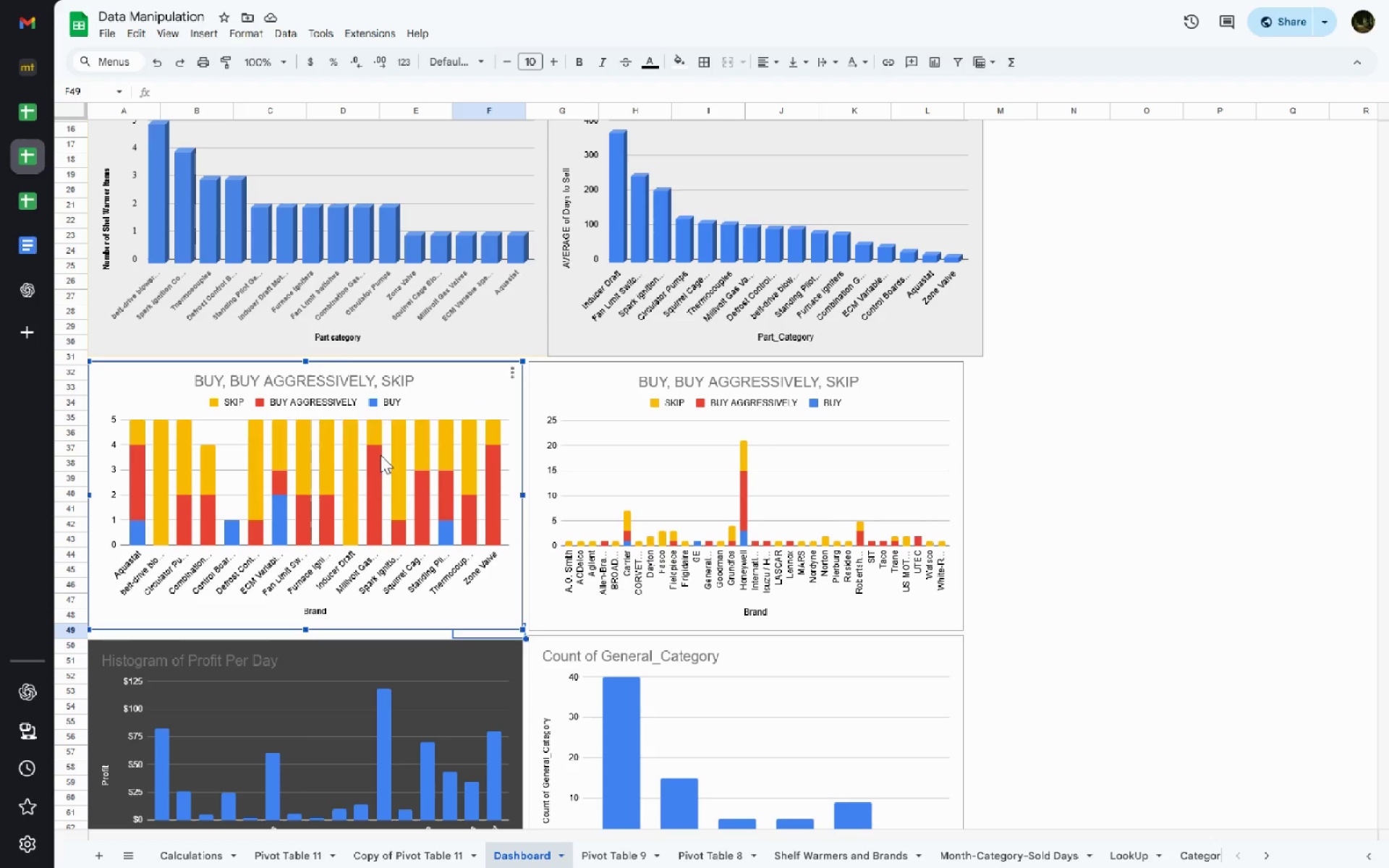 
mouse_move([367, 470])
 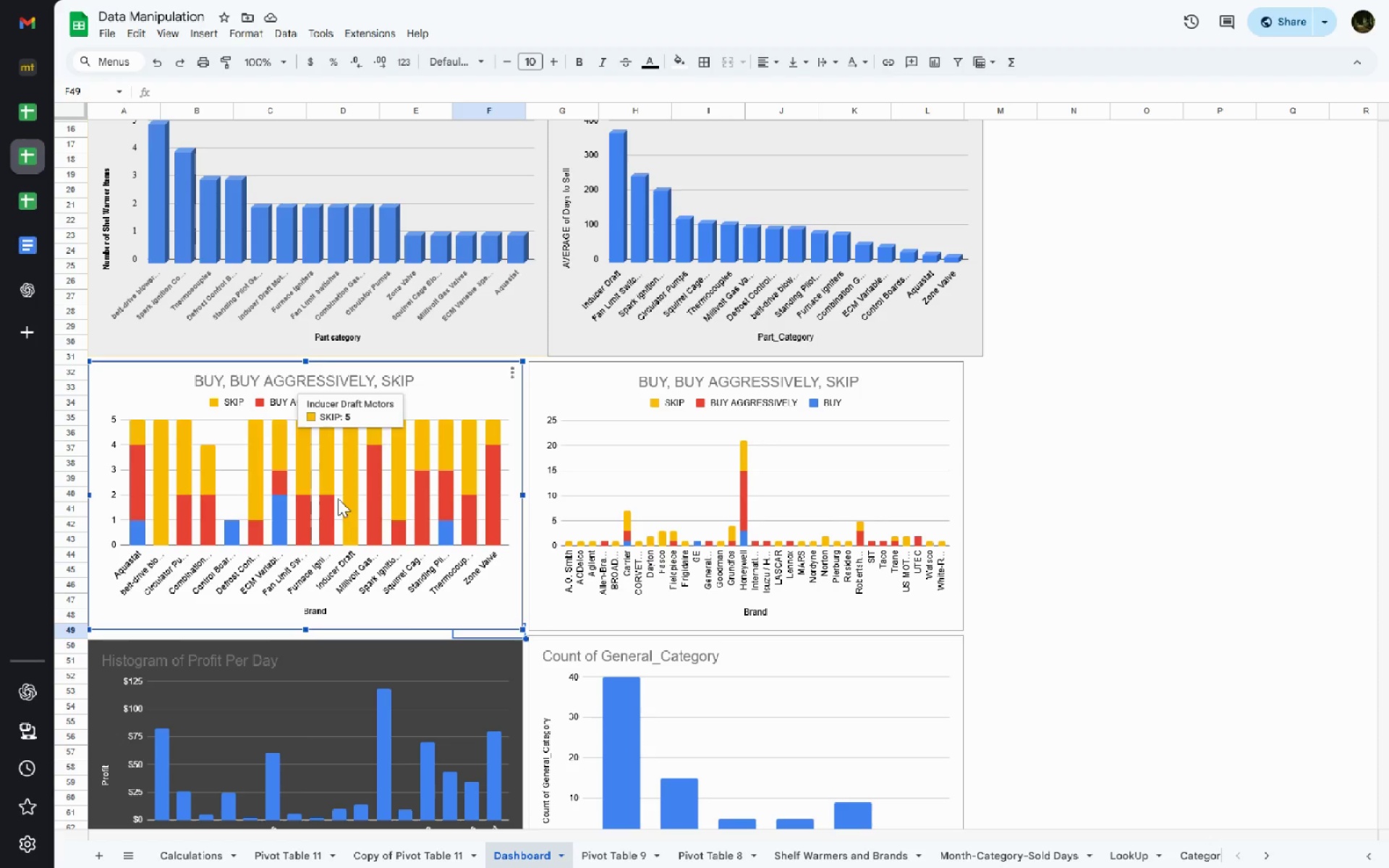 
mouse_move([303, 532])
 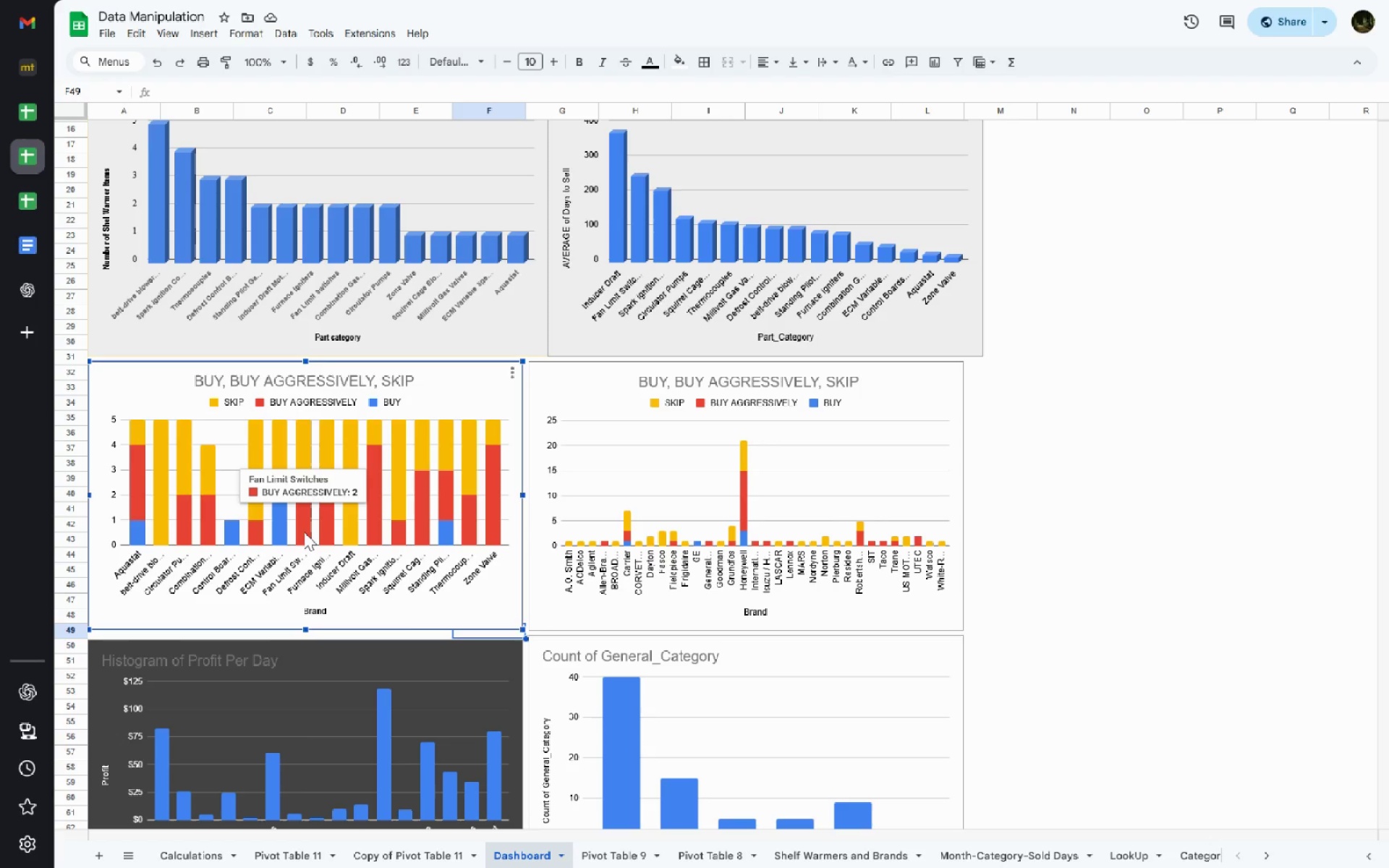 
mouse_move([287, 519])
 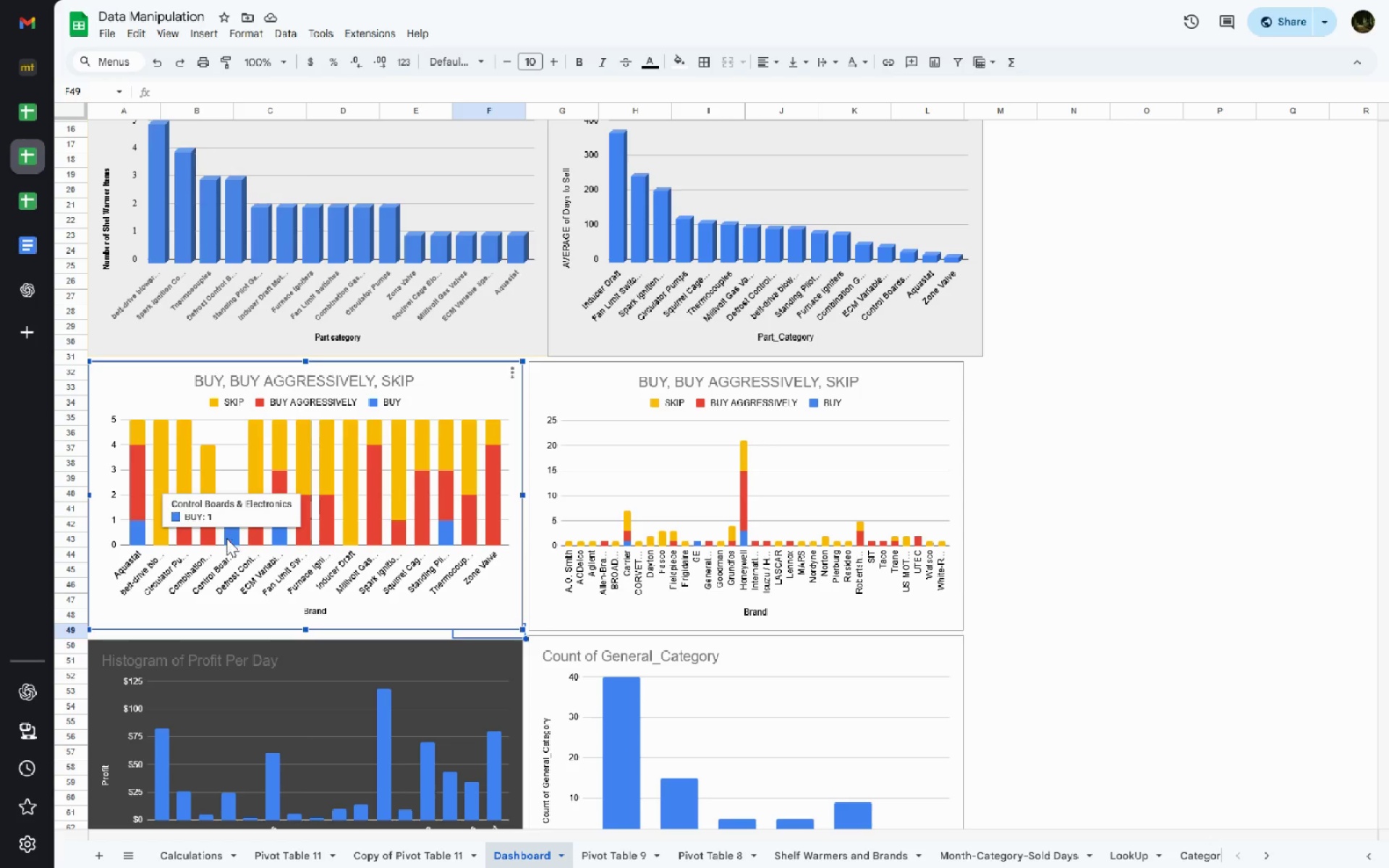 
wait(9.55)
 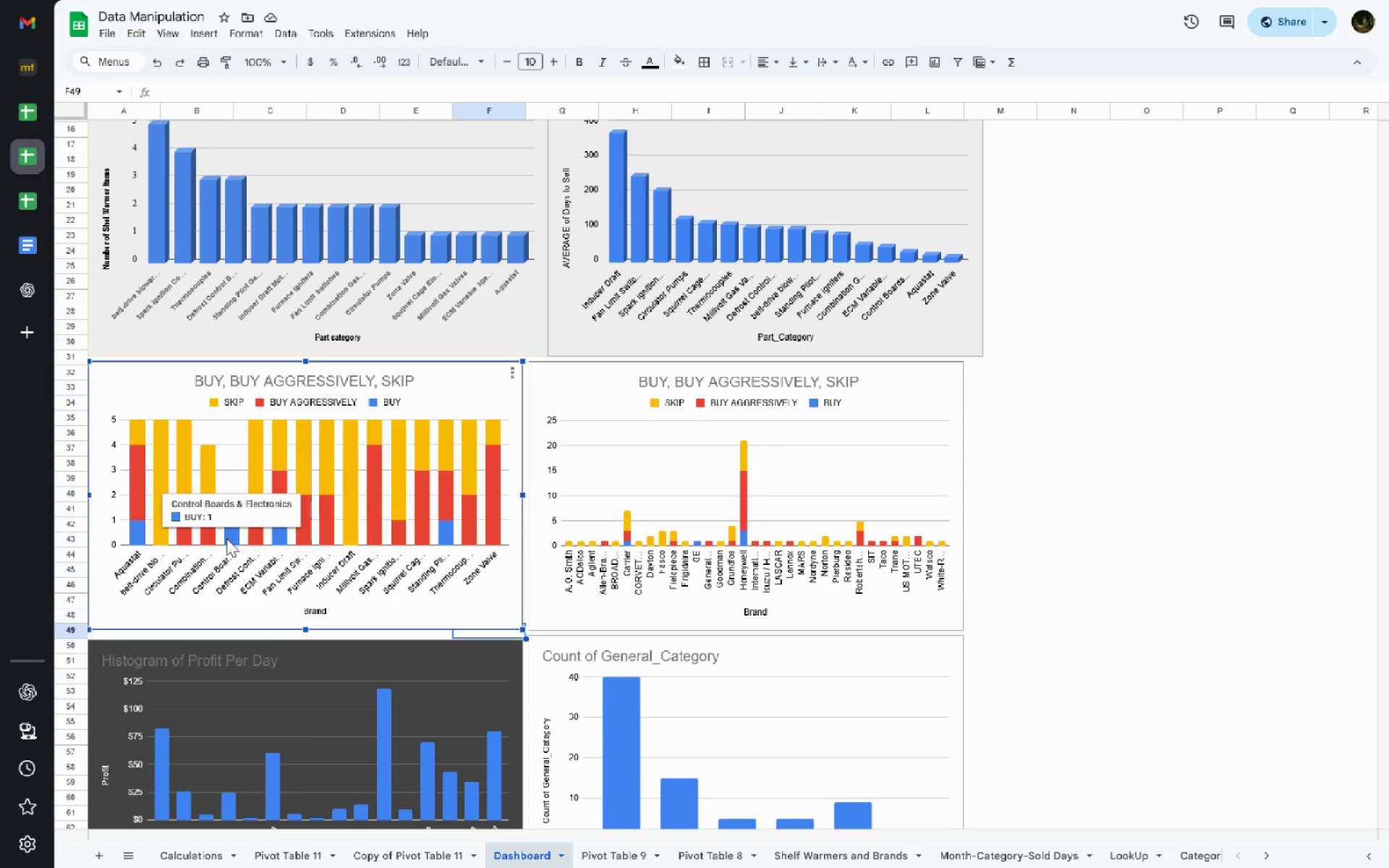 
left_click([194, 851])
 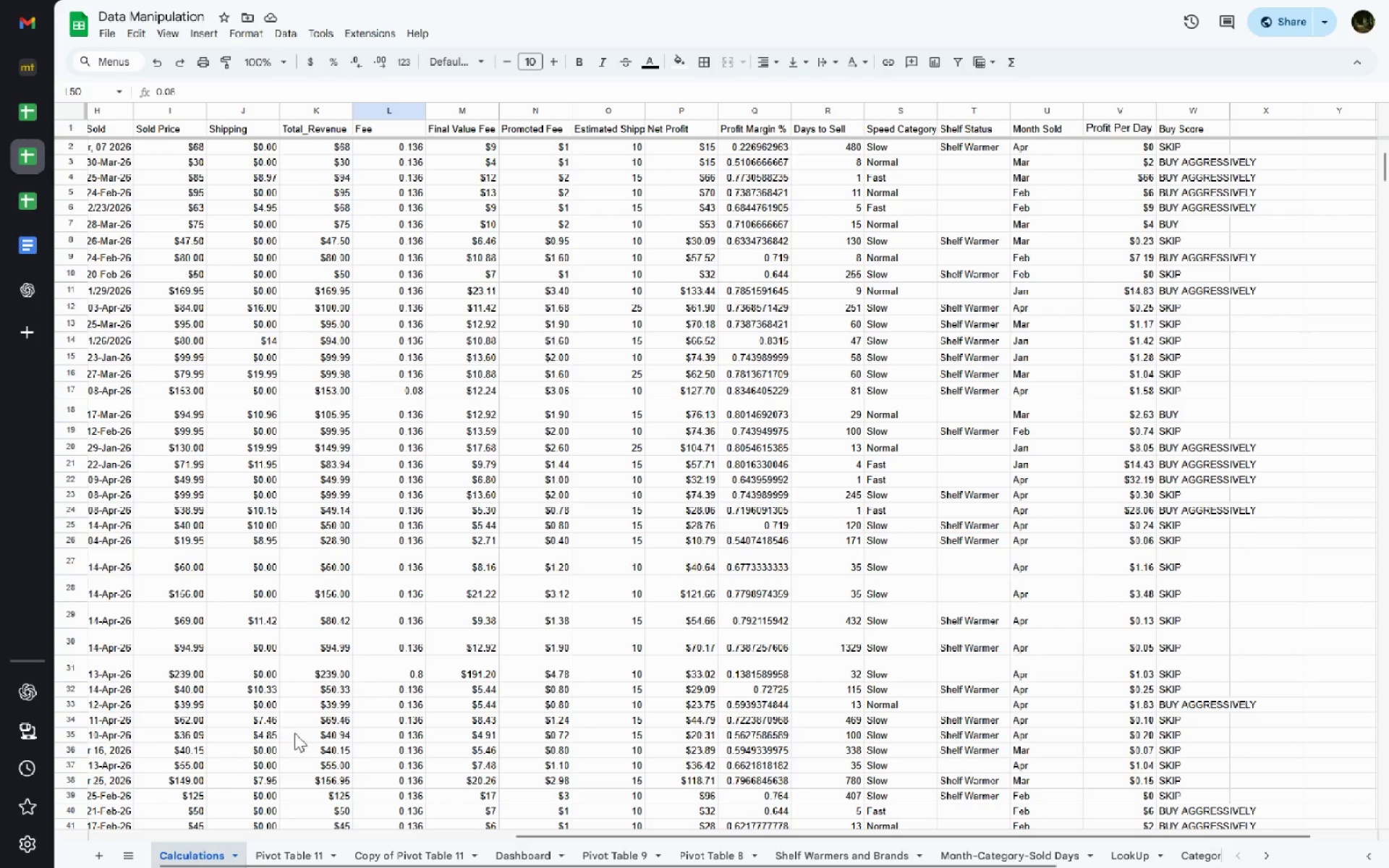 
mouse_move([318, 673])
 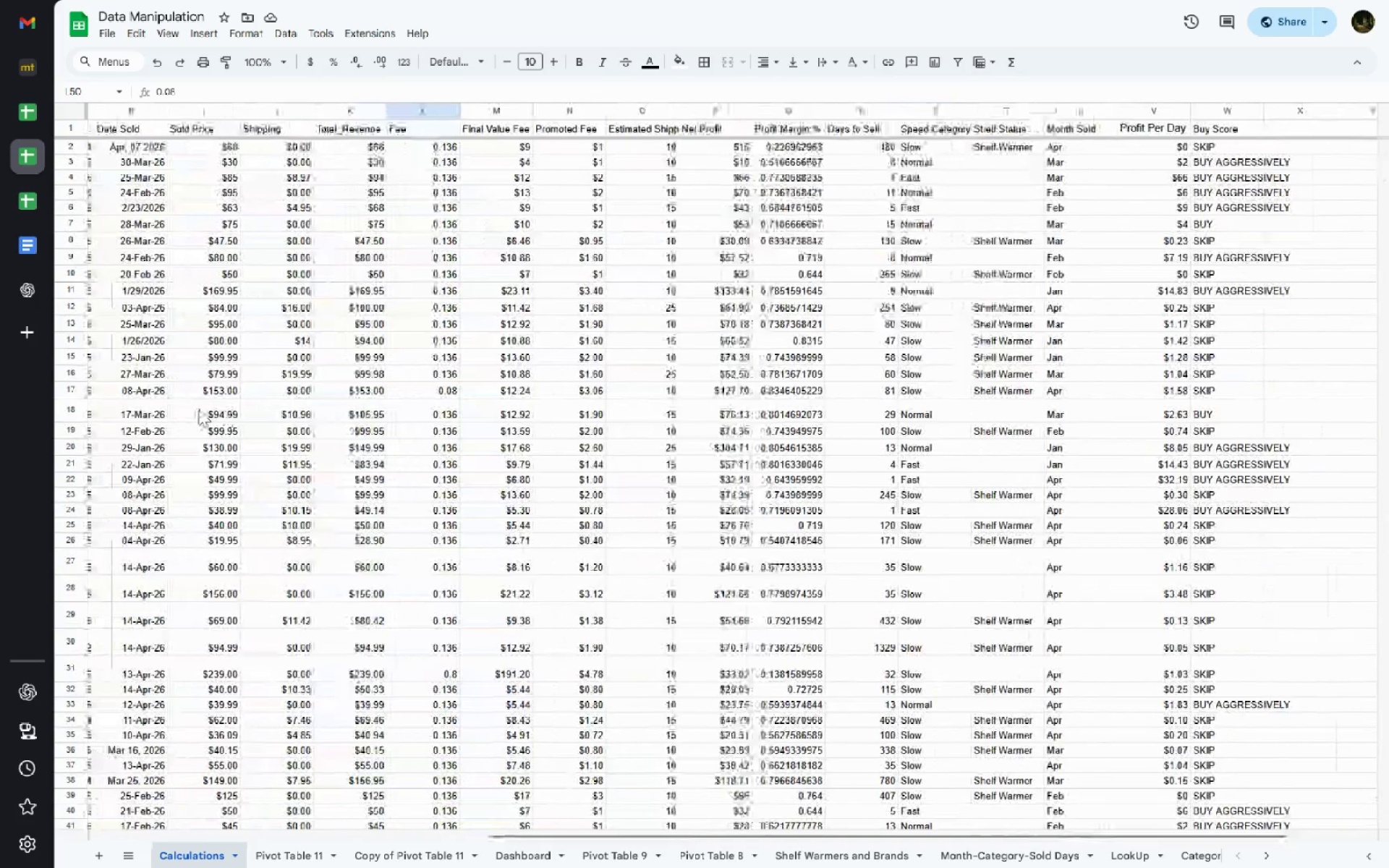 
wait(14.52)
 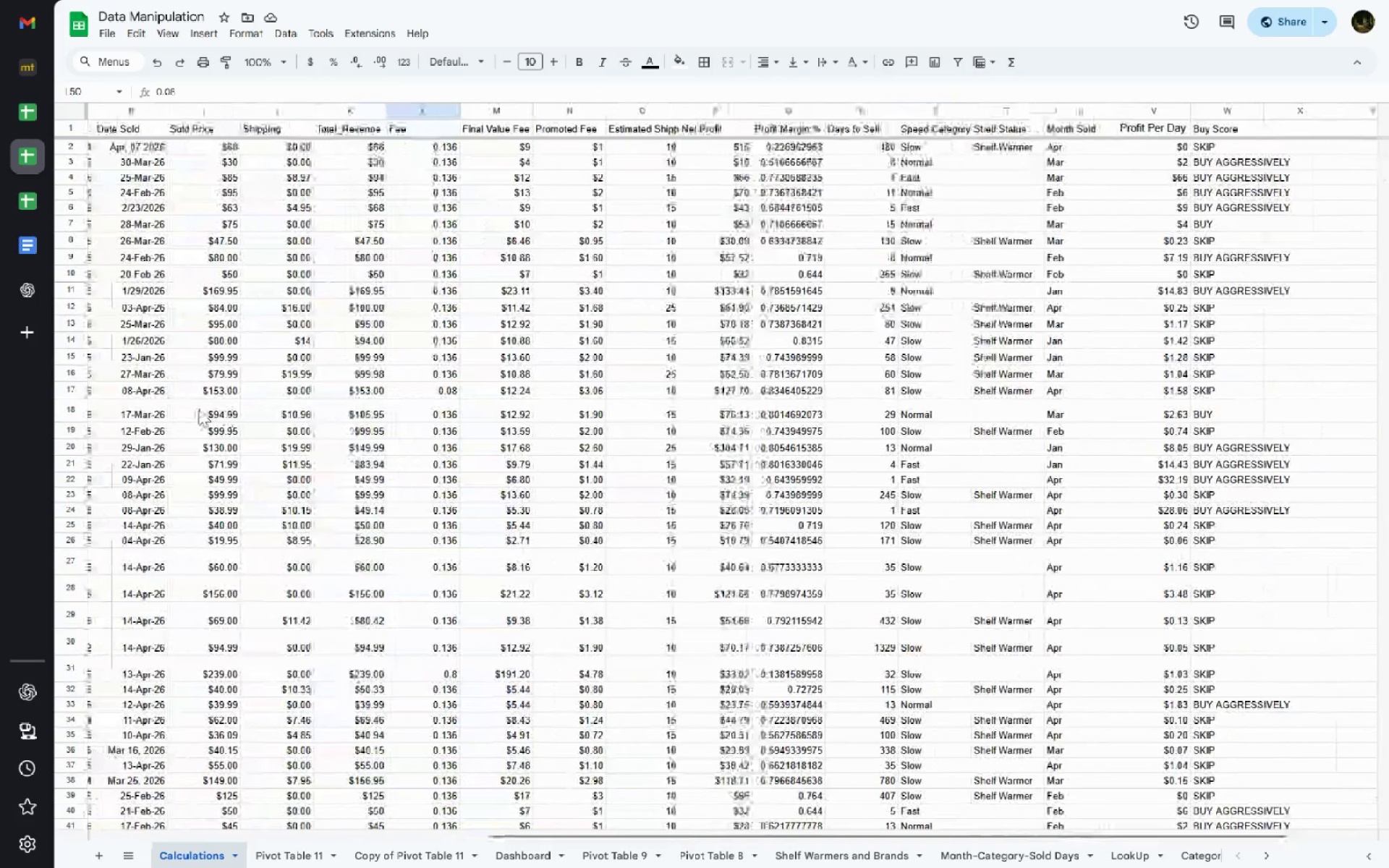 
left_click([213, 392])
 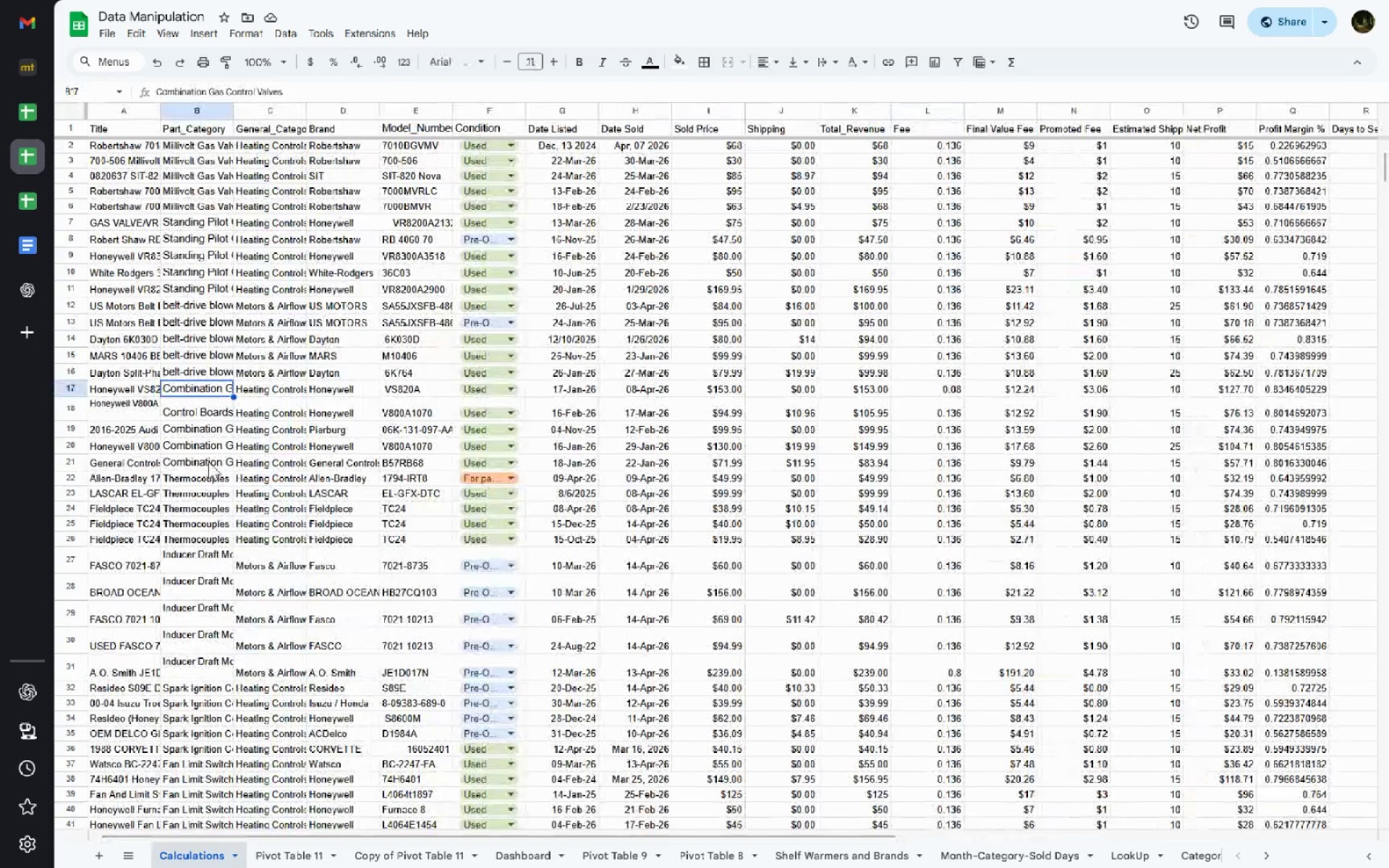 
left_click([208, 460])
 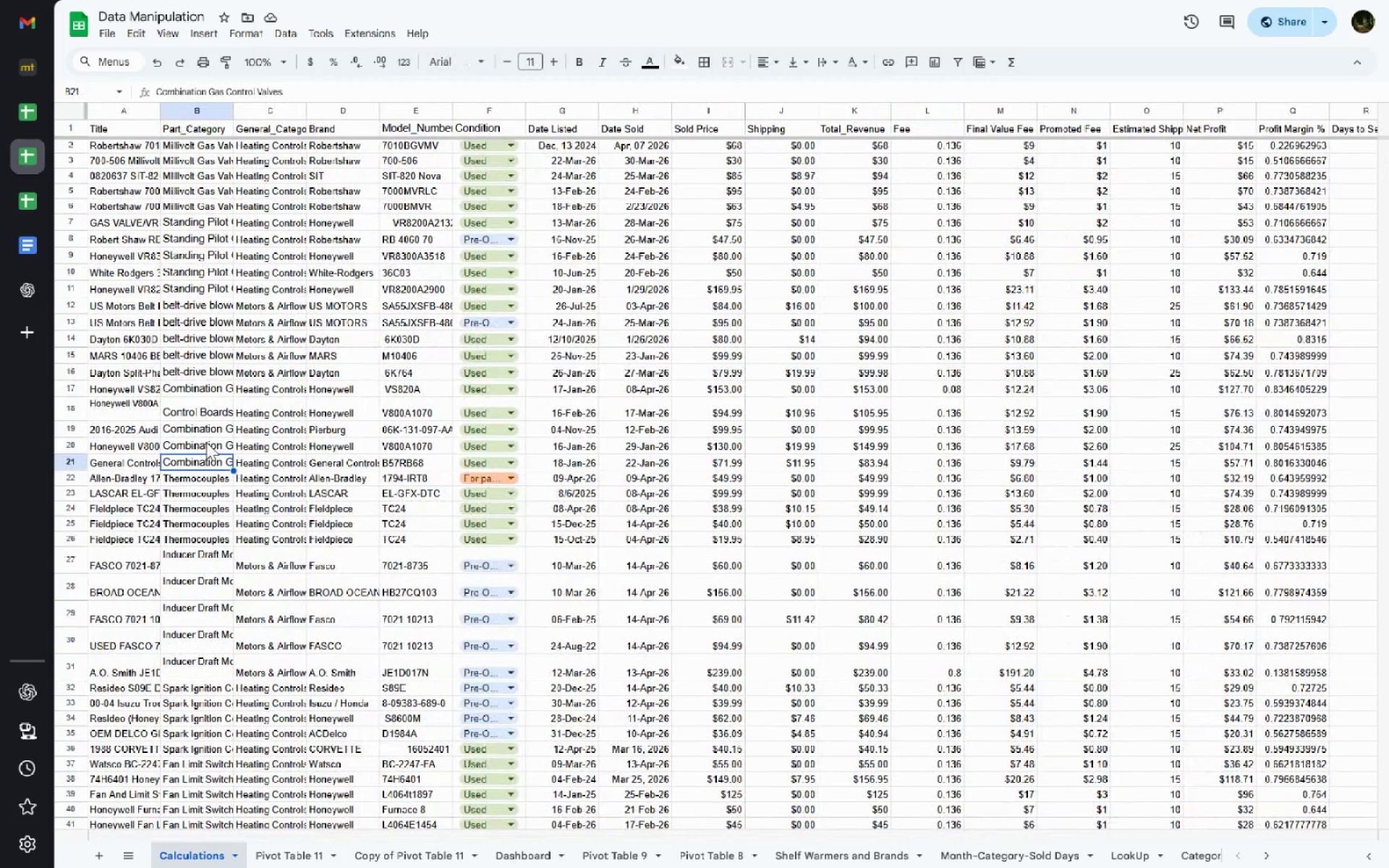 
left_click([205, 437])
 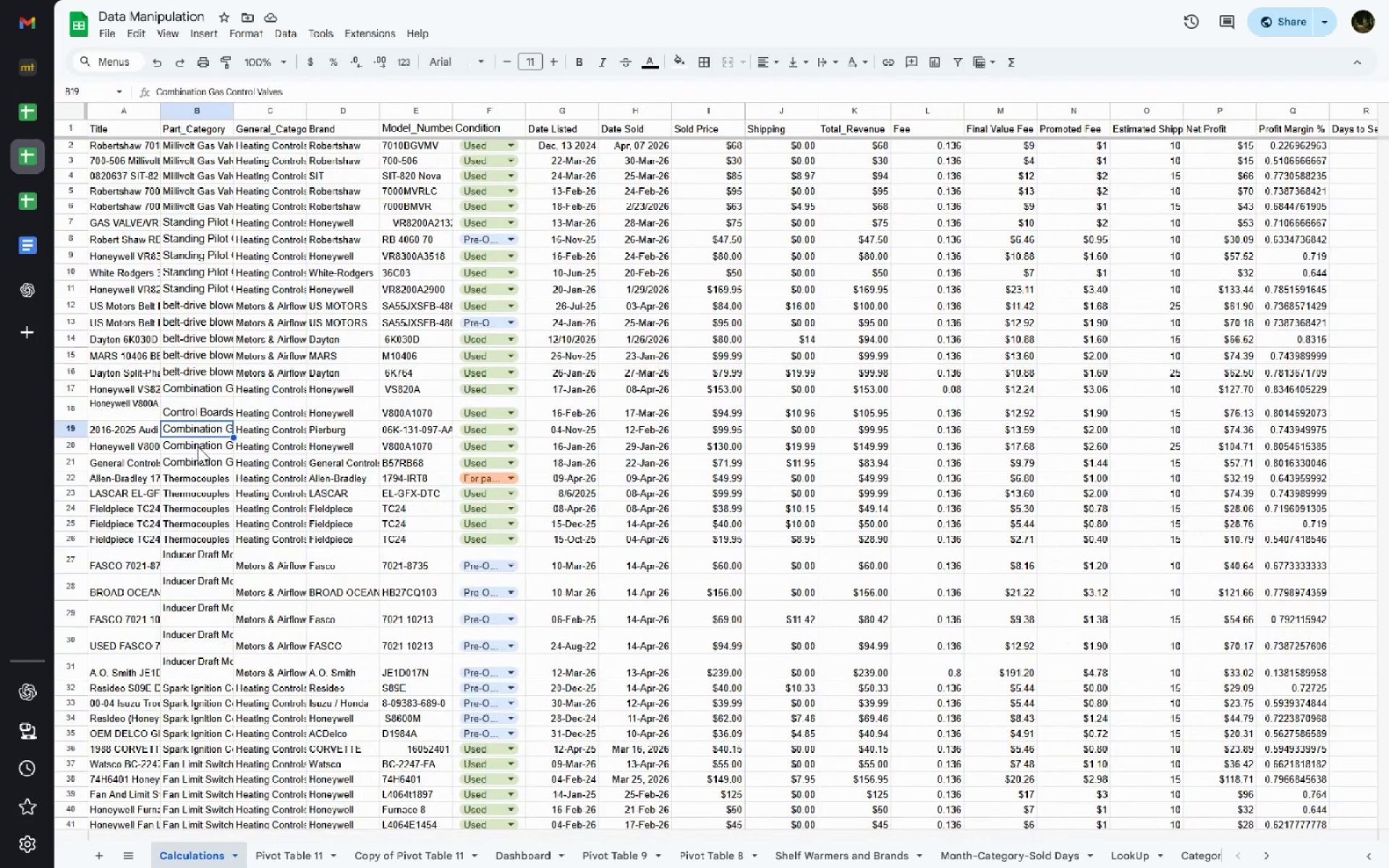 
left_click([197, 446])
 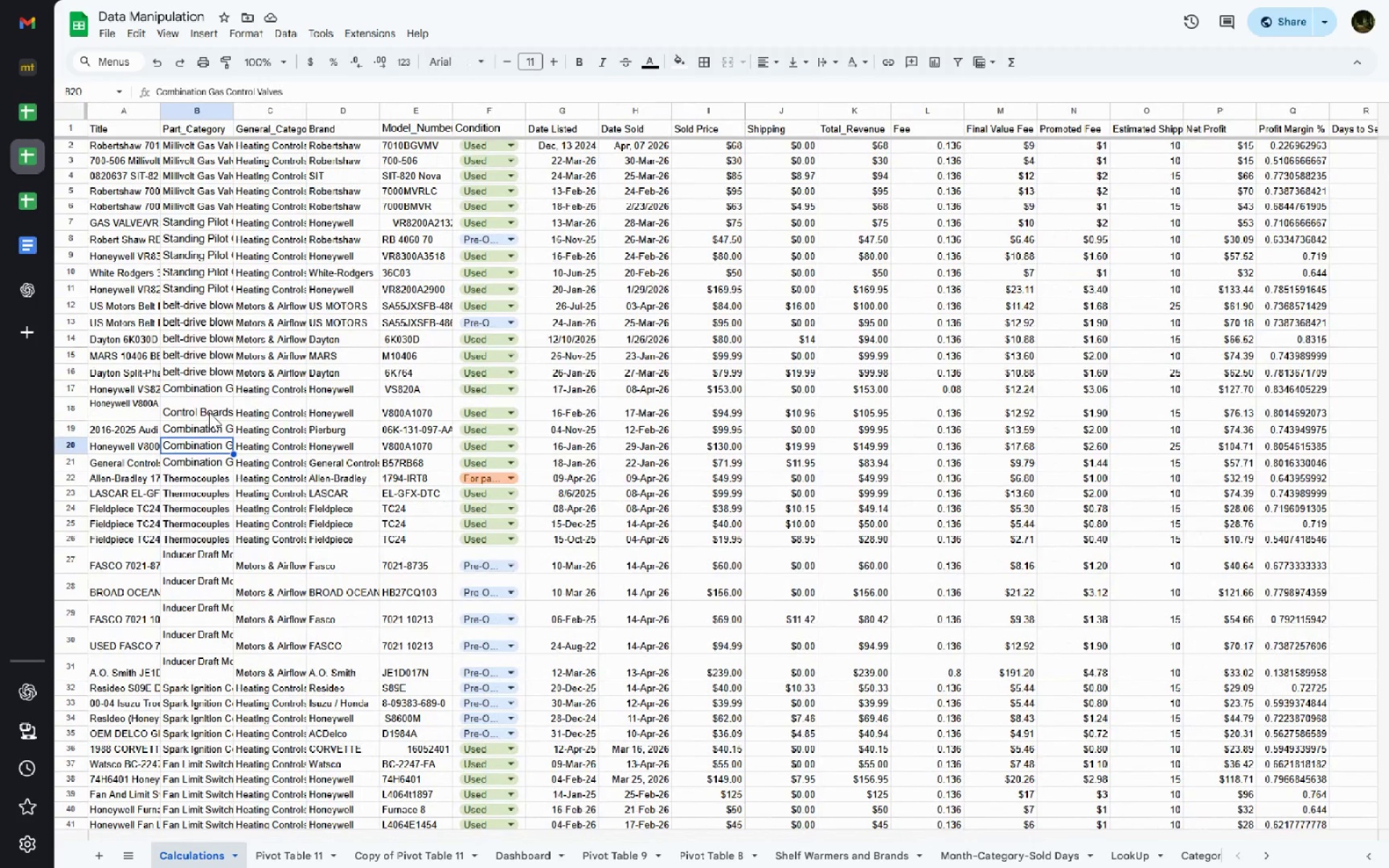 
left_click([209, 412])
 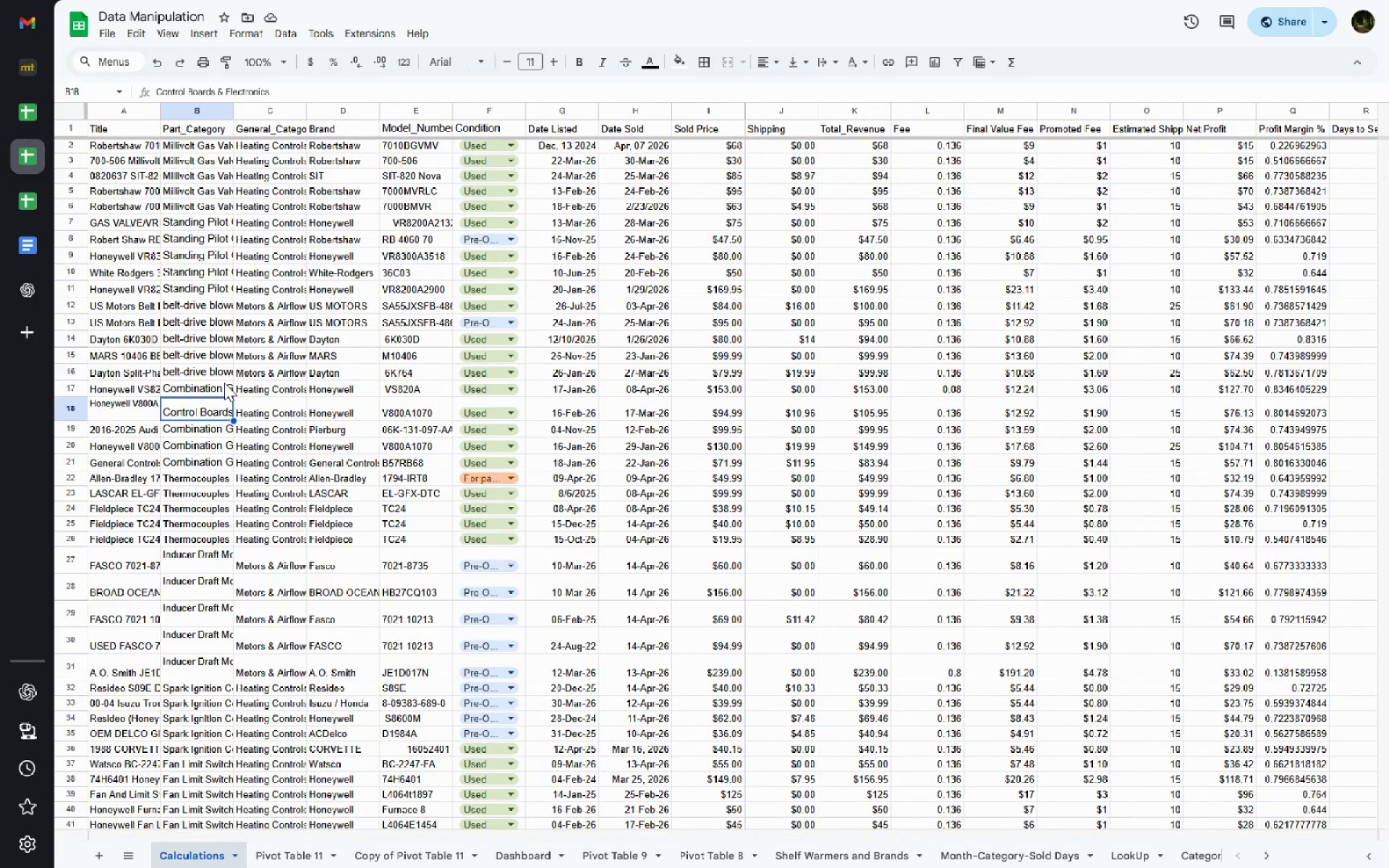 
left_click([224, 383])
 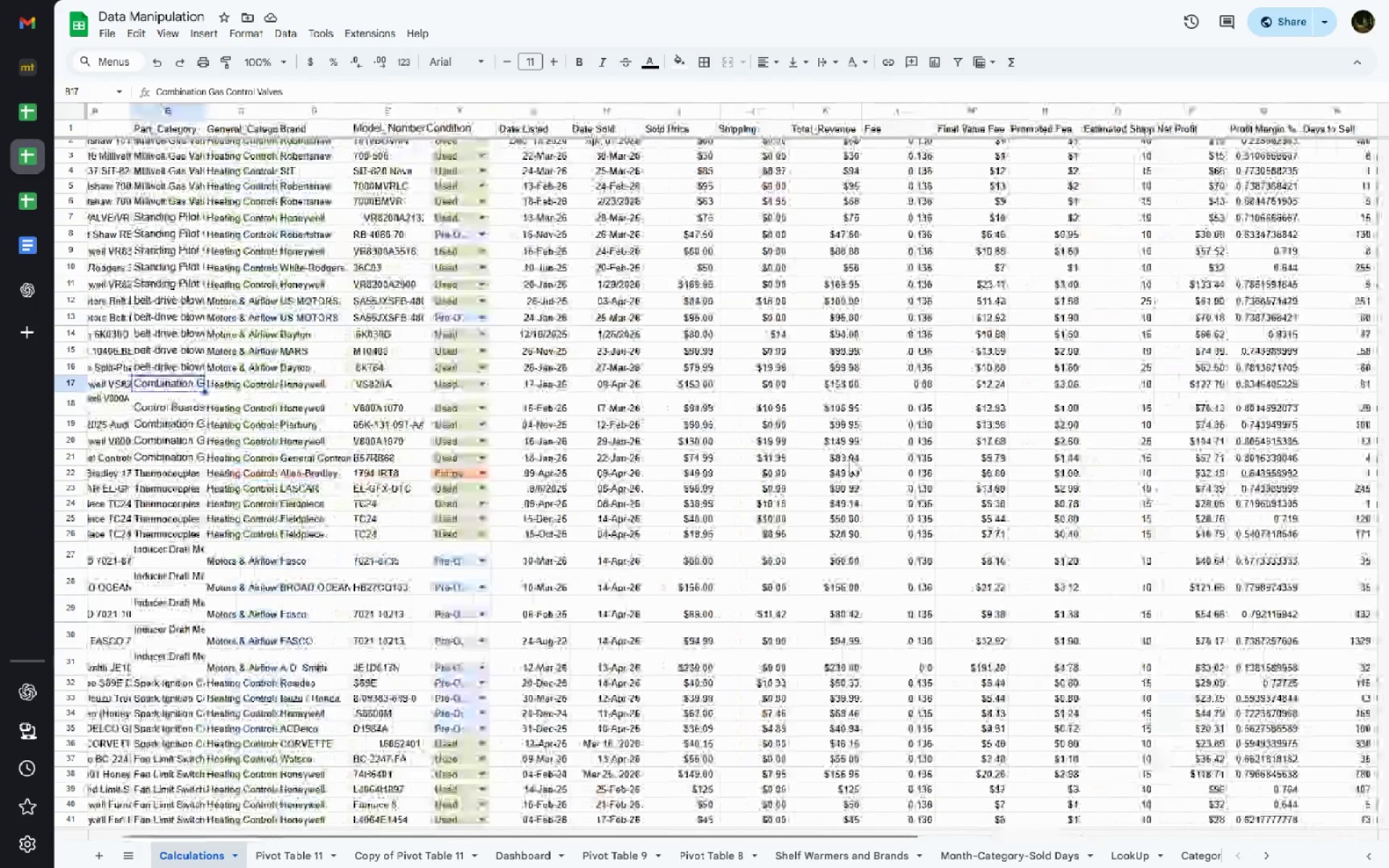 
wait(13.42)
 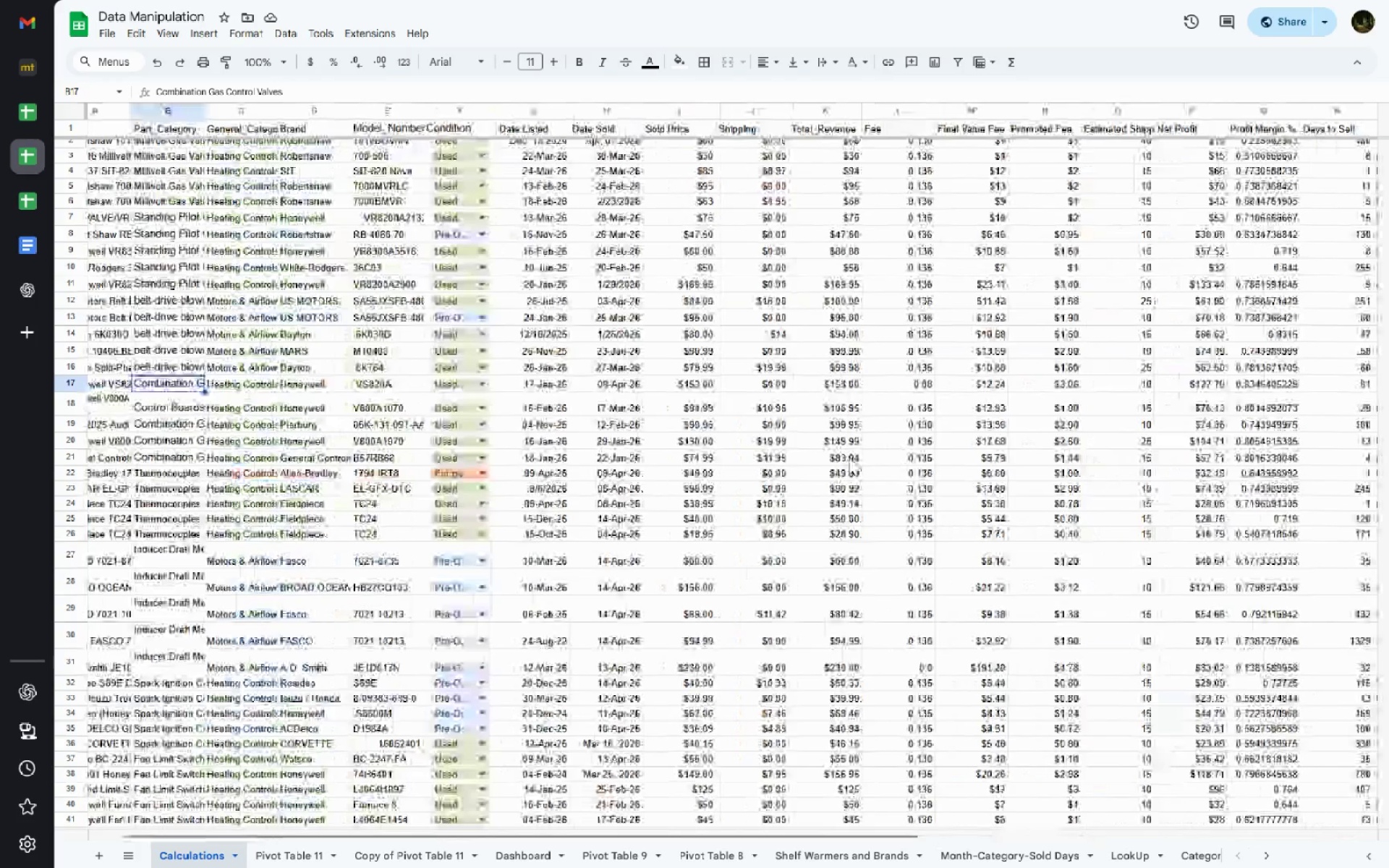 
left_click([246, 446])
 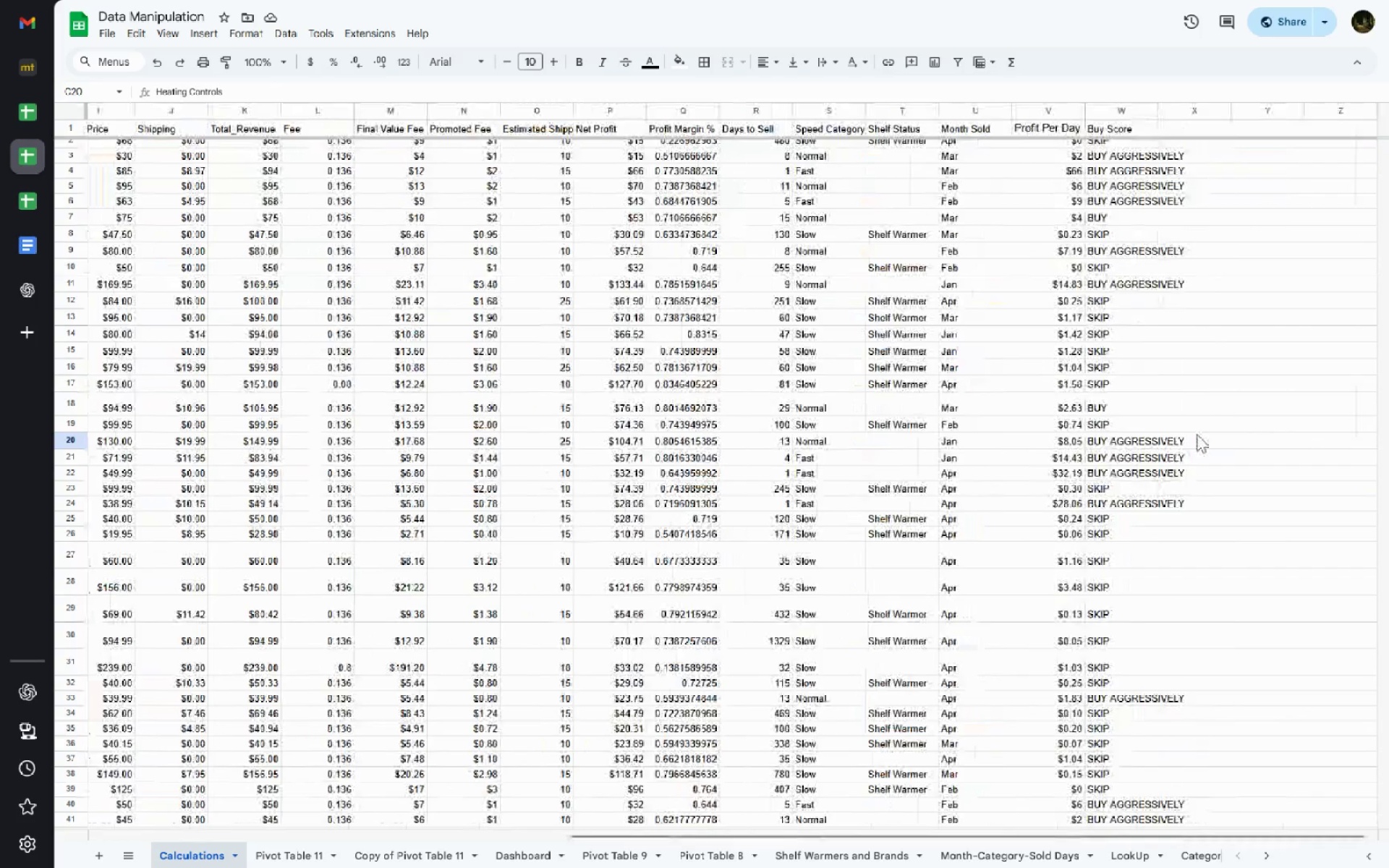 
left_click_drag(start_coordinate=[1123, 436], to_coordinate=[1120, 467])
 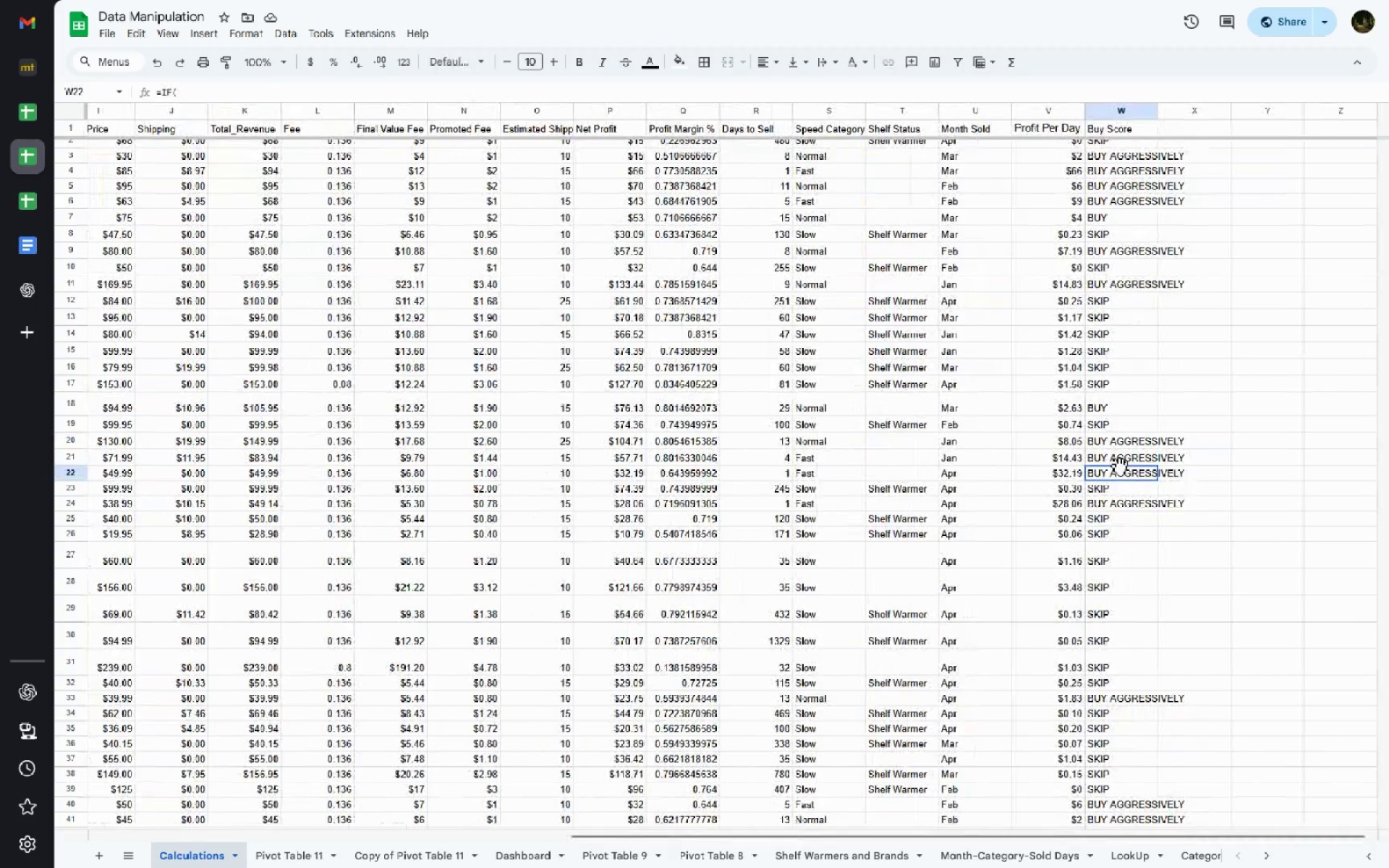 
left_click([1120, 467])
 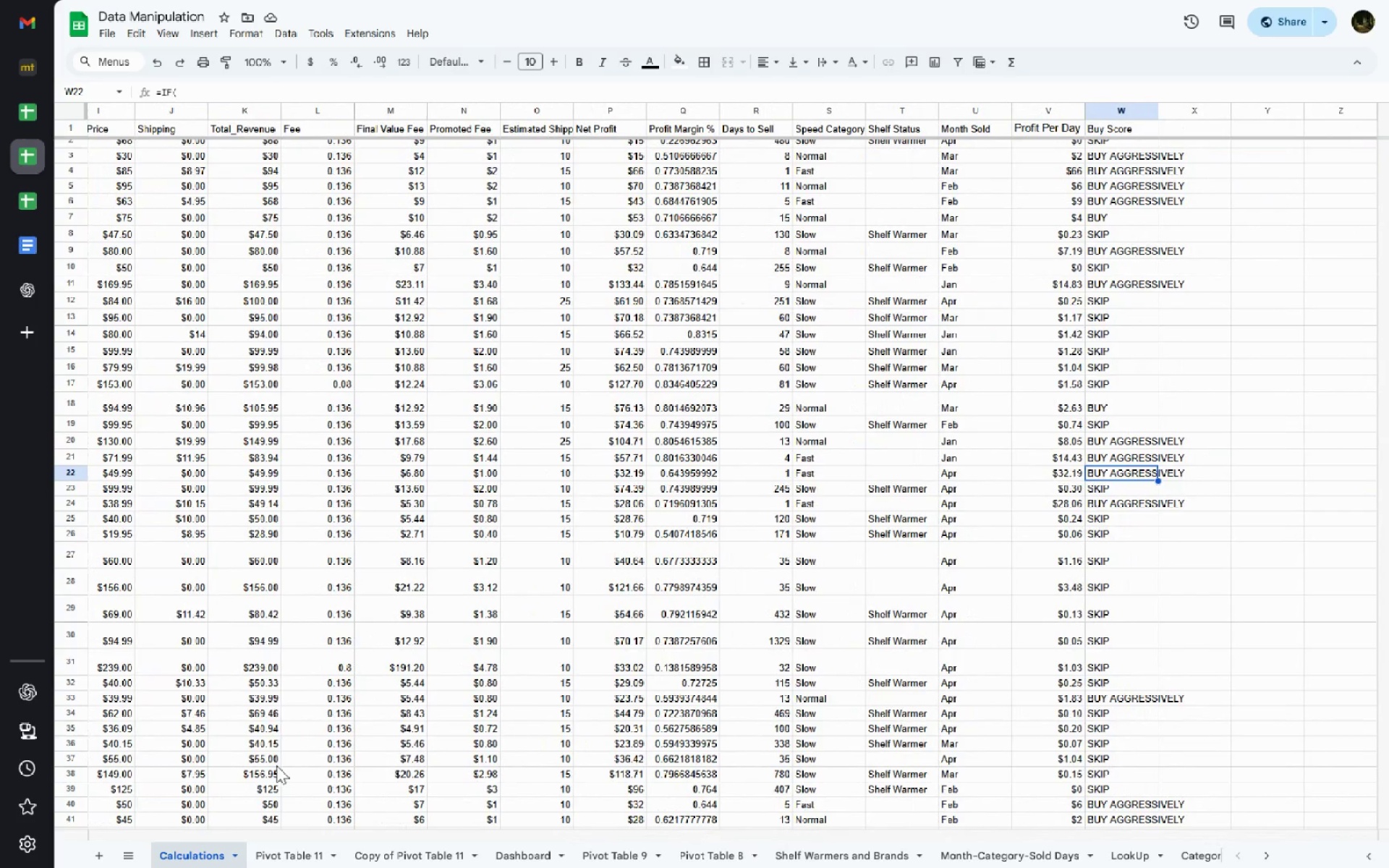 
left_click([525, 846])
 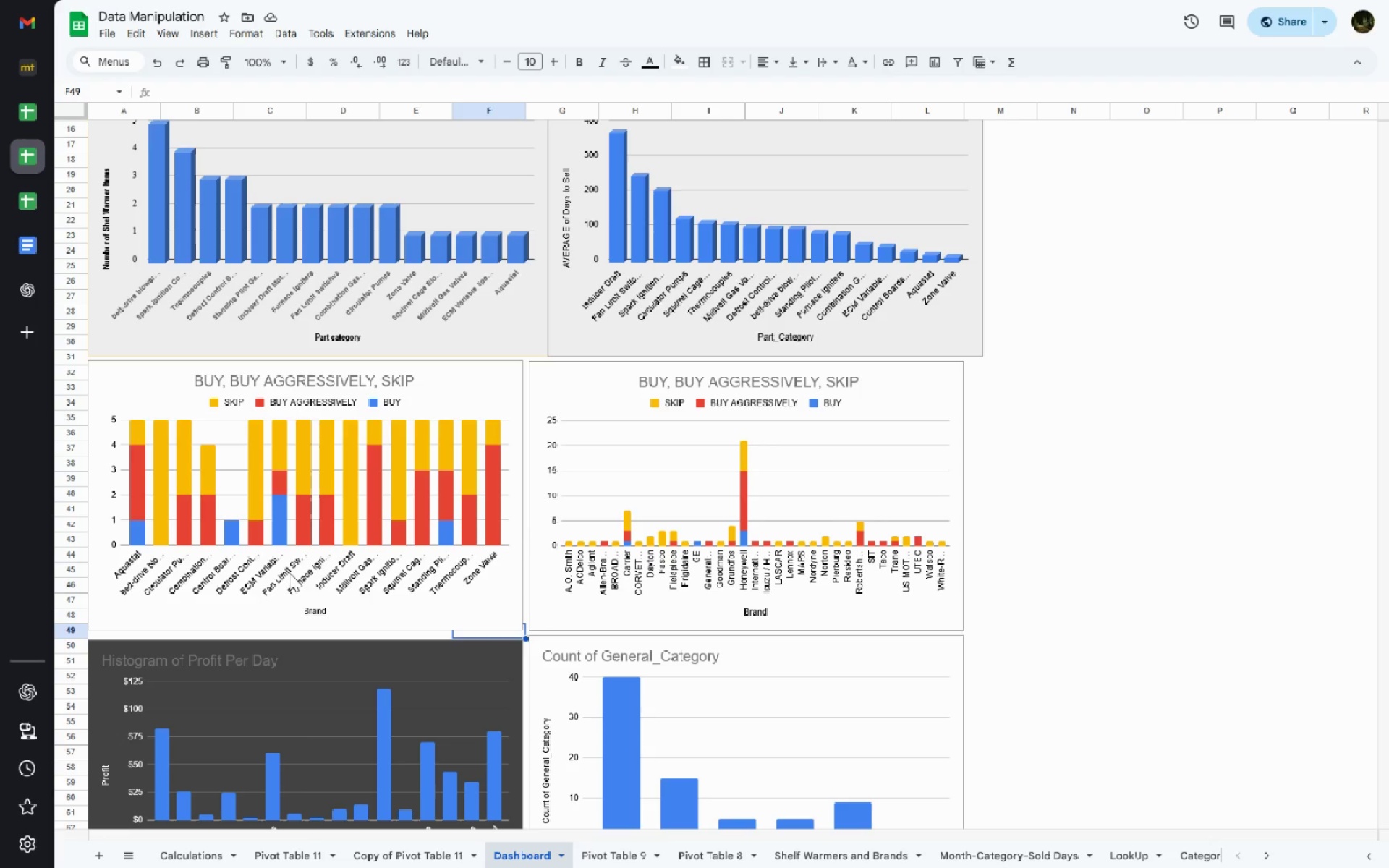 
wait(10.64)
 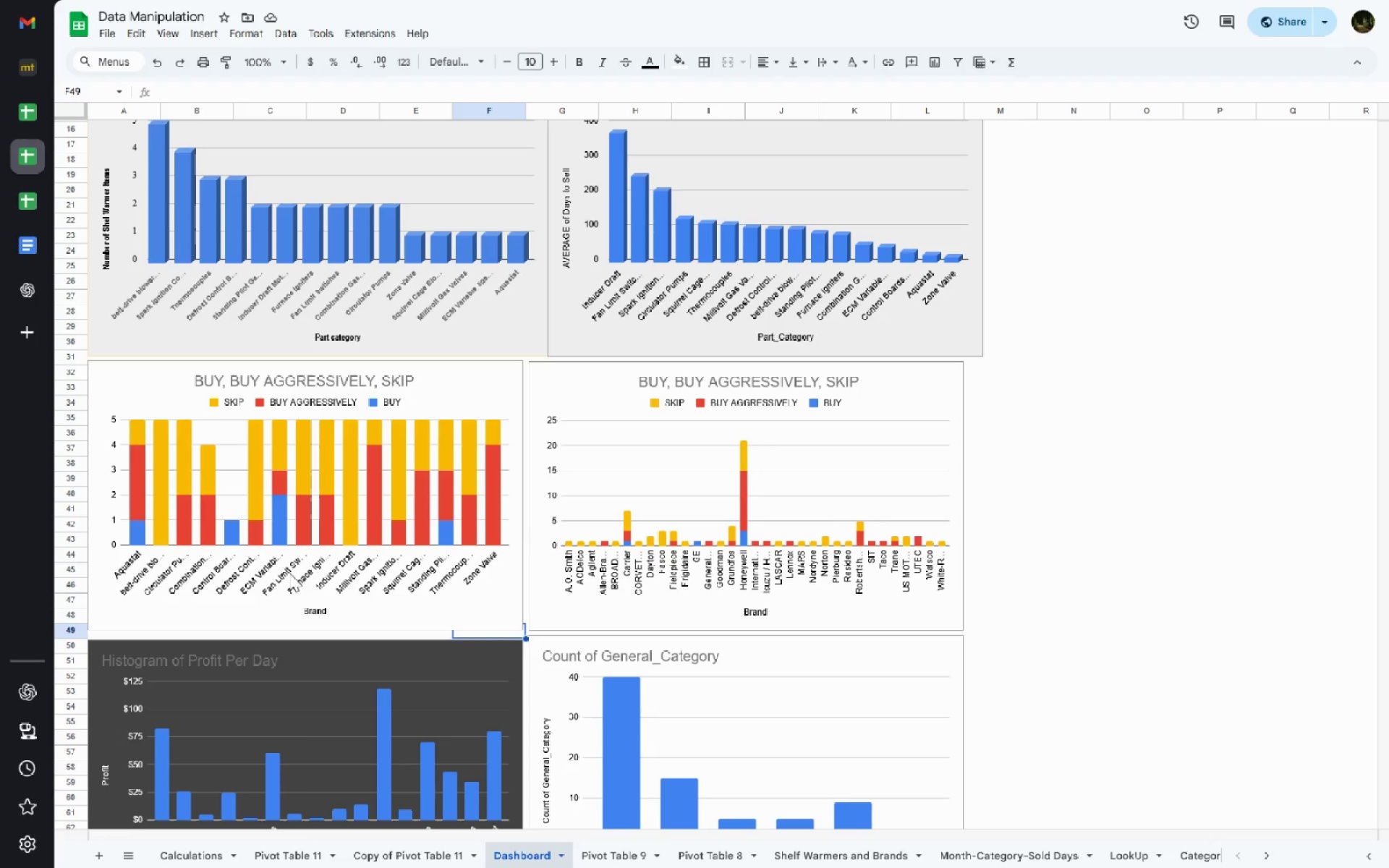 
left_click([621, 480])
 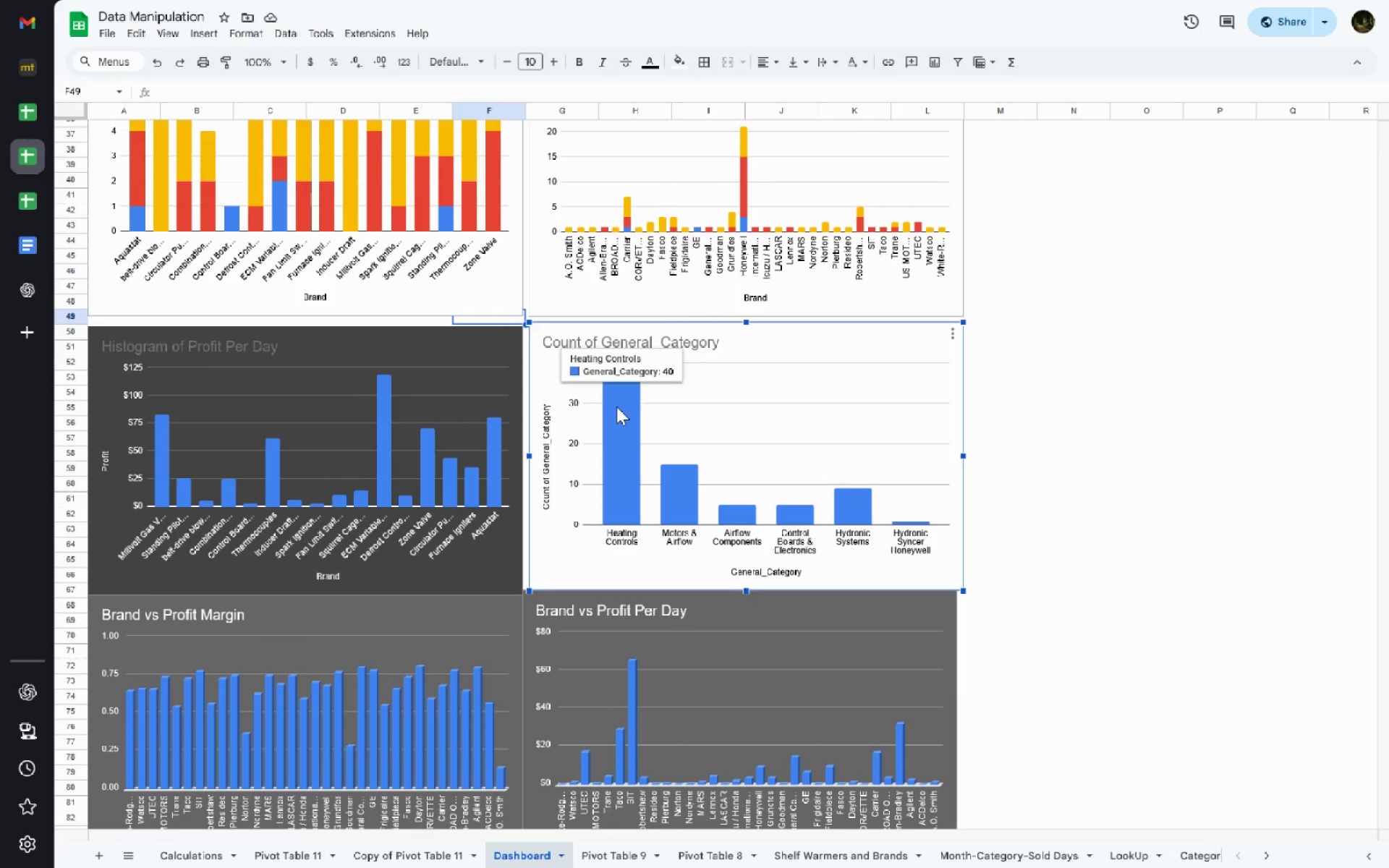 
wait(9.13)
 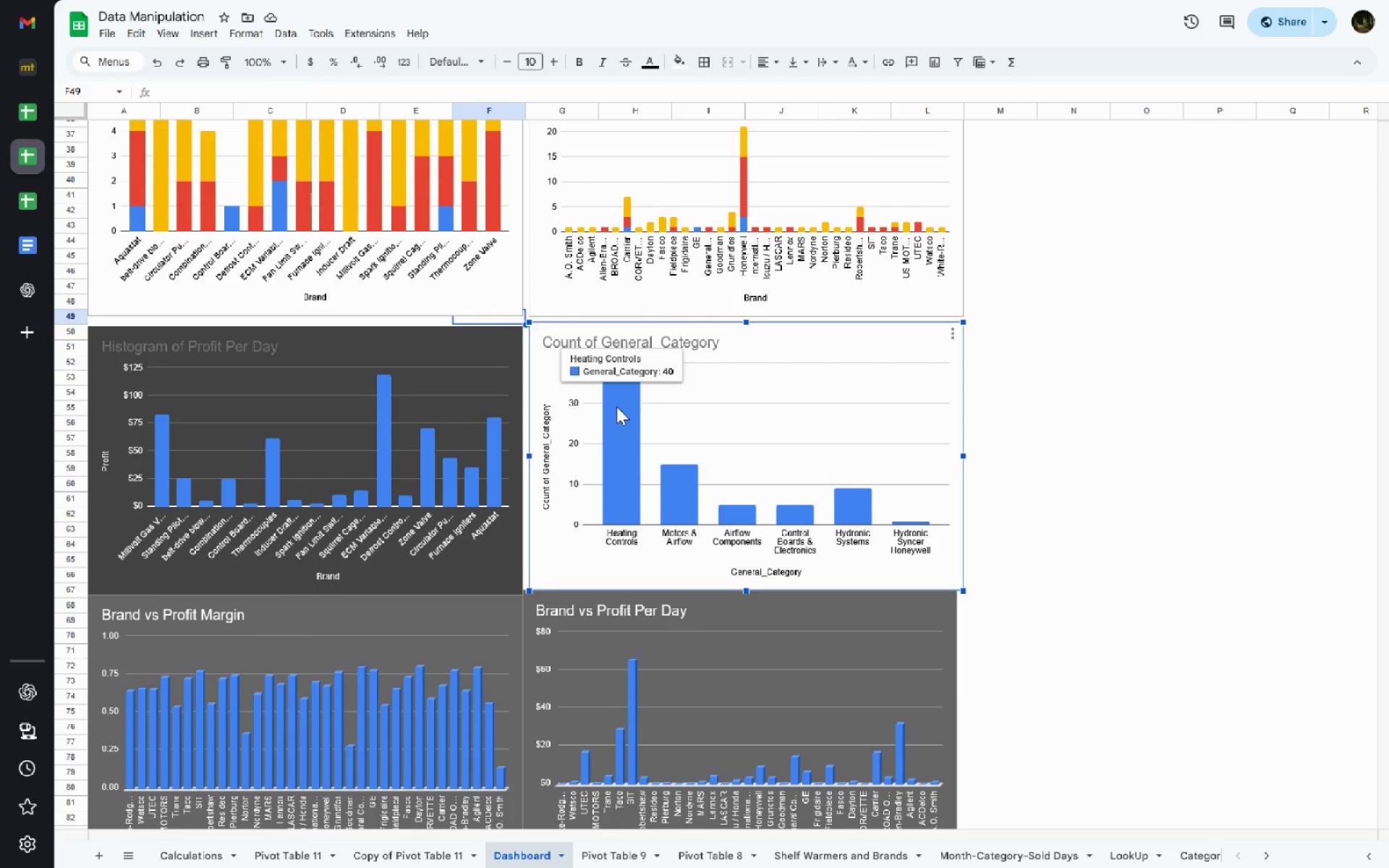 
mouse_move([891, 530])
 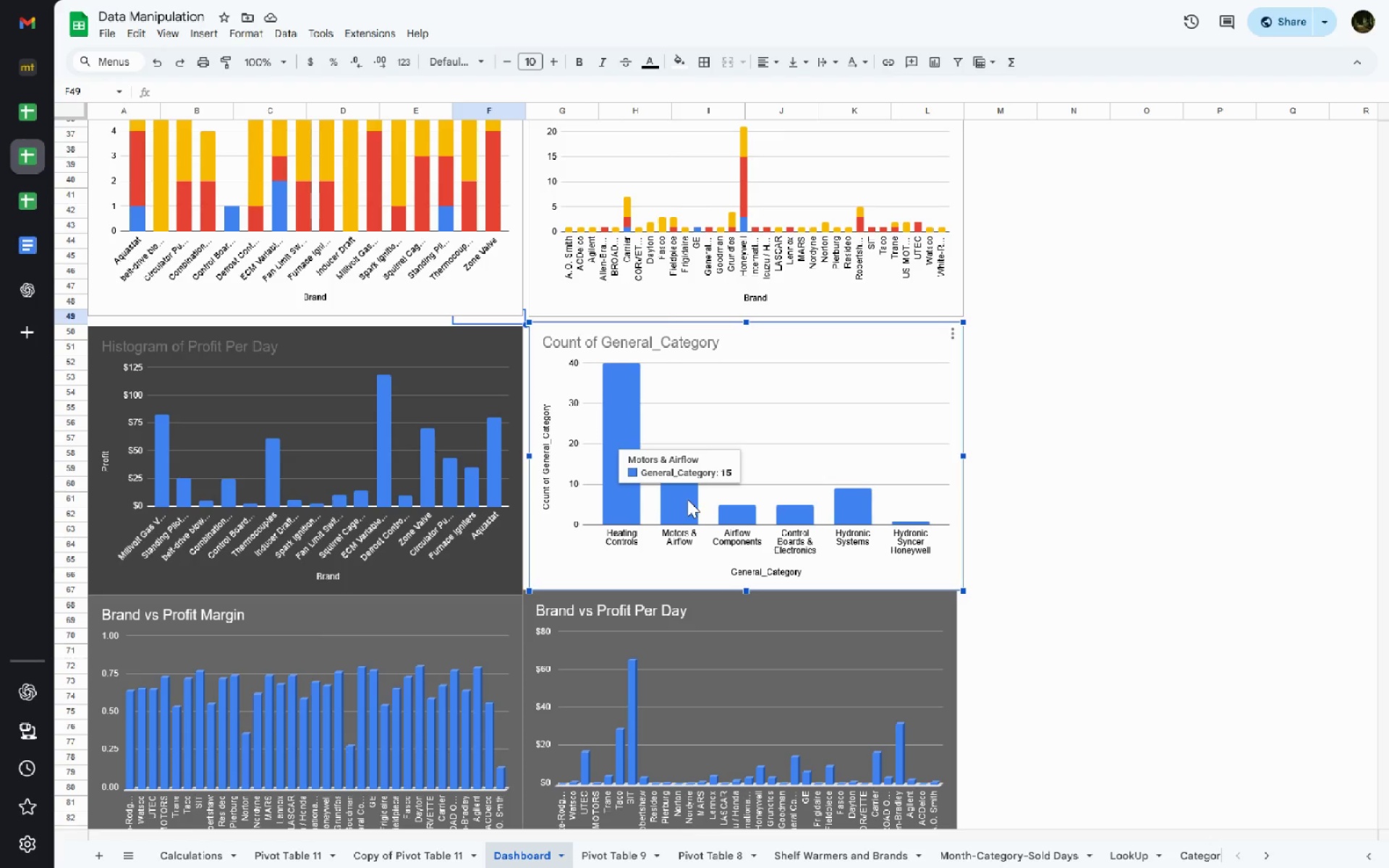 
wait(10.17)
 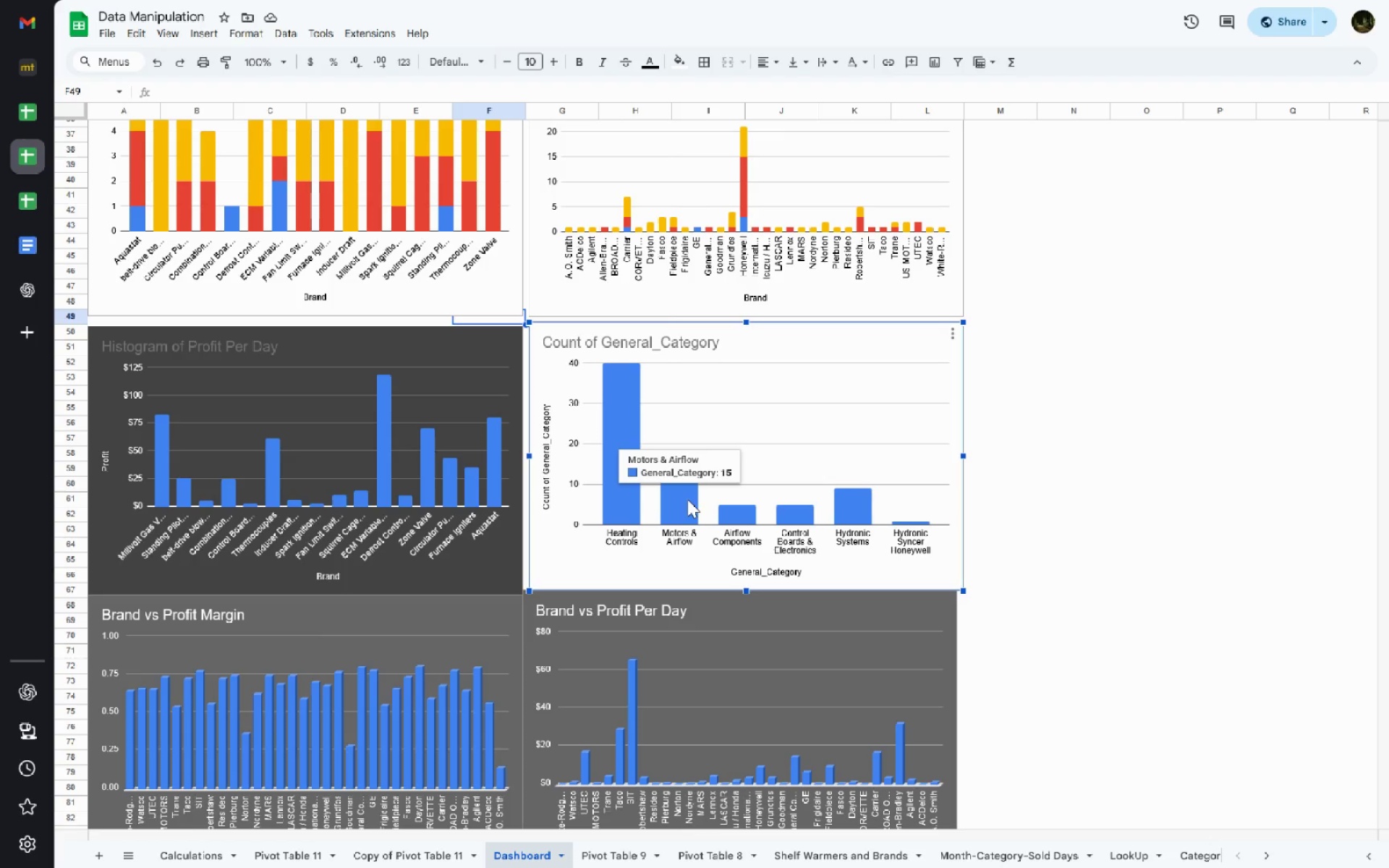 
mouse_move([746, 510])
 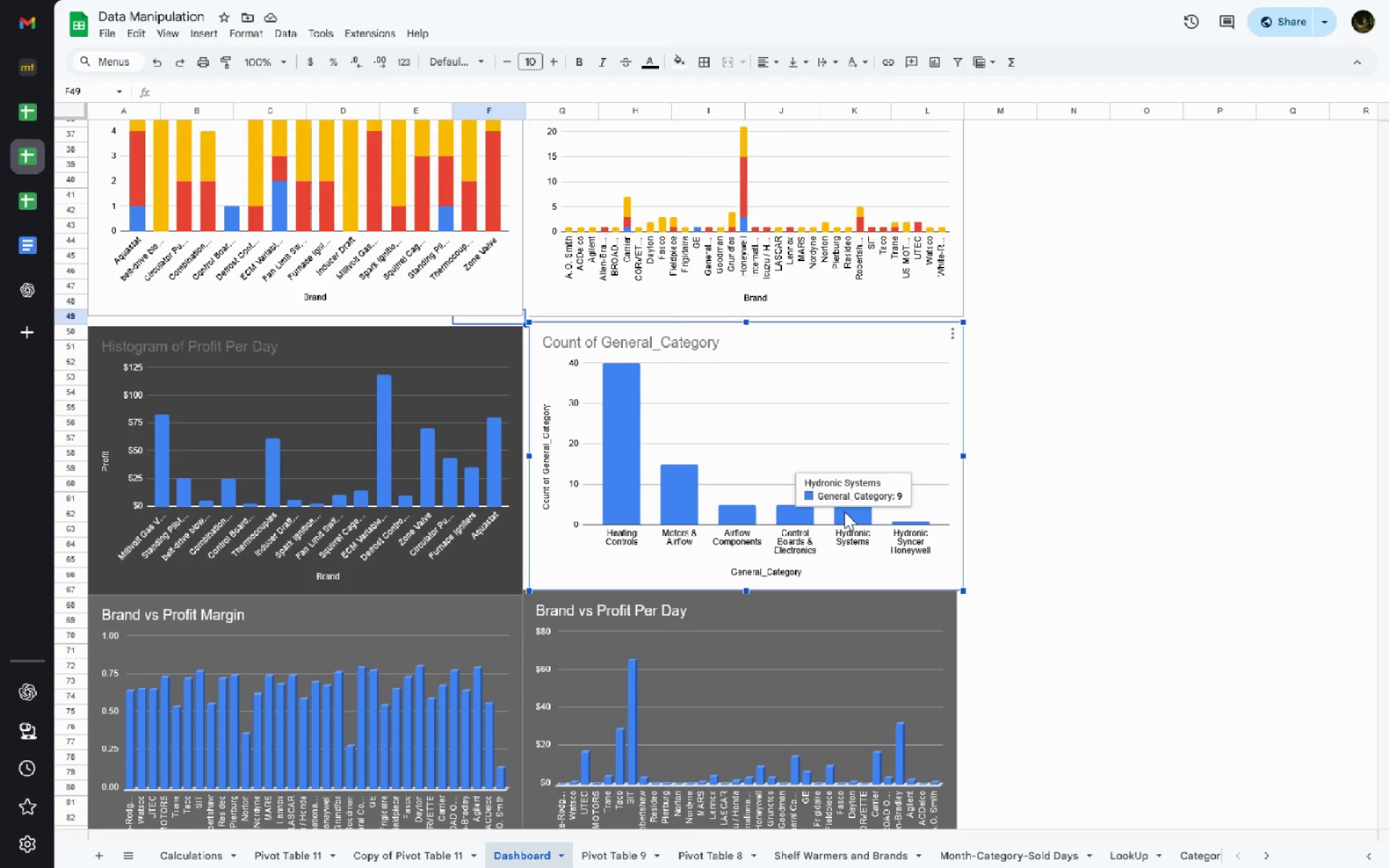 
wait(11.77)
 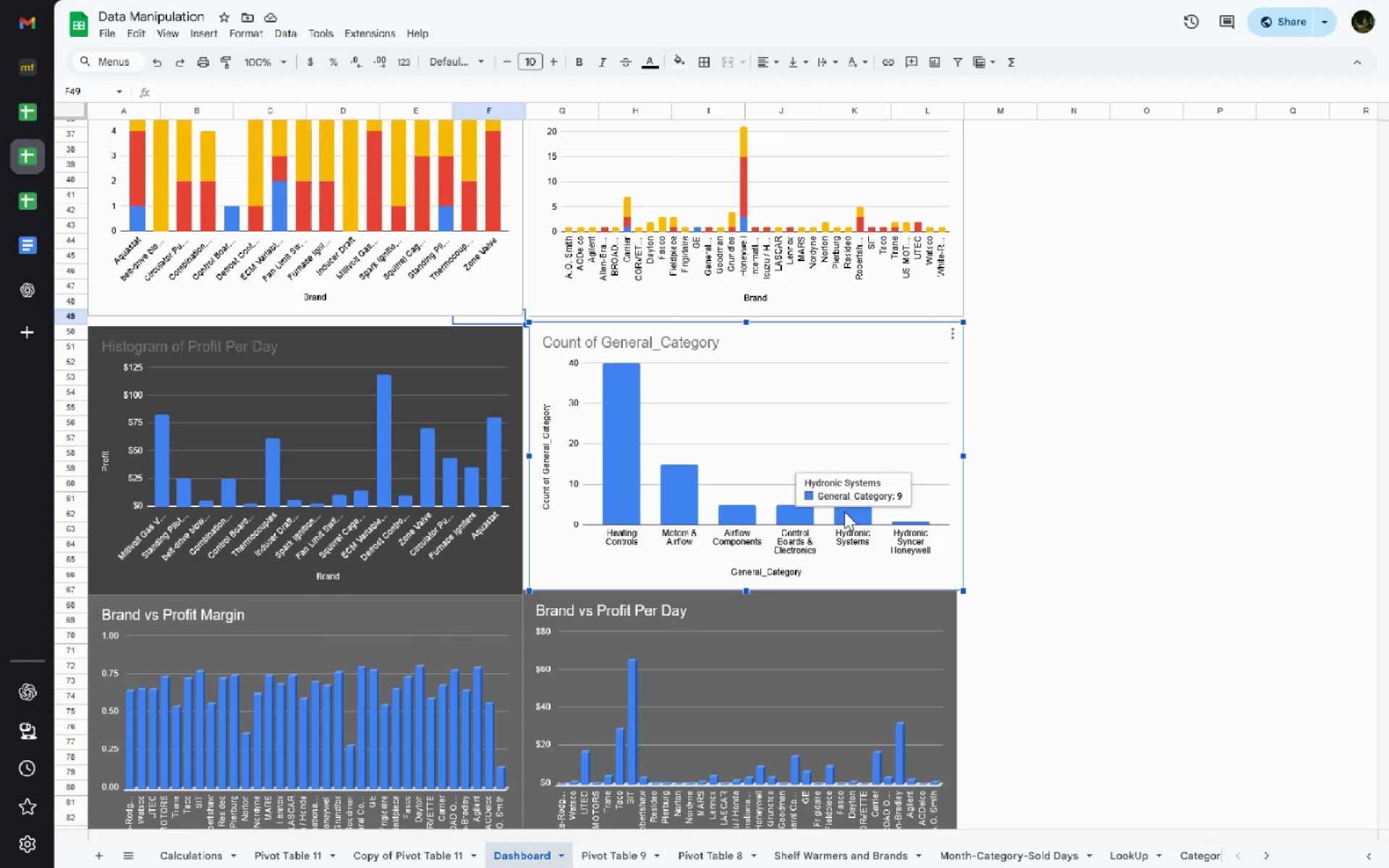 
left_click([616, 663])
 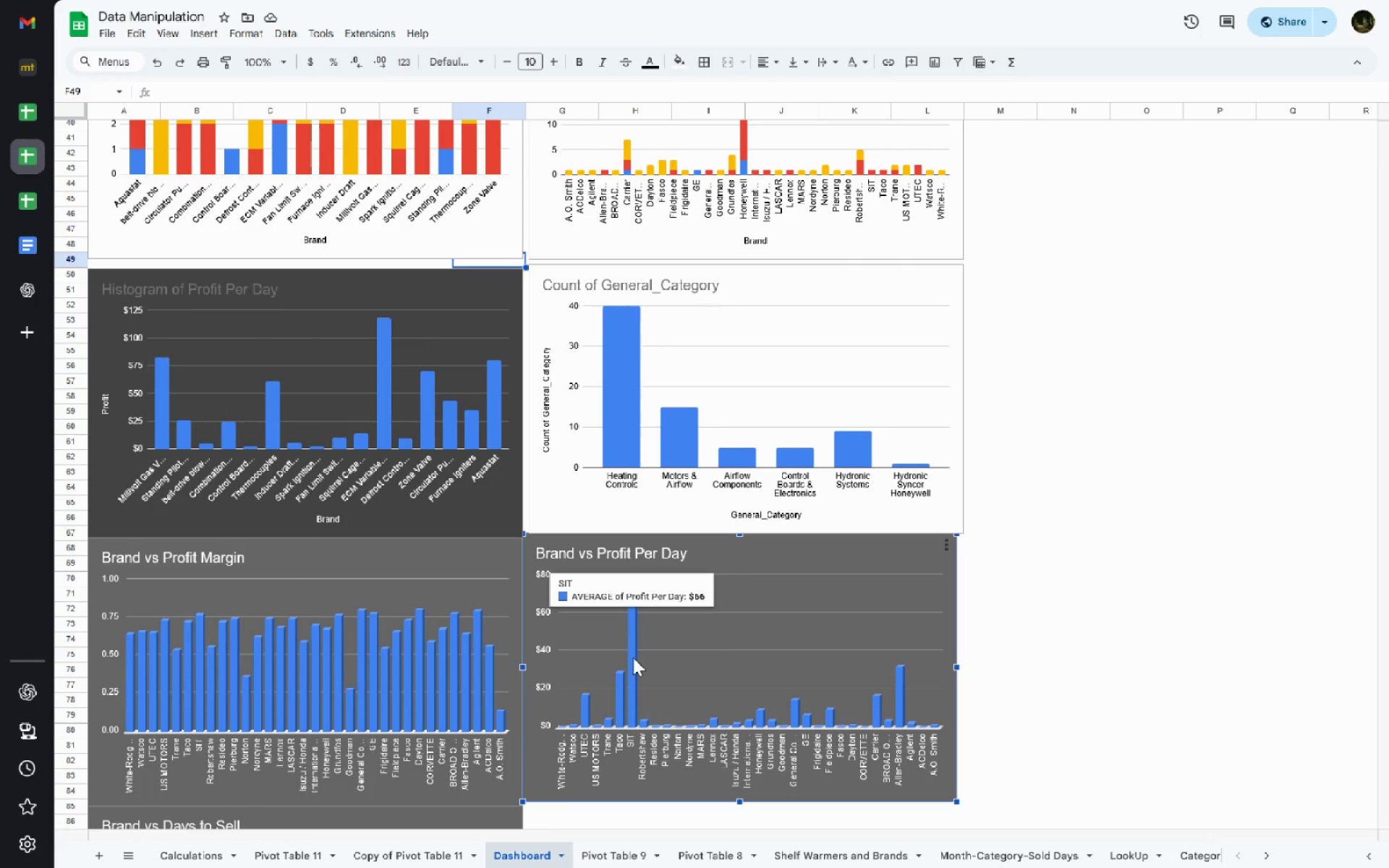 
left_click_drag(start_coordinate=[633, 658], to_coordinate=[637, 649])
 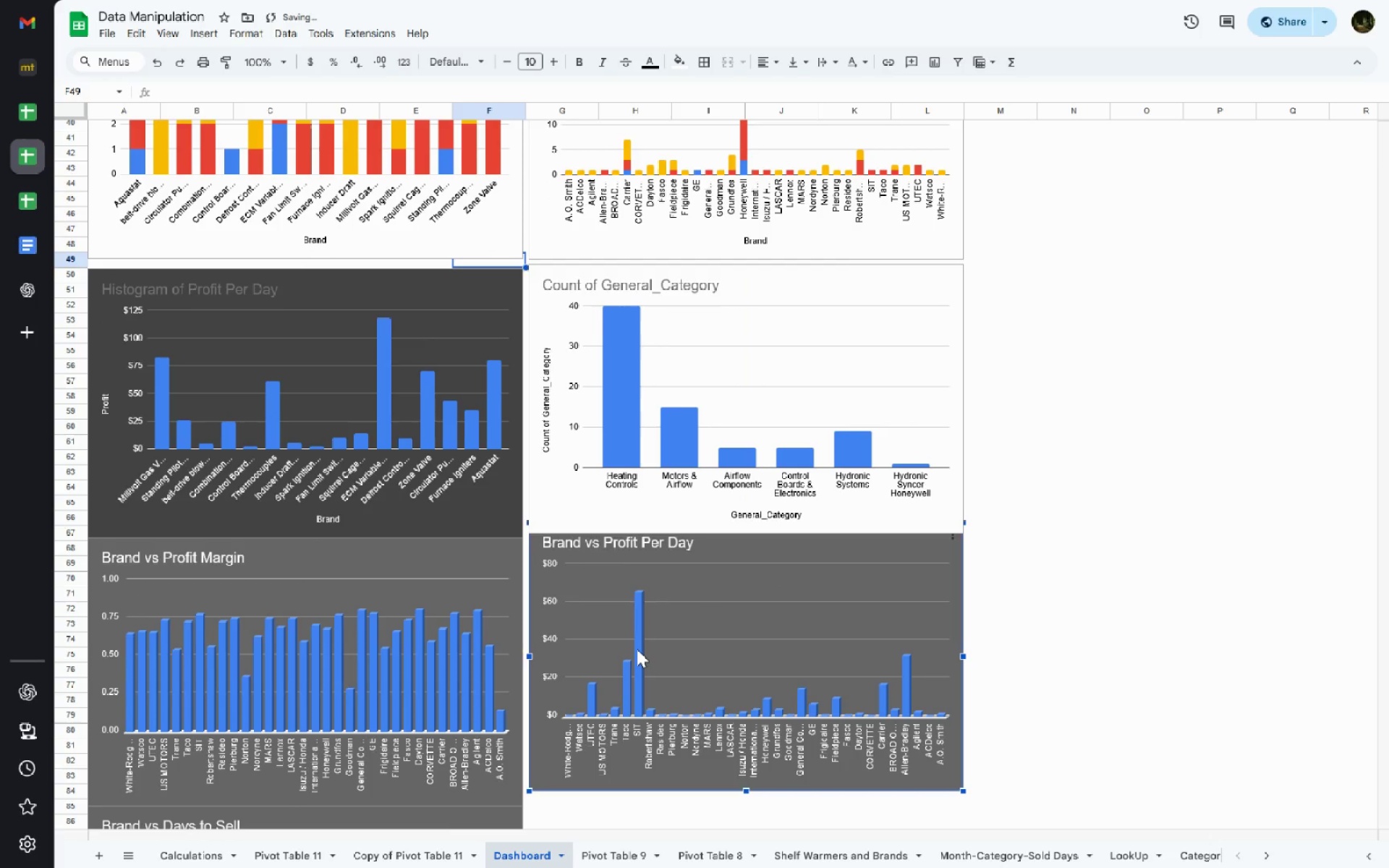 
key(Control+ControlLeft)
 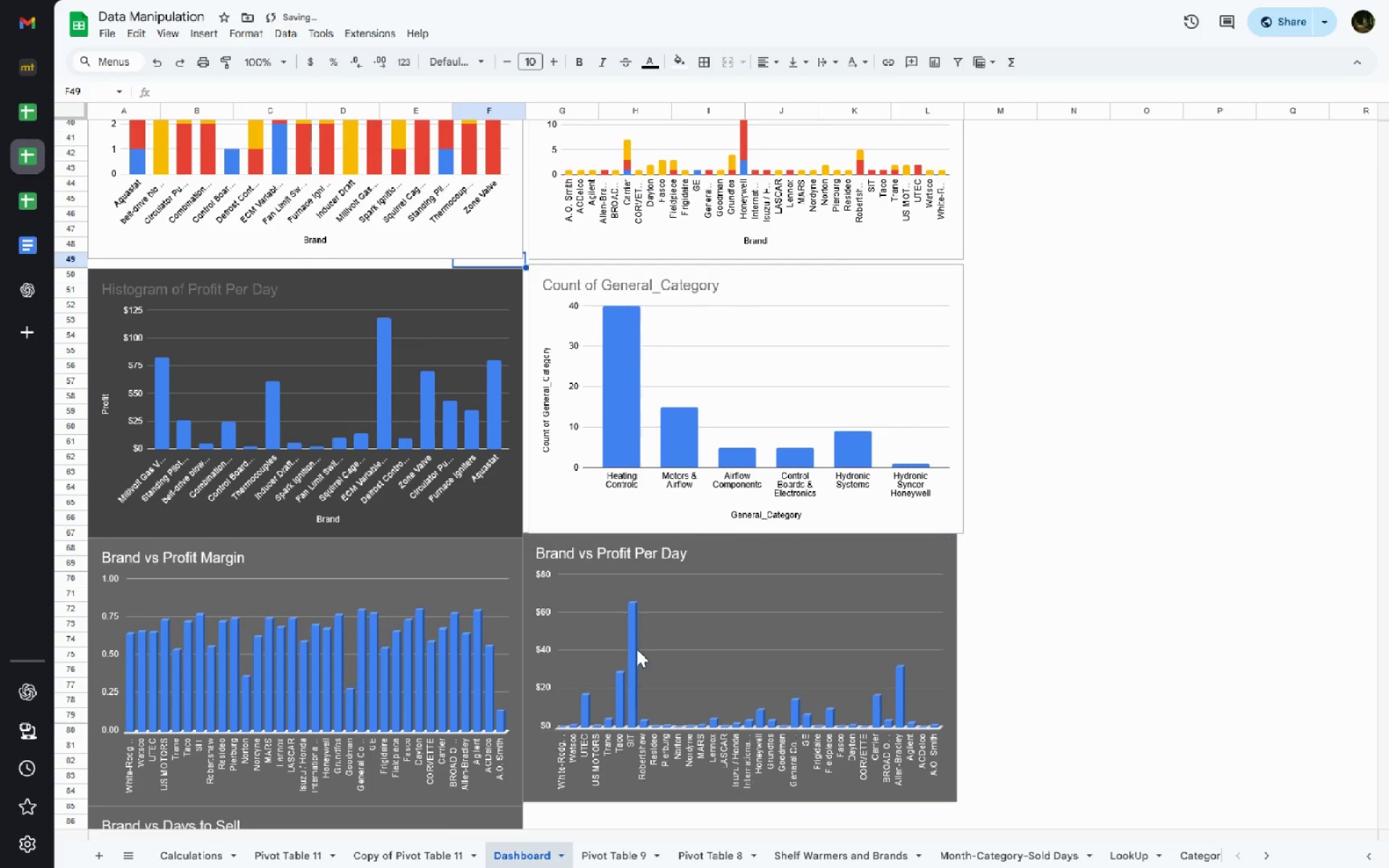 
key(Control+Z)
 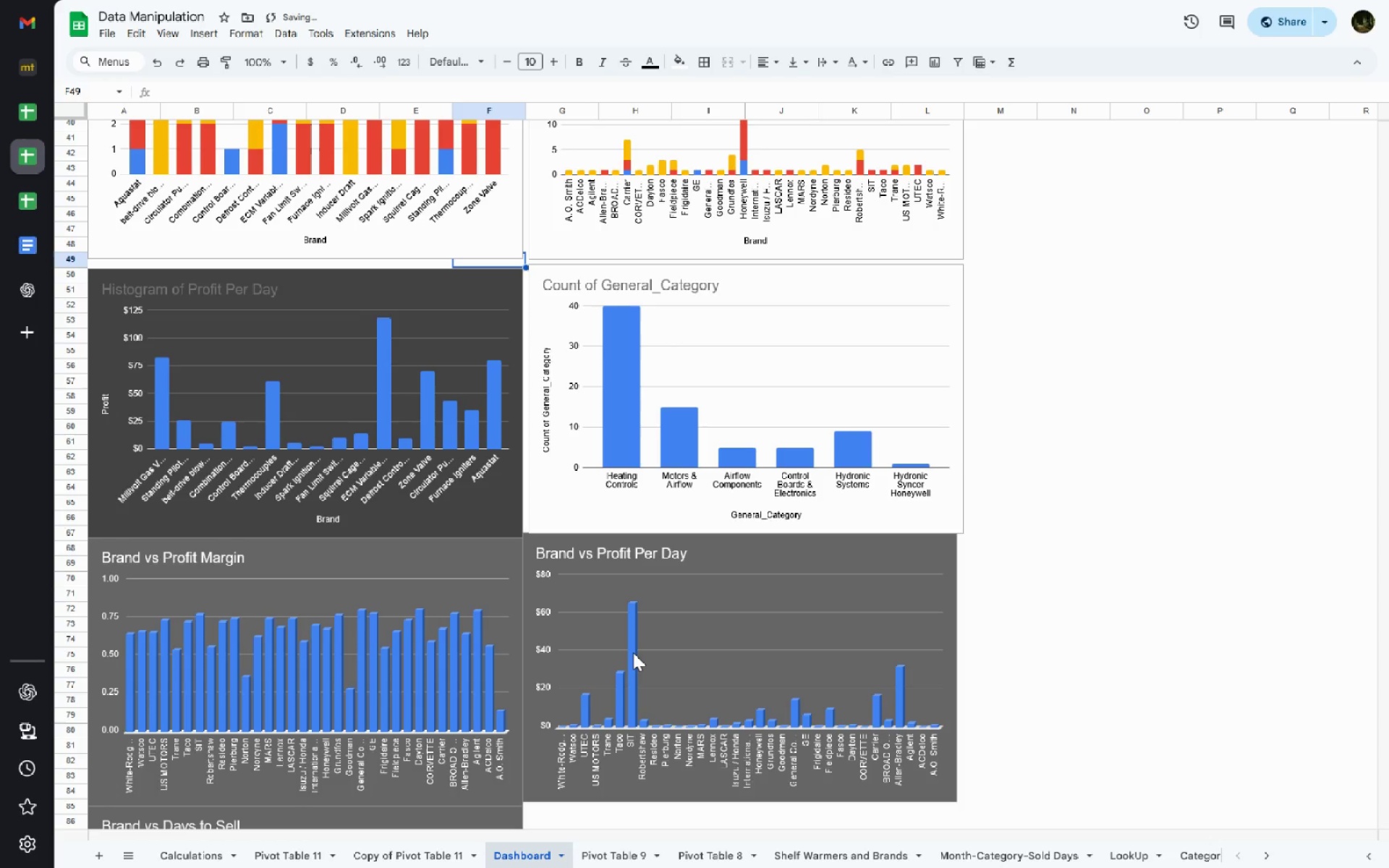 
left_click([633, 652])
 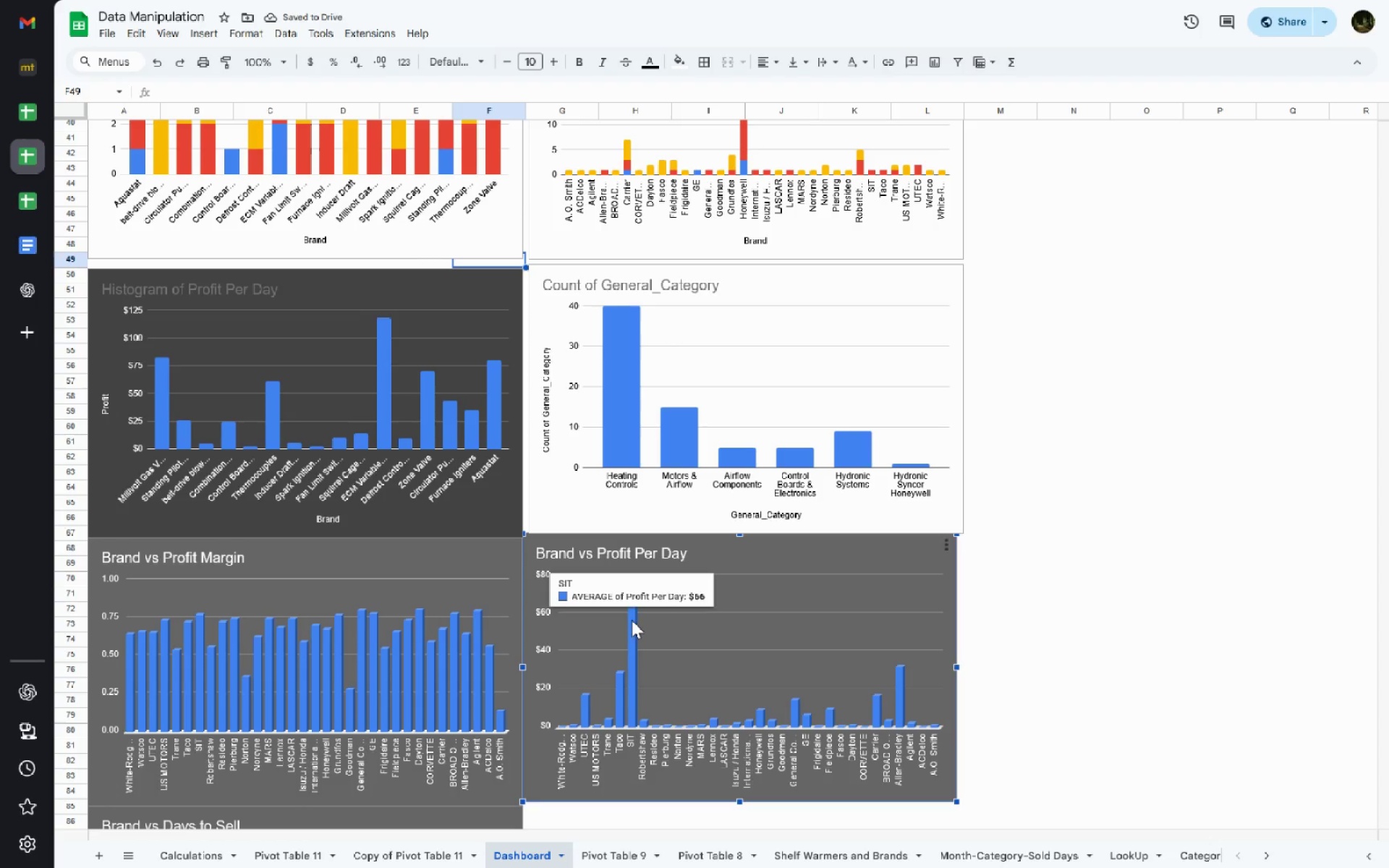 
mouse_move([628, 657])
 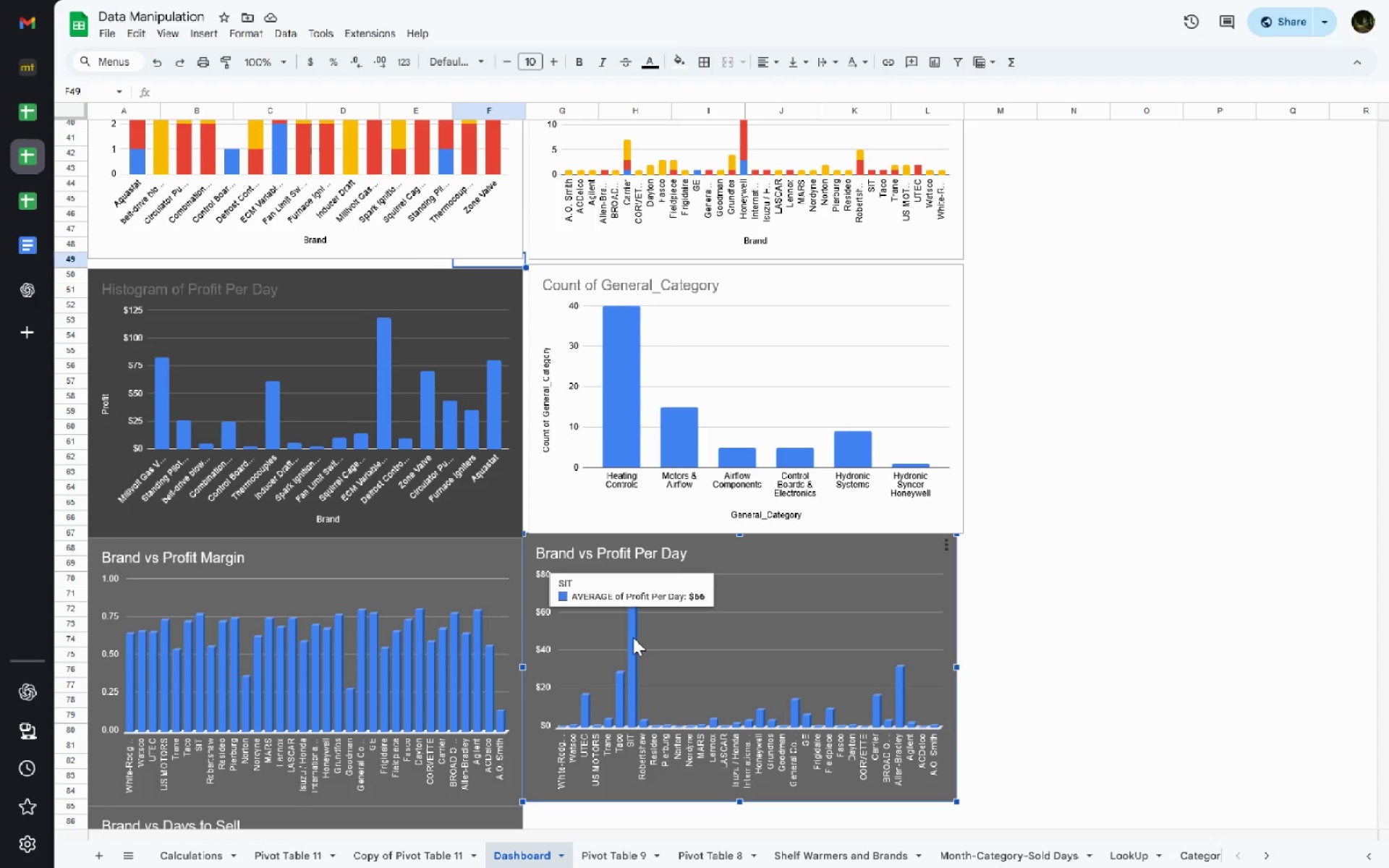 
mouse_move([629, 657])
 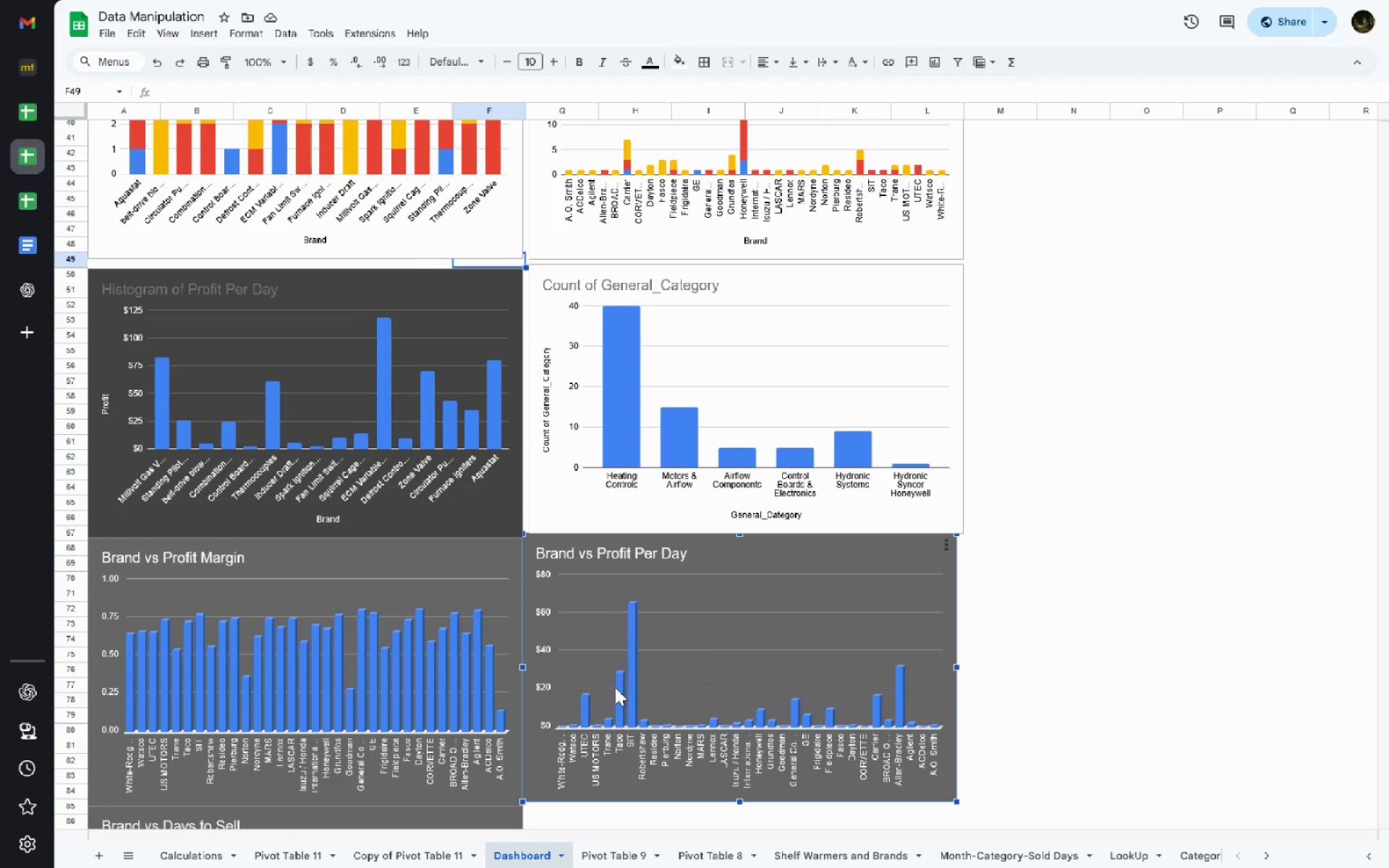 
mouse_move([621, 670])
 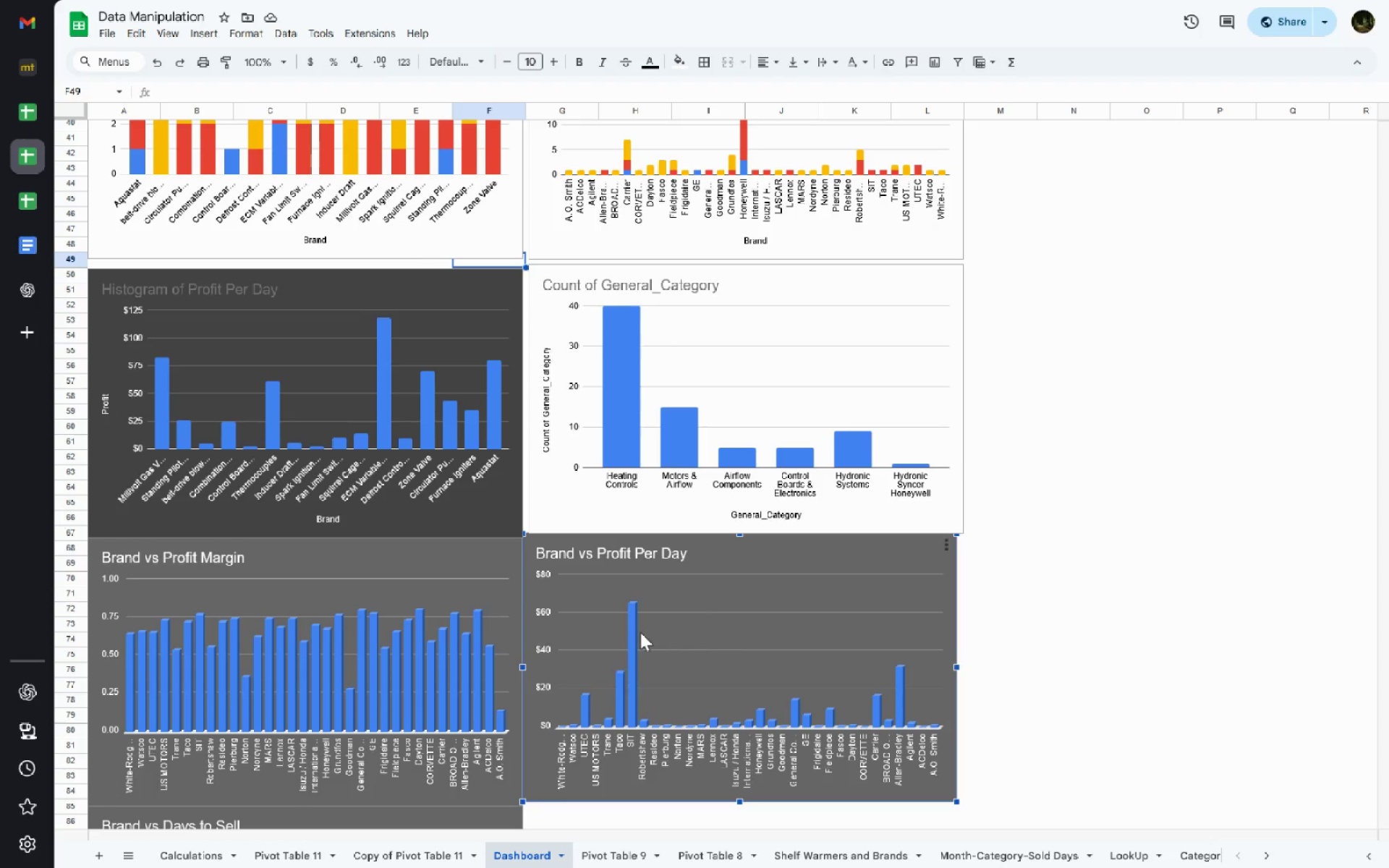 
mouse_move([642, 652])
 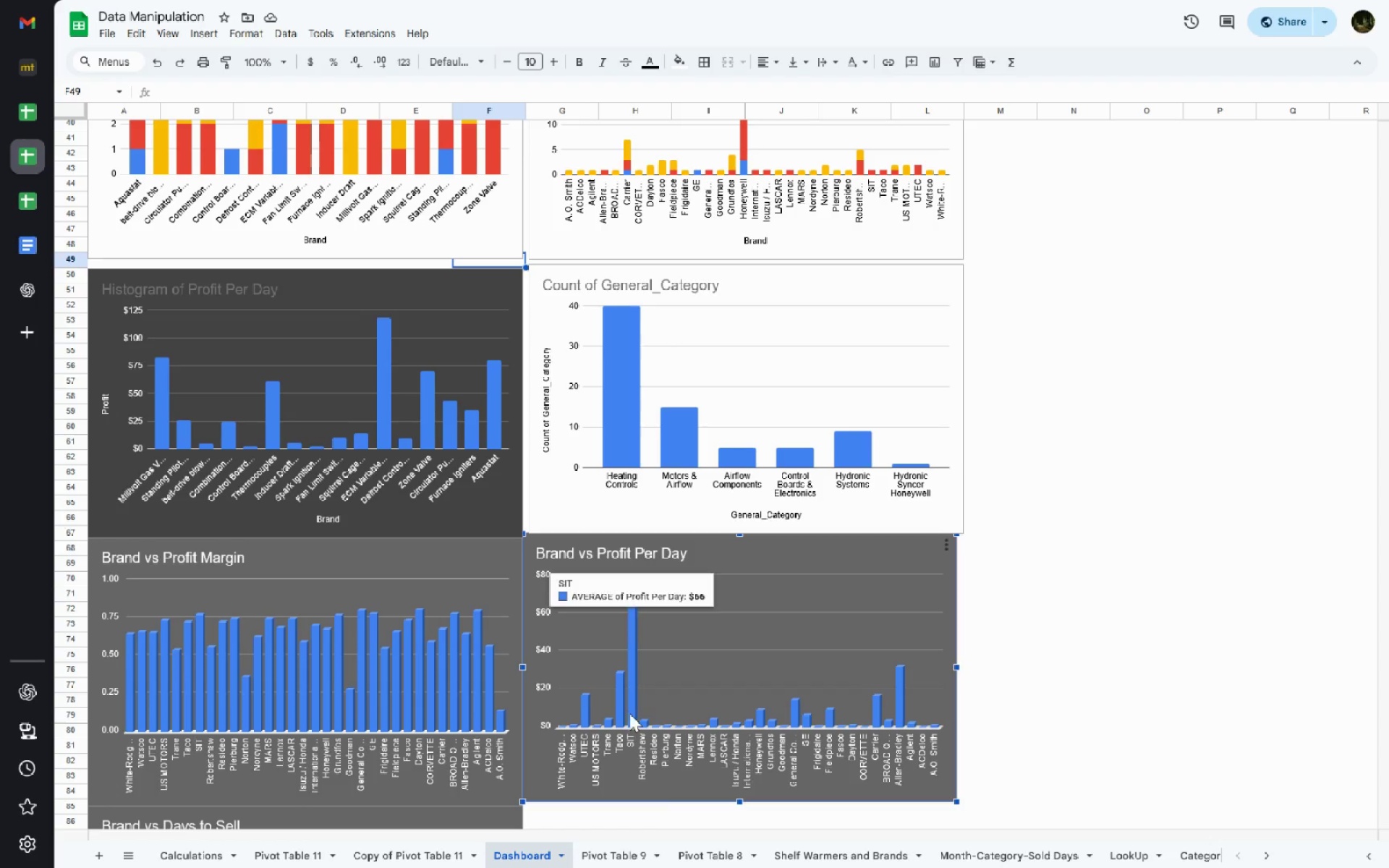 
mouse_move([613, 707])
 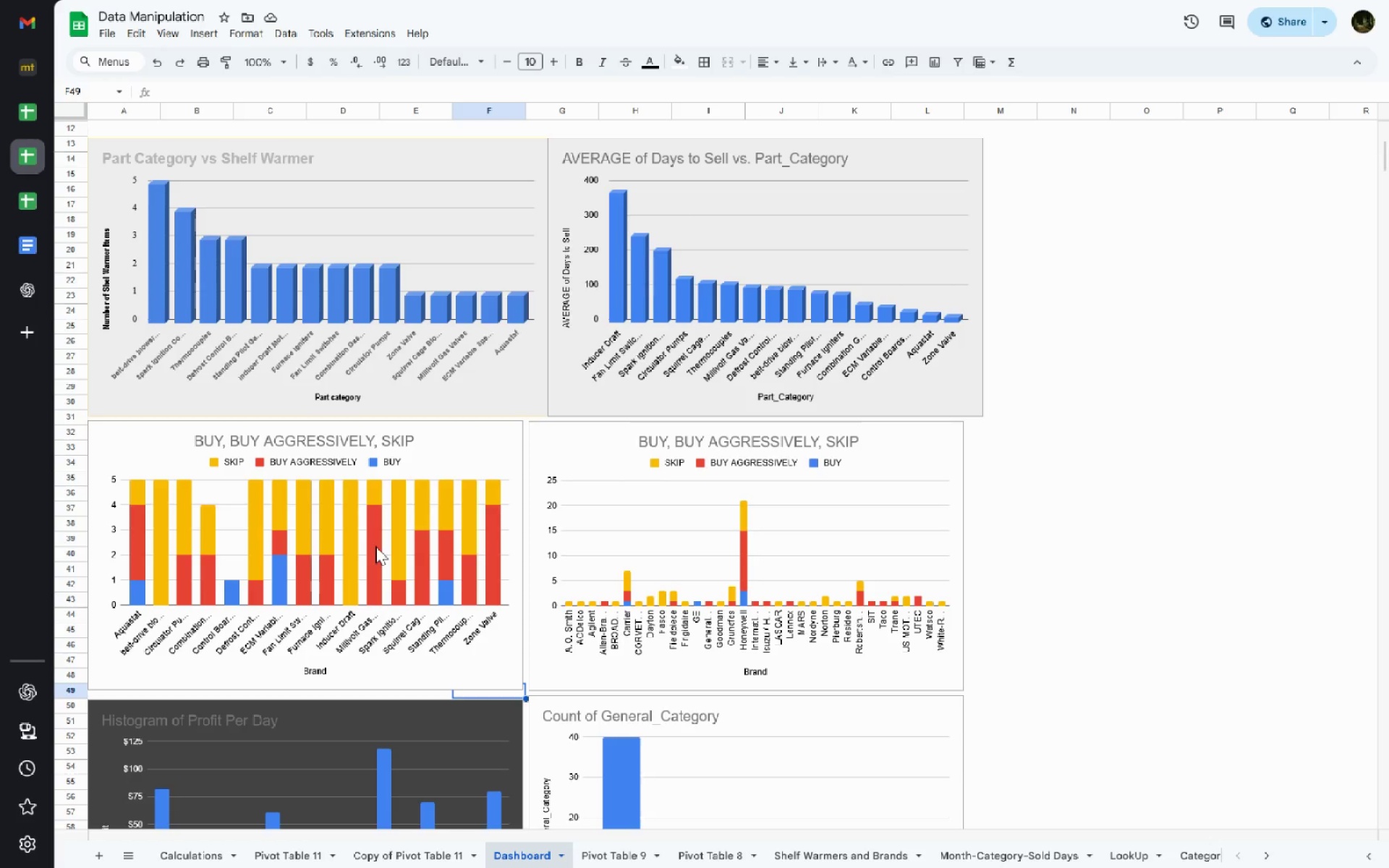 
left_click([370, 573])
 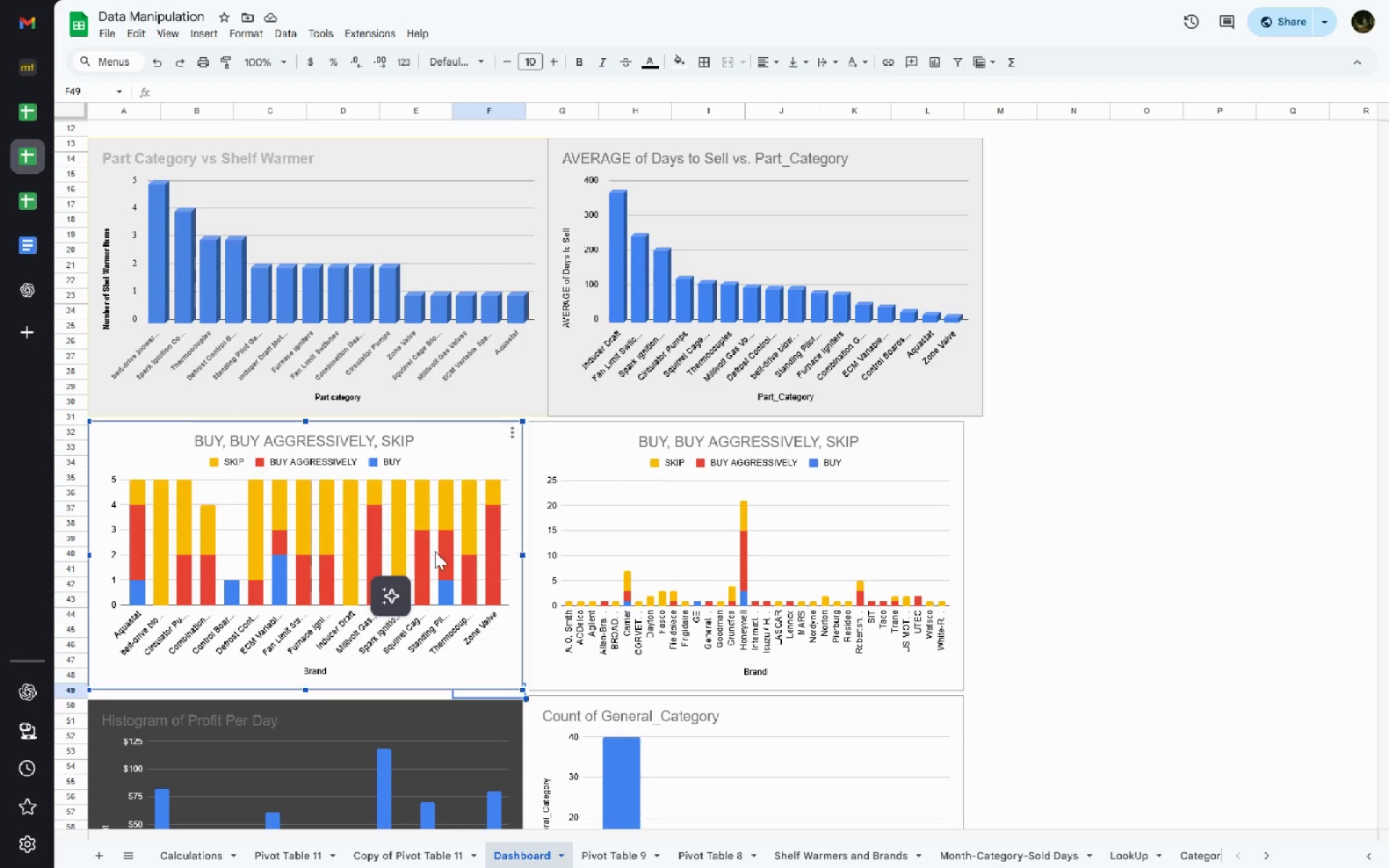 
wait(5.11)
 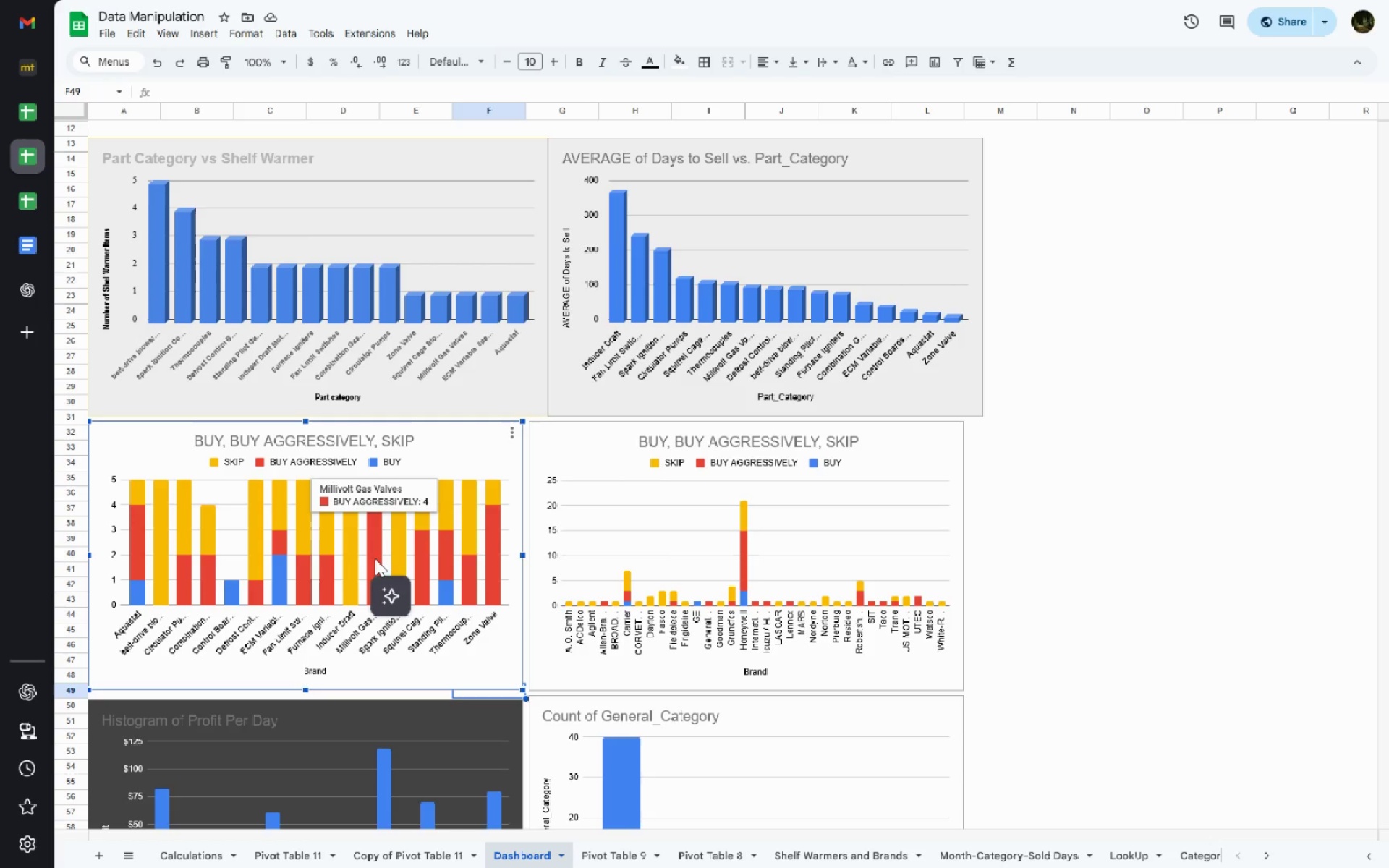 
left_click([138, 542])
 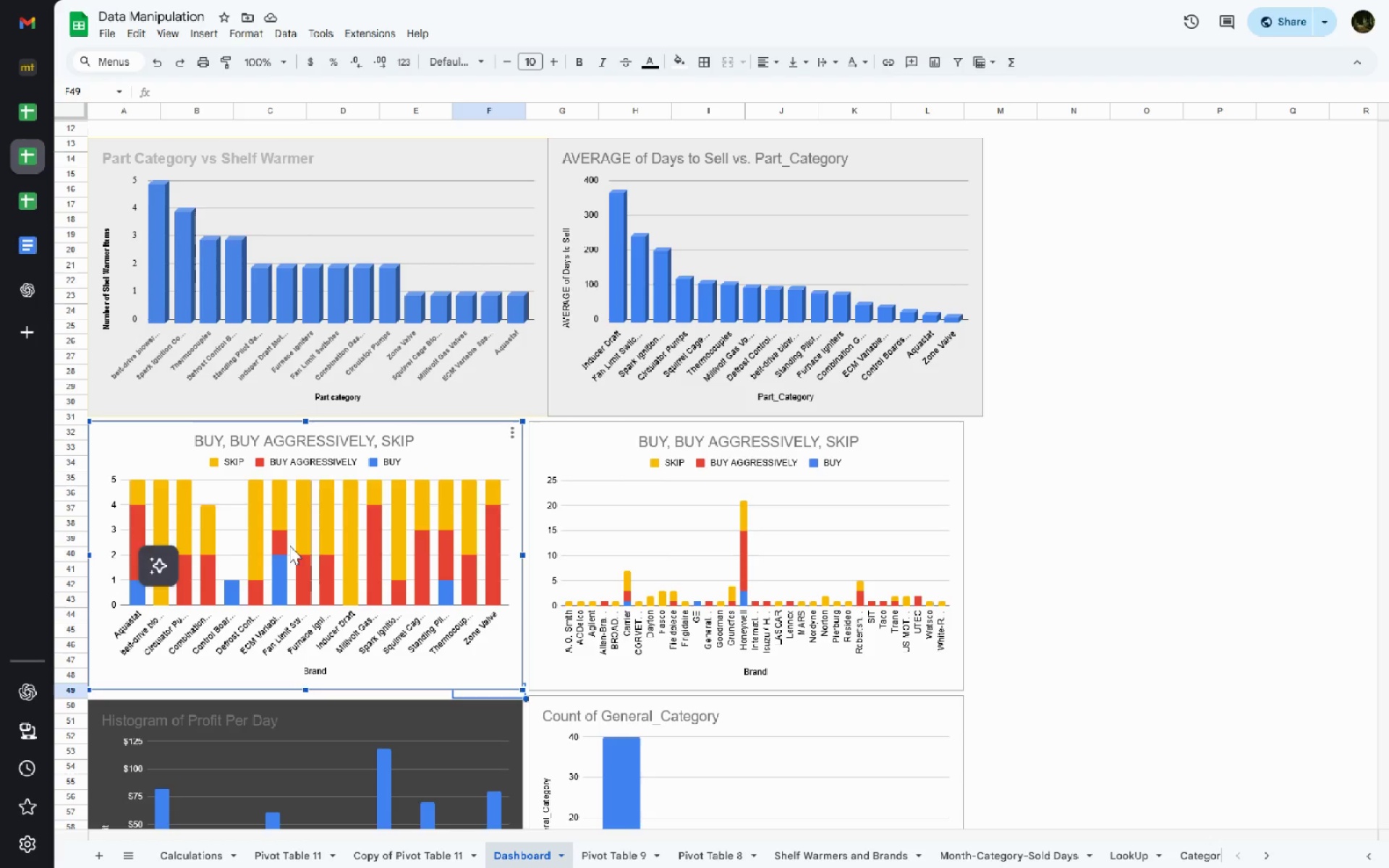 
mouse_move([334, 566])
 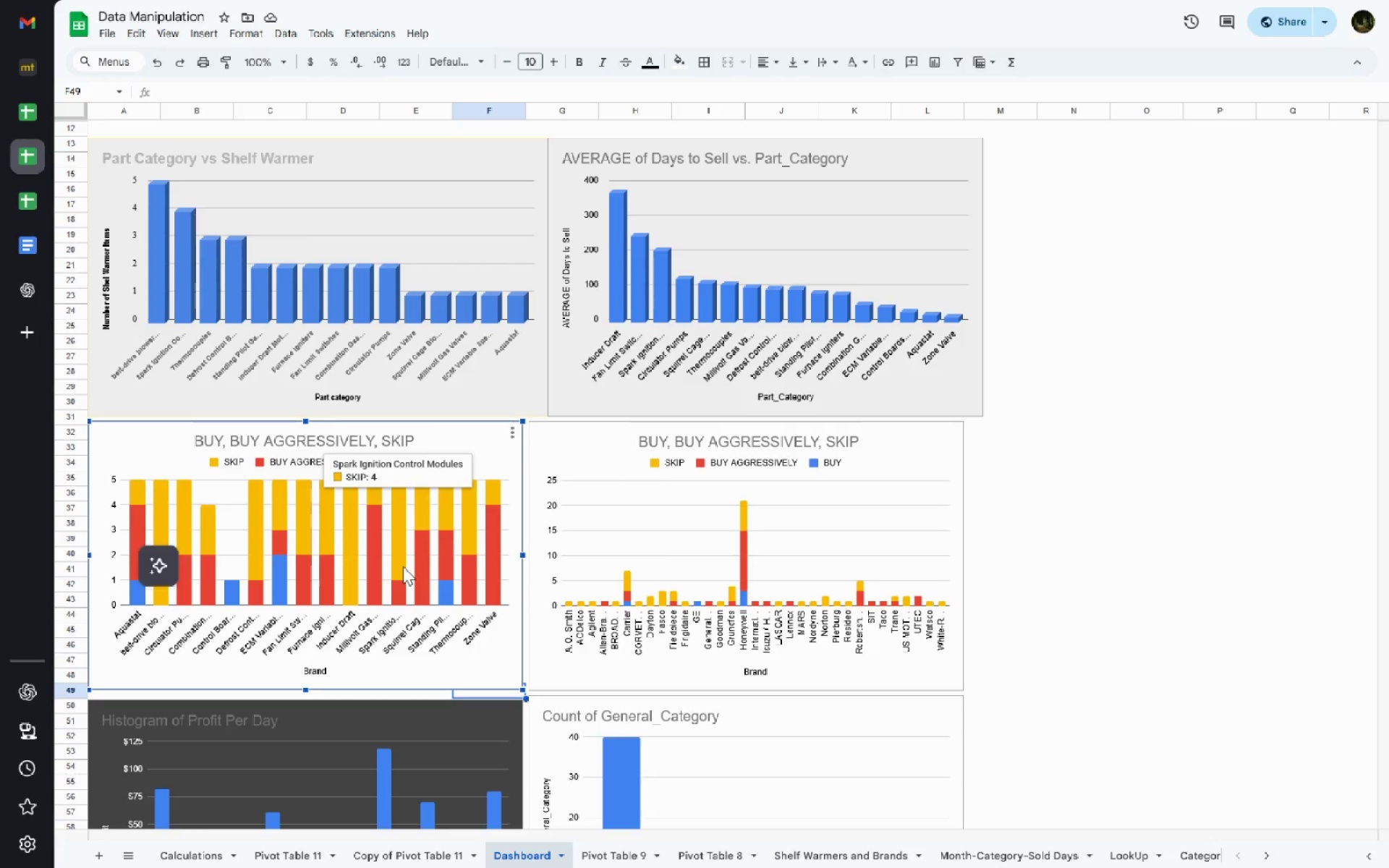 
mouse_move([412, 567])
 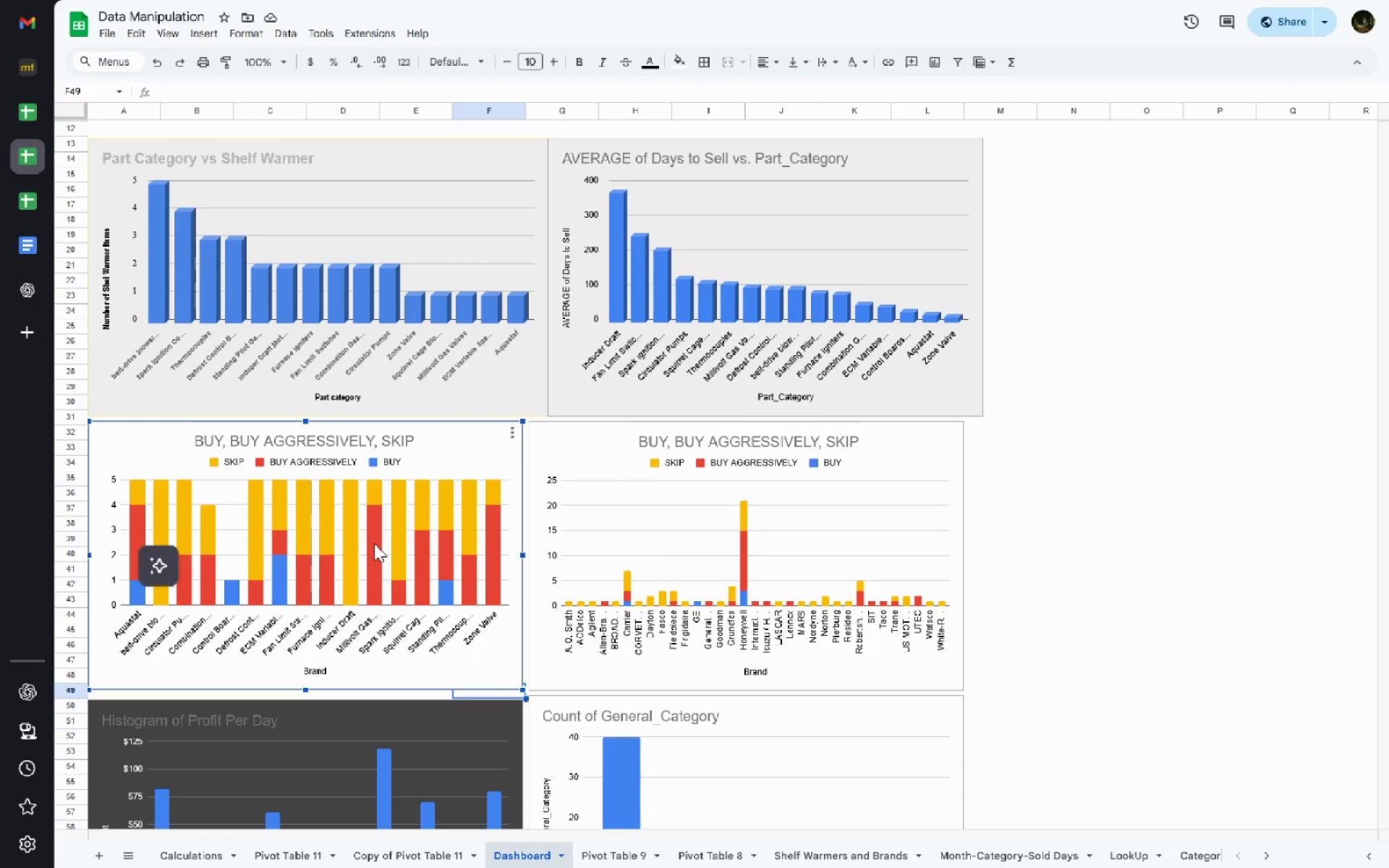 
mouse_move([423, 520])
 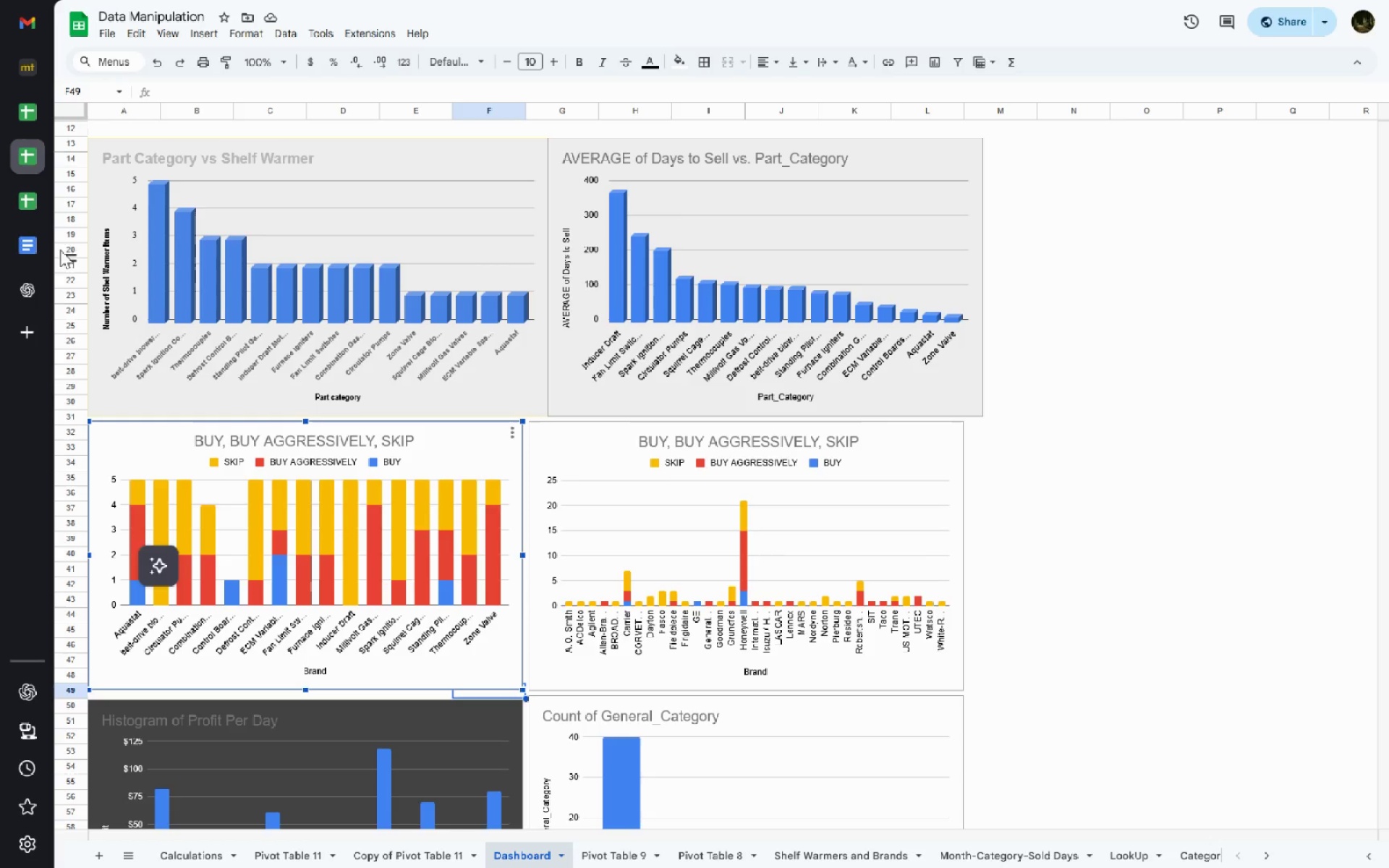 
left_click([33, 258])
 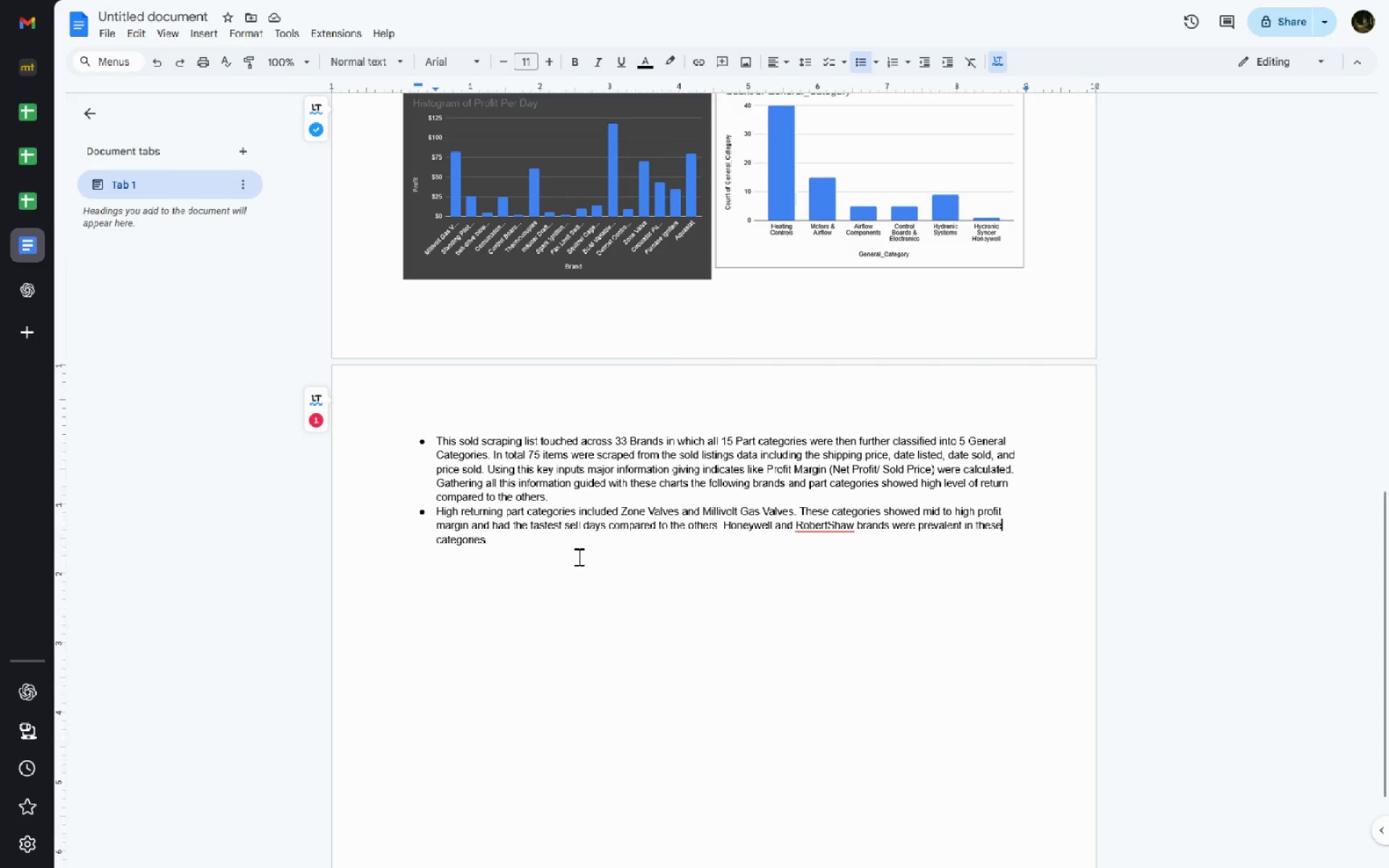 
left_click([577, 556])
 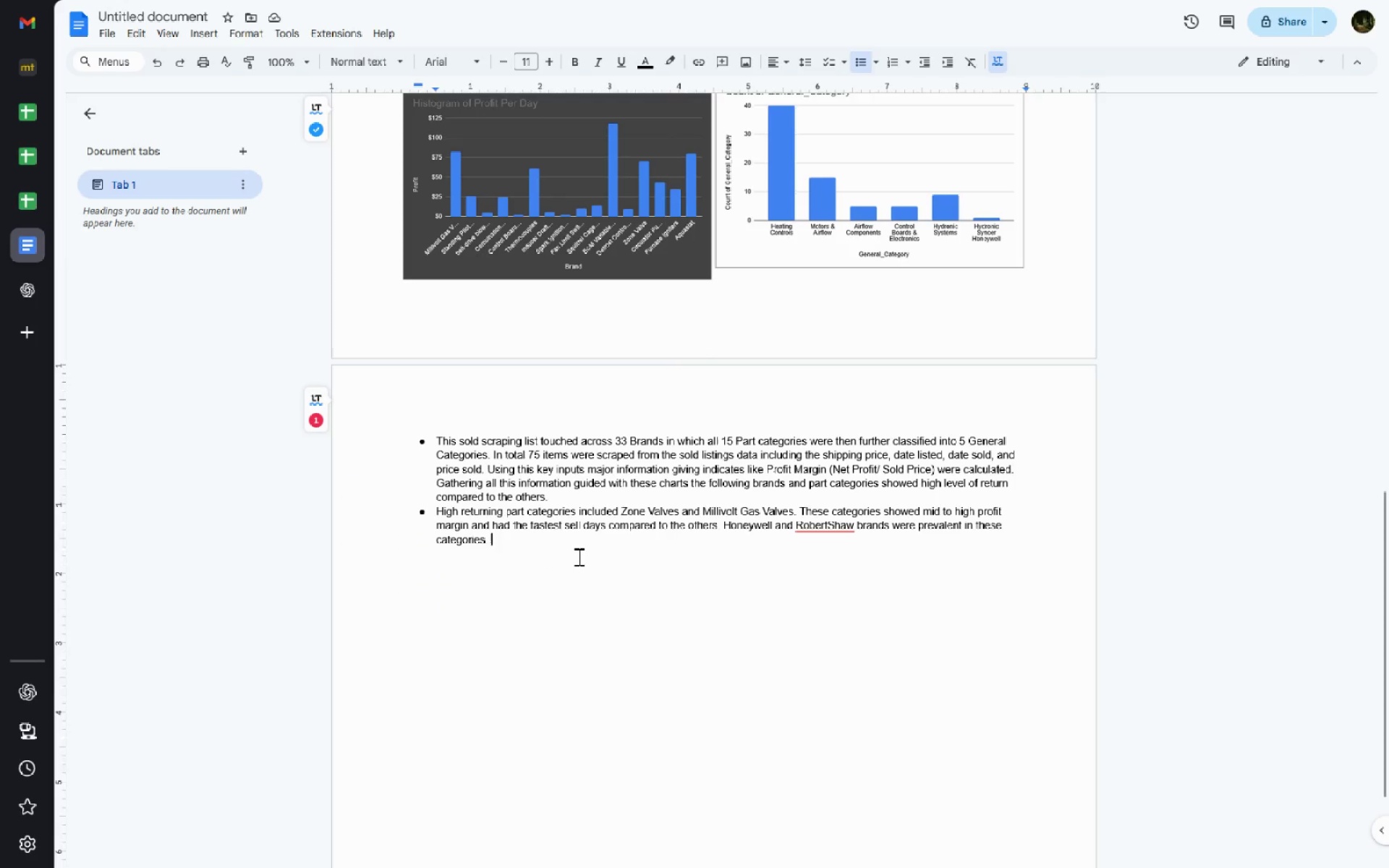 
key(Enter)
 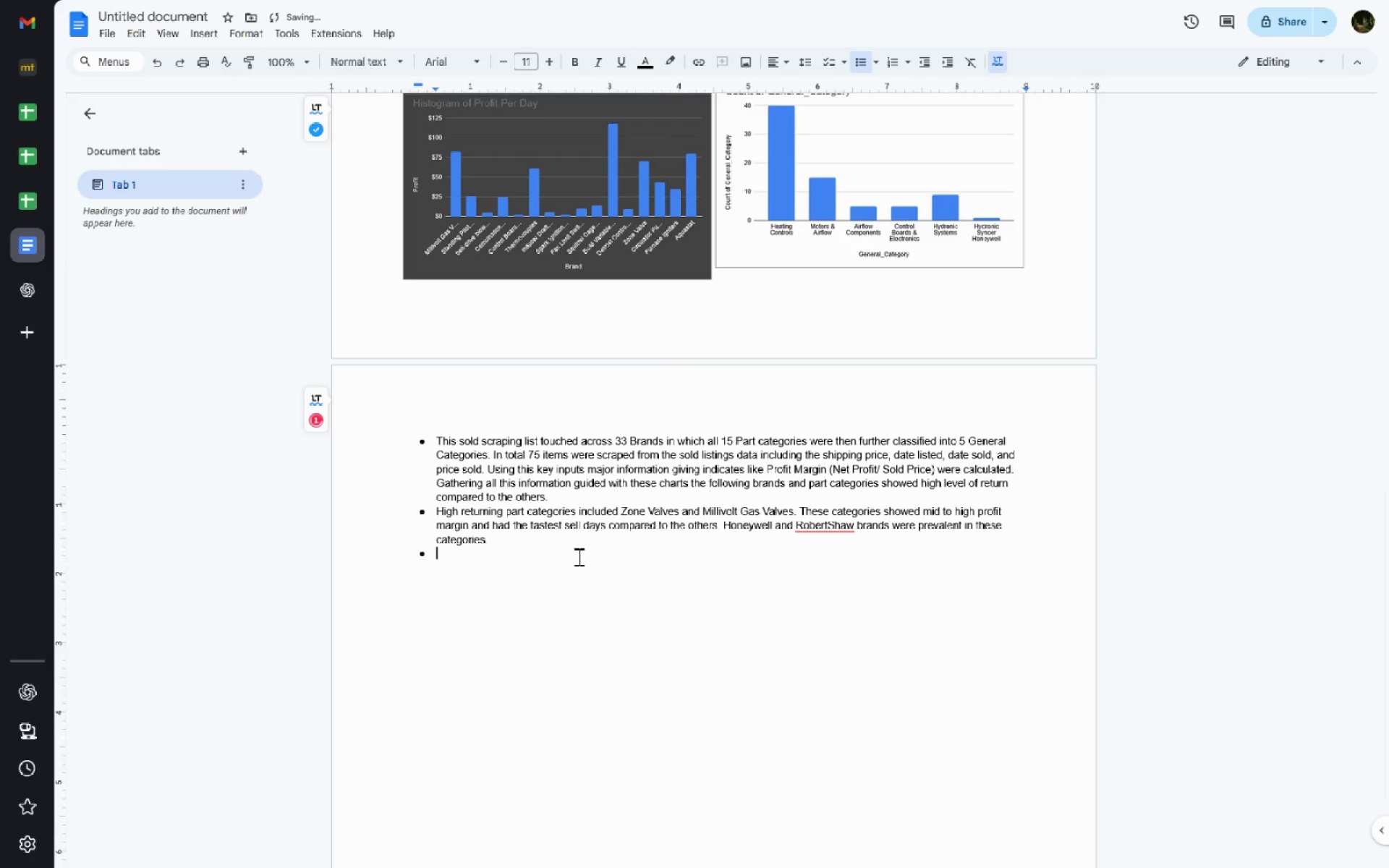 
type(Next I)
key(Backspace)
type(category to look out for is Q)
key(Backspace)
 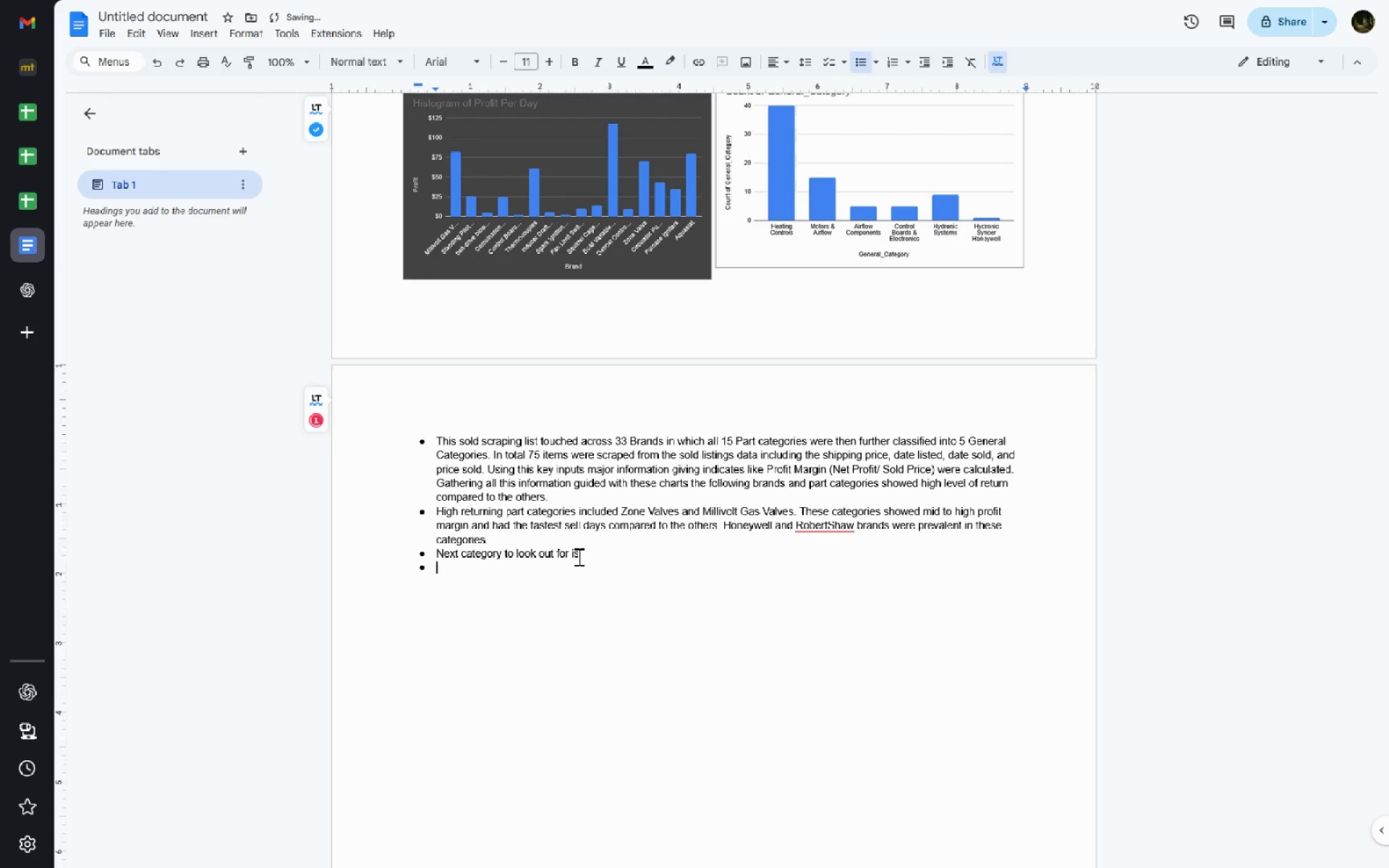 
 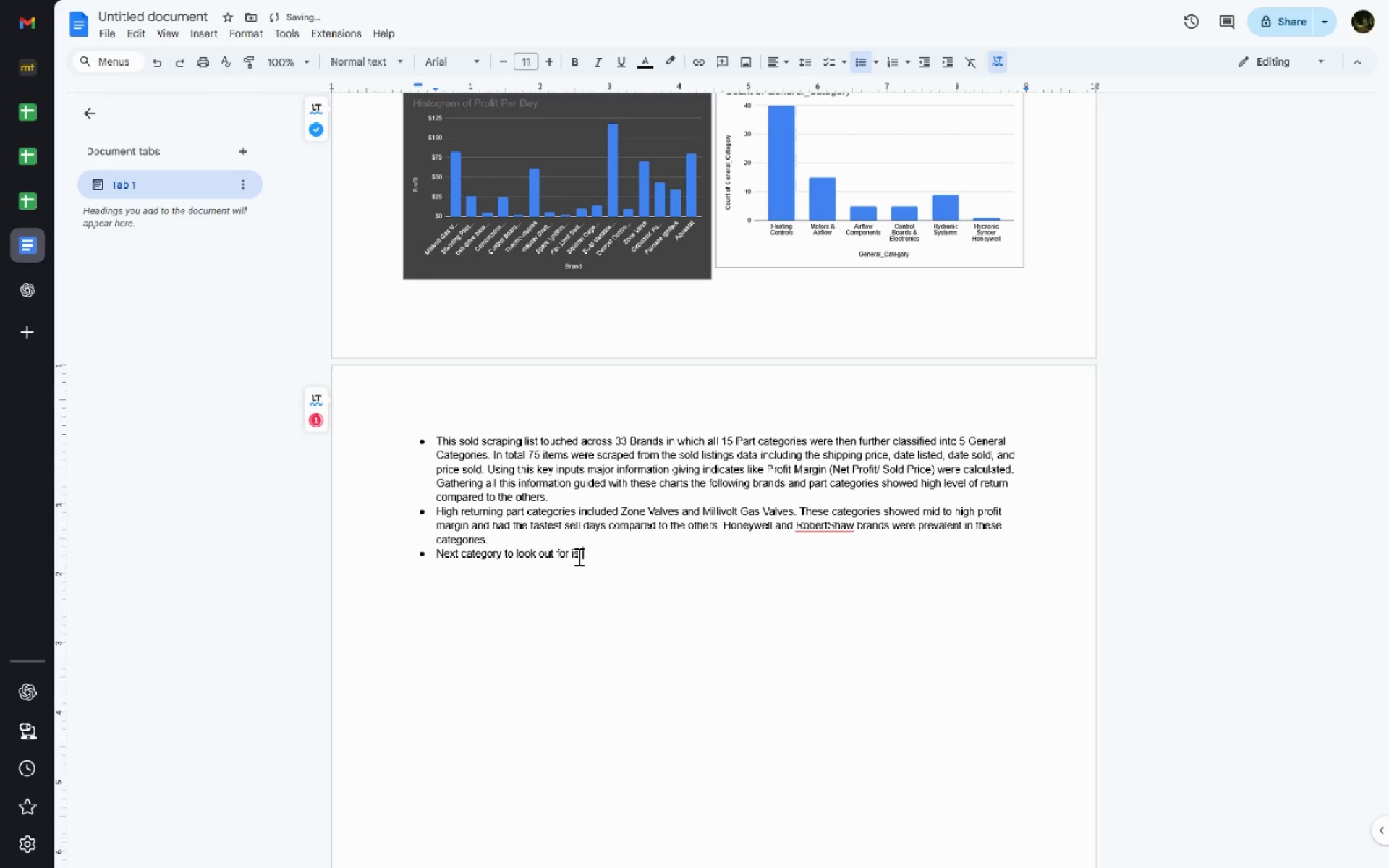 
key(Enter)
 